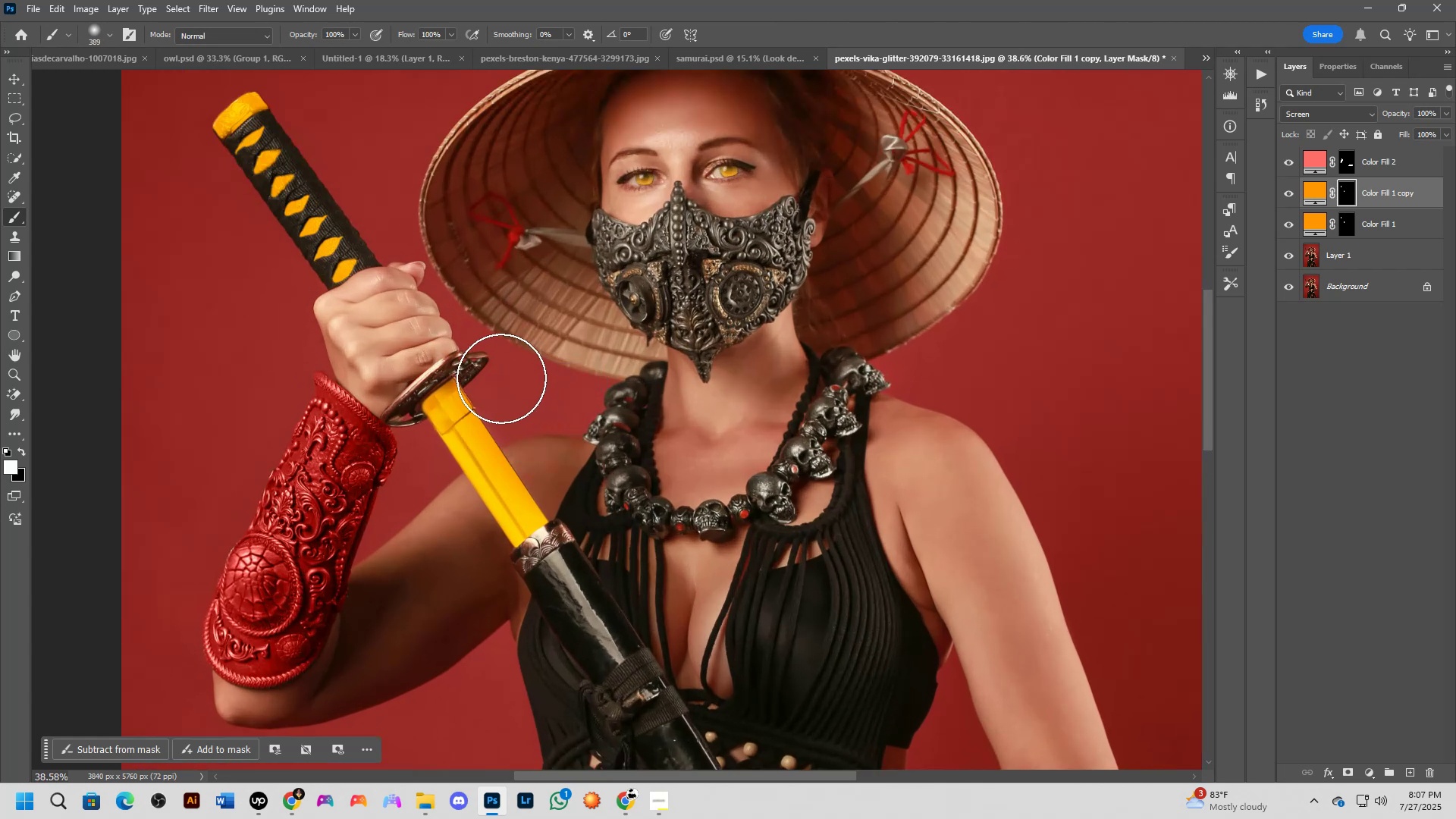 
left_click_drag(start_coordinate=[501, 378], to_coordinate=[549, 435])
 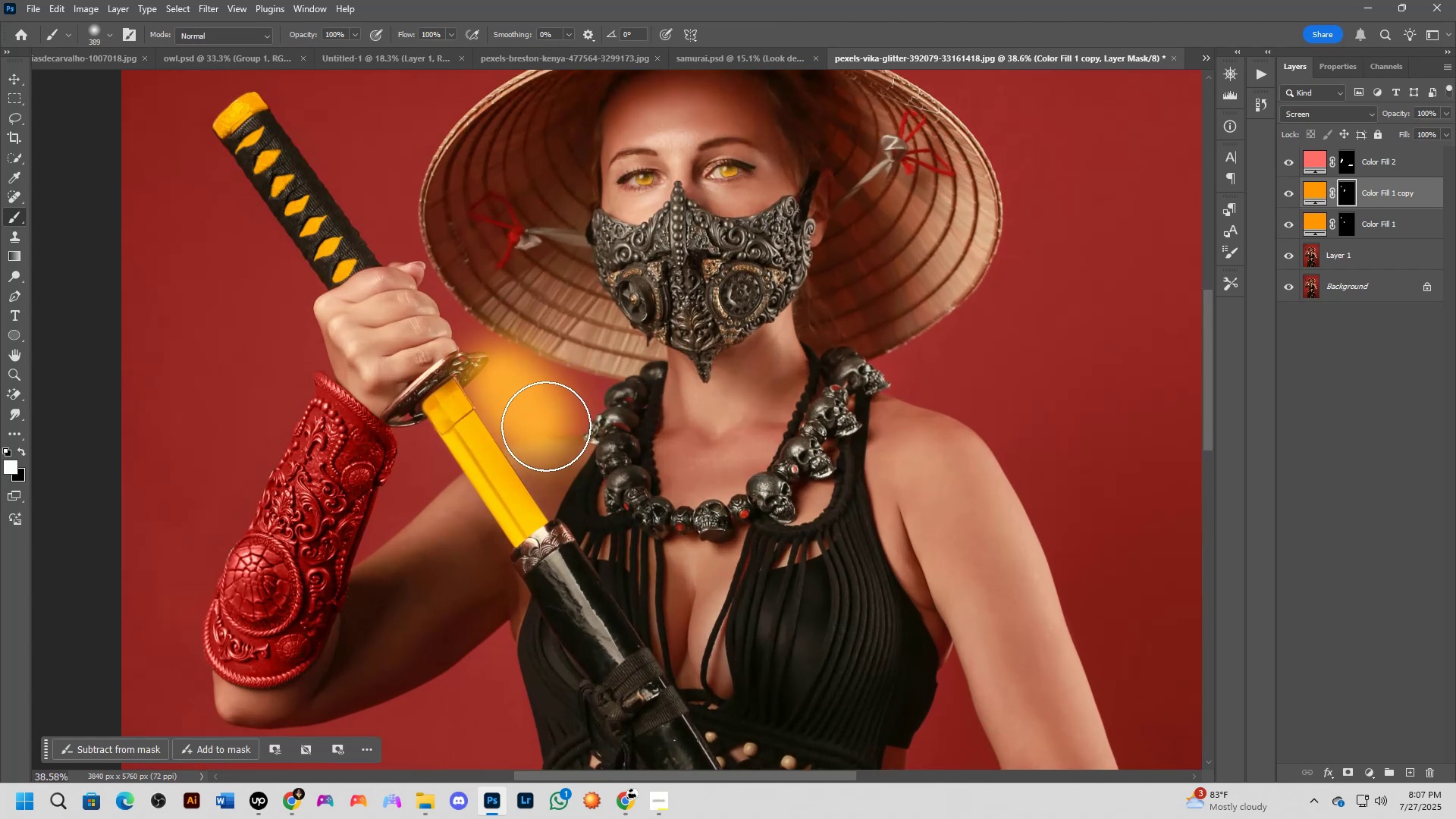 
key(Control+ControlLeft)
 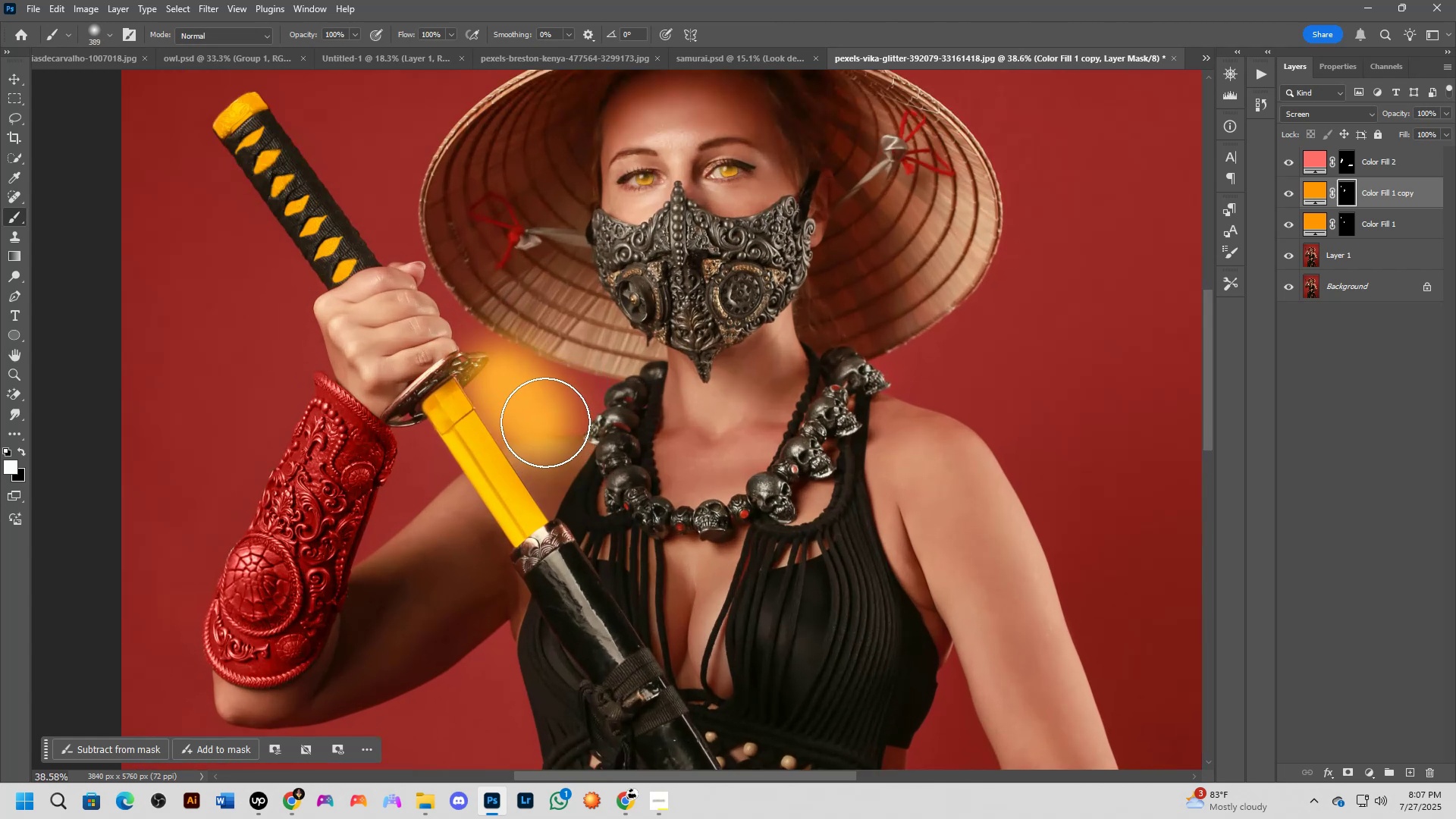 
key(Control+Z)
 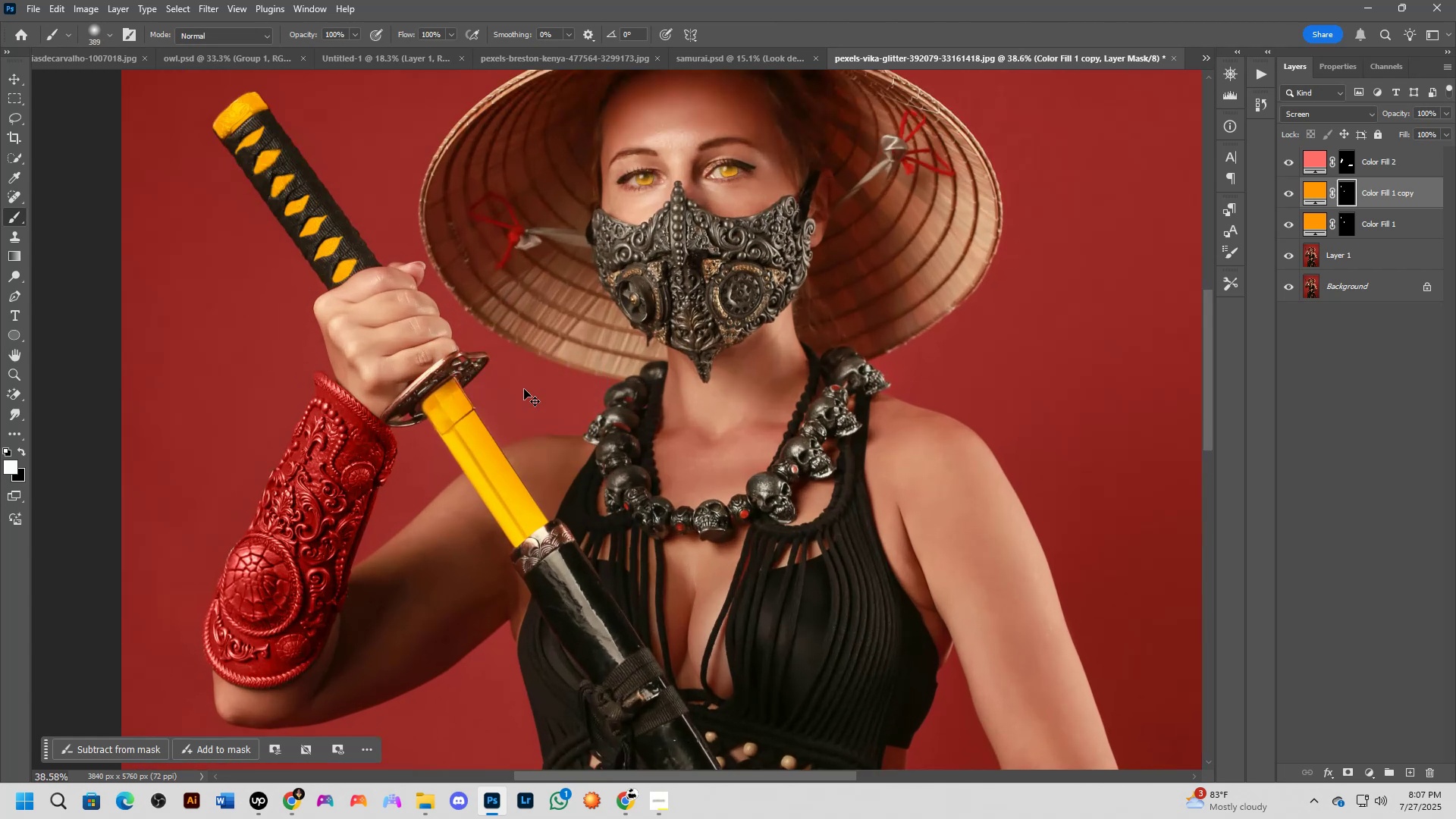 
key(X)
 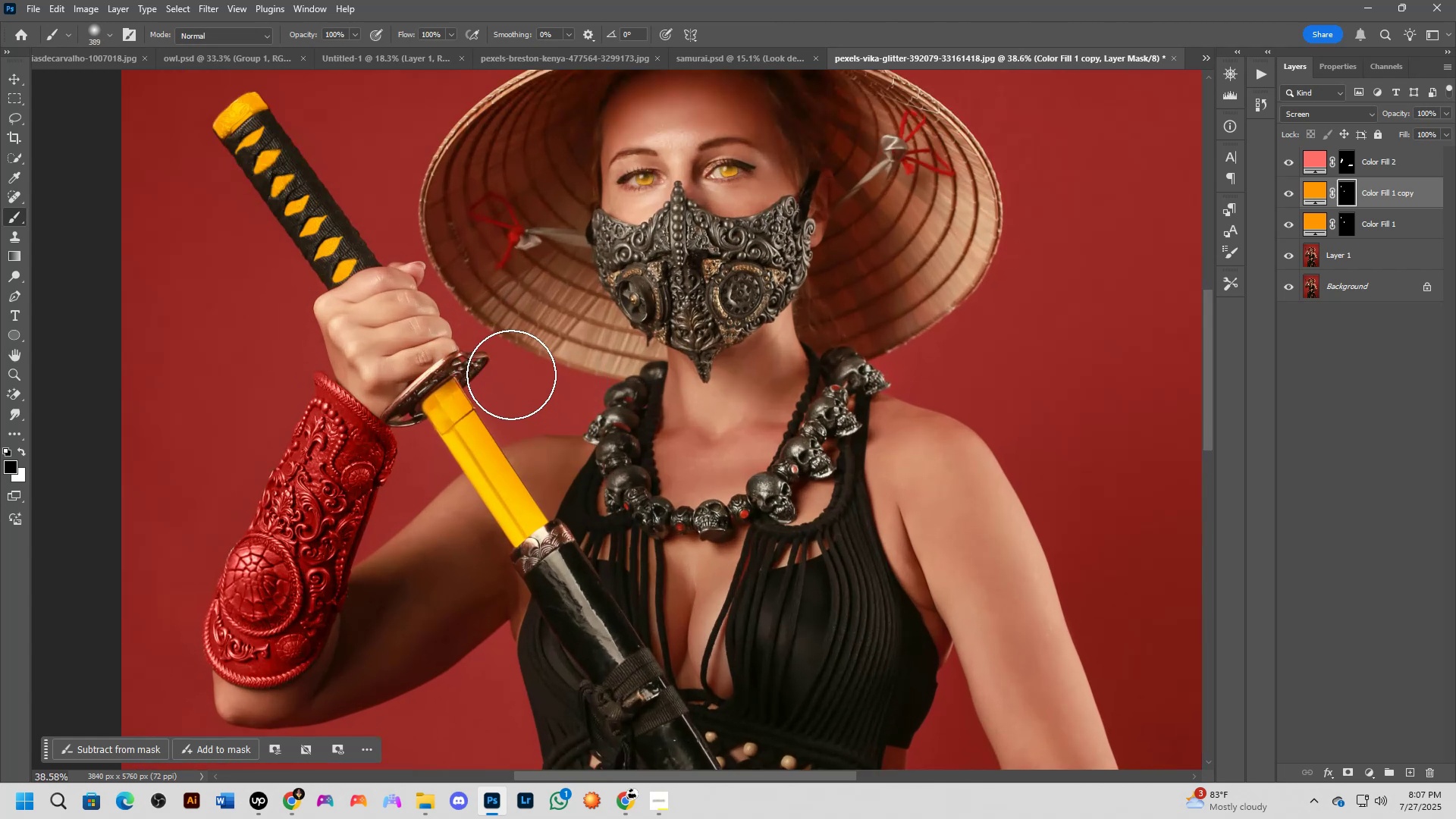 
left_click_drag(start_coordinate=[514, 380], to_coordinate=[513, 397])
 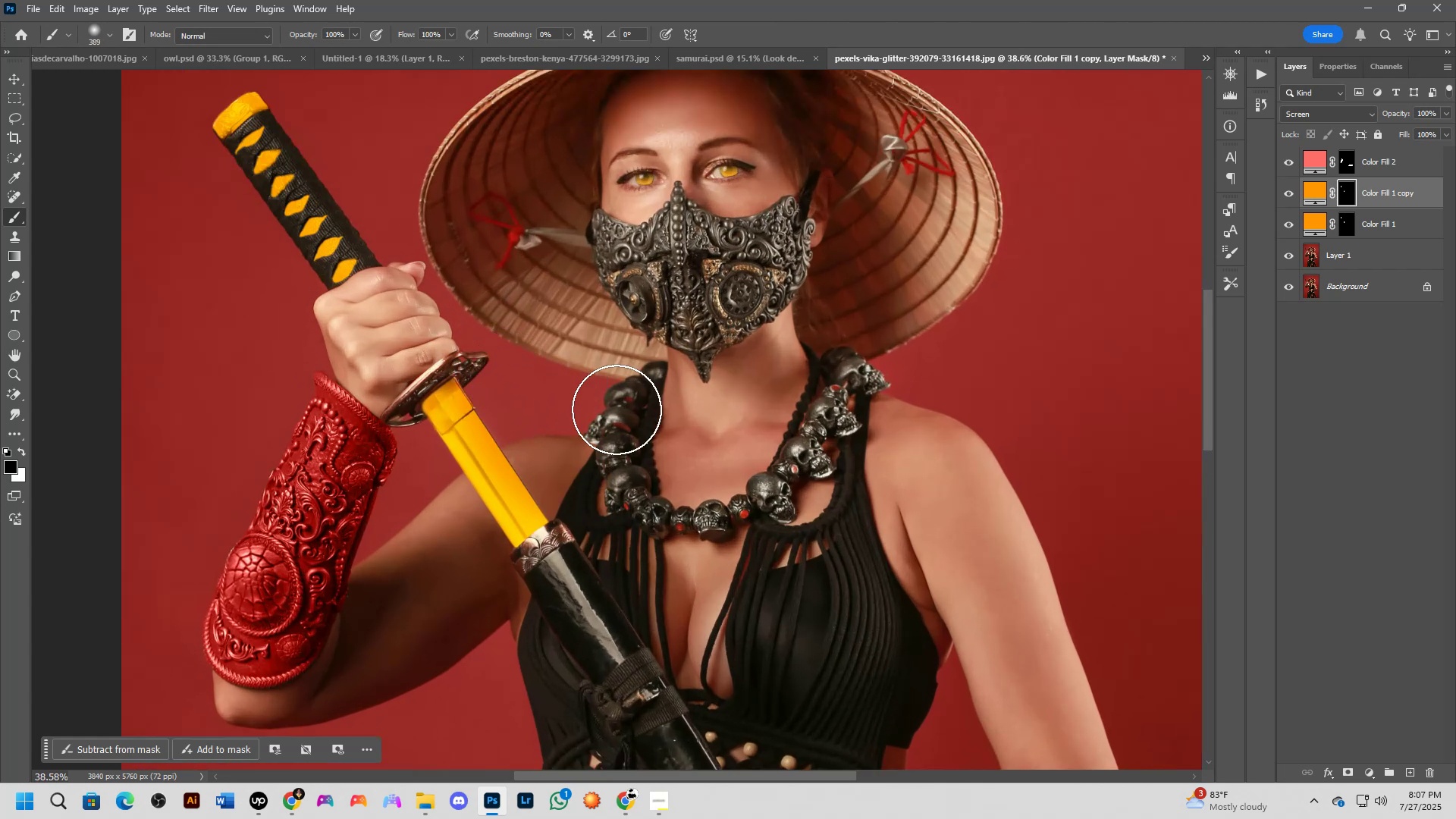 
scroll: coordinate [680, 406], scroll_direction: down, amount: 3.0
 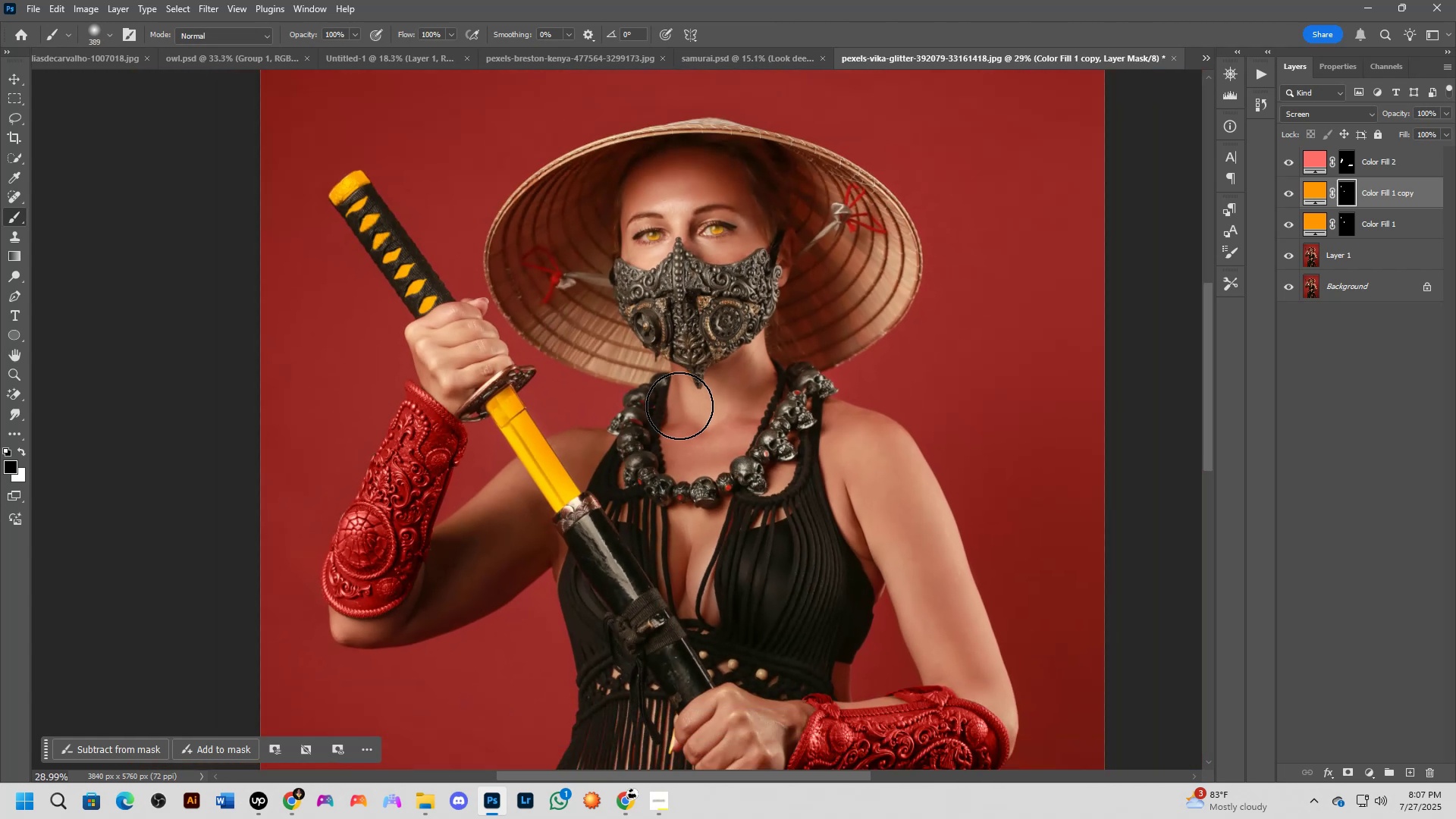 
hold_key(key=Space, duration=0.37)
 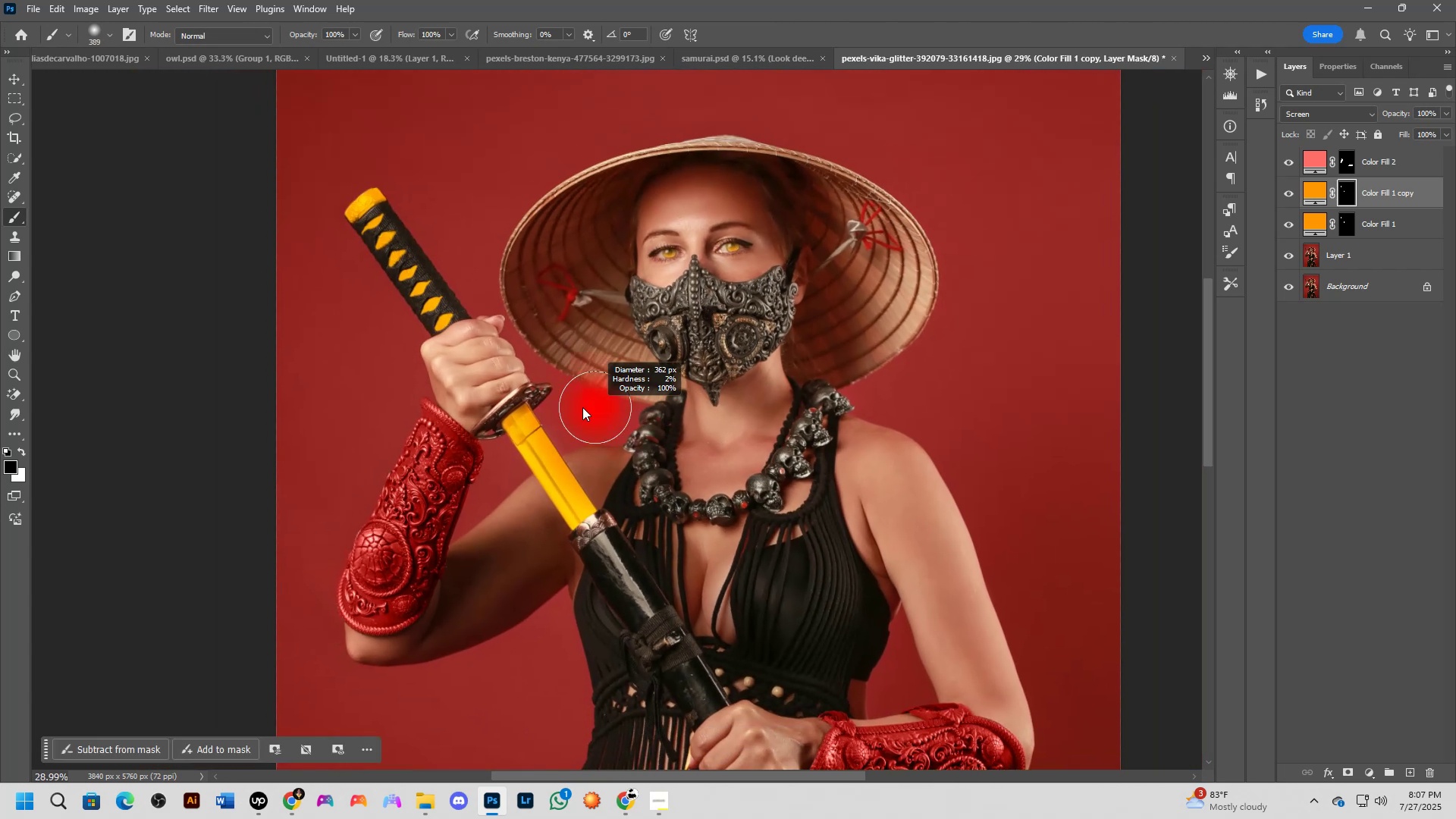 
left_click_drag(start_coordinate=[617, 399], to_coordinate=[632, 416])
 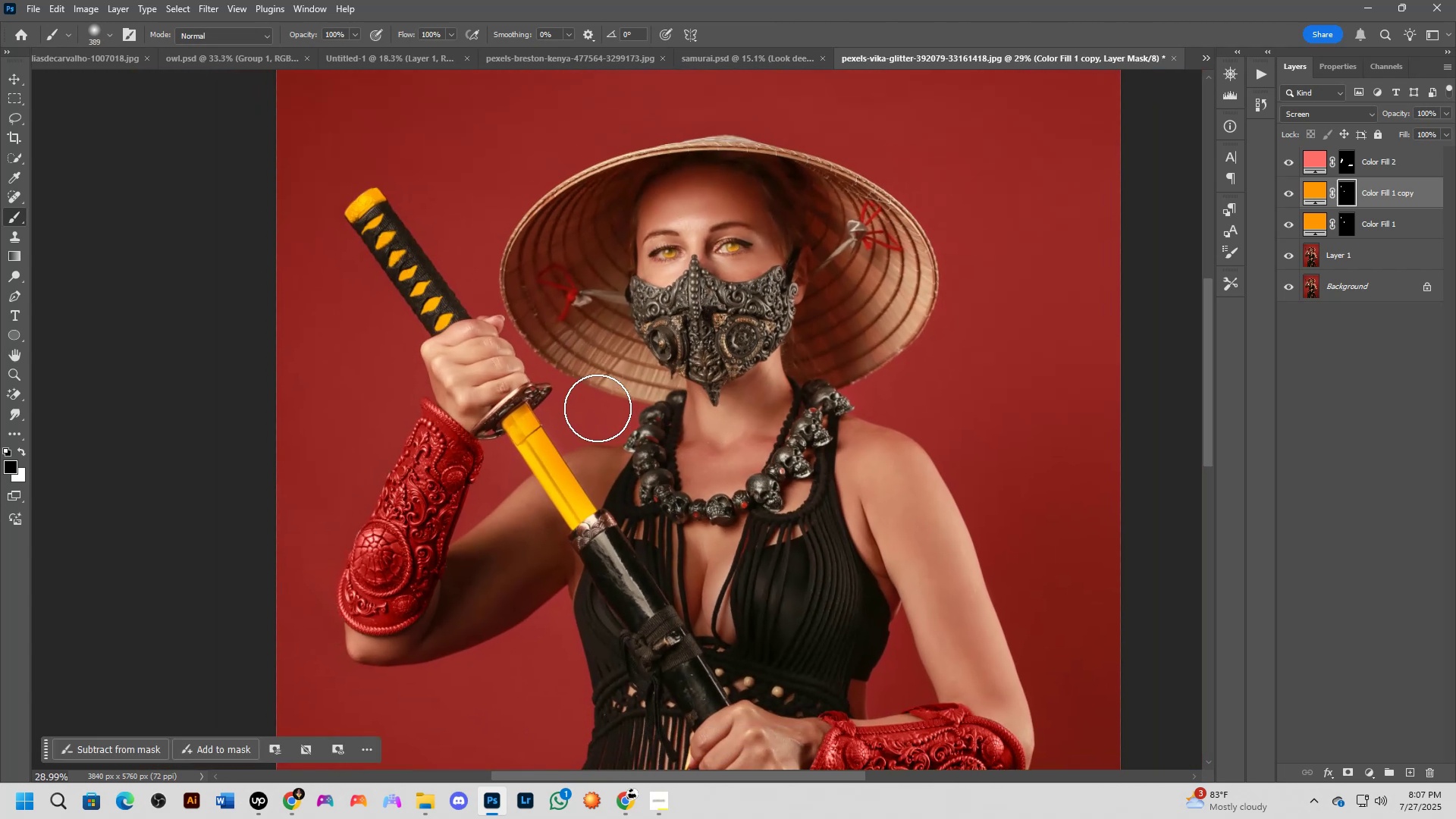 
hold_key(key=AltLeft, duration=0.33)
 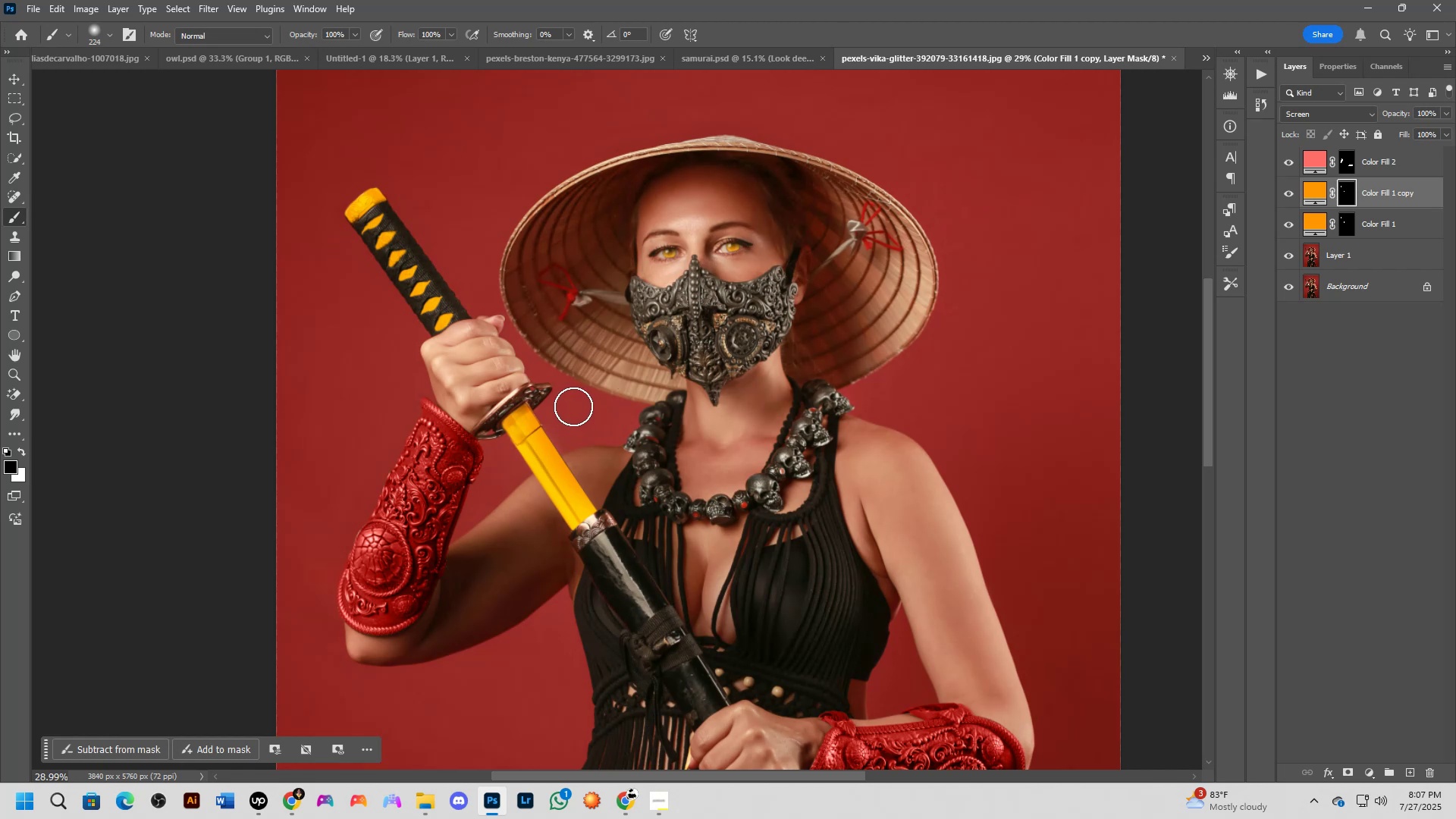 
hold_key(key=Space, duration=0.44)
 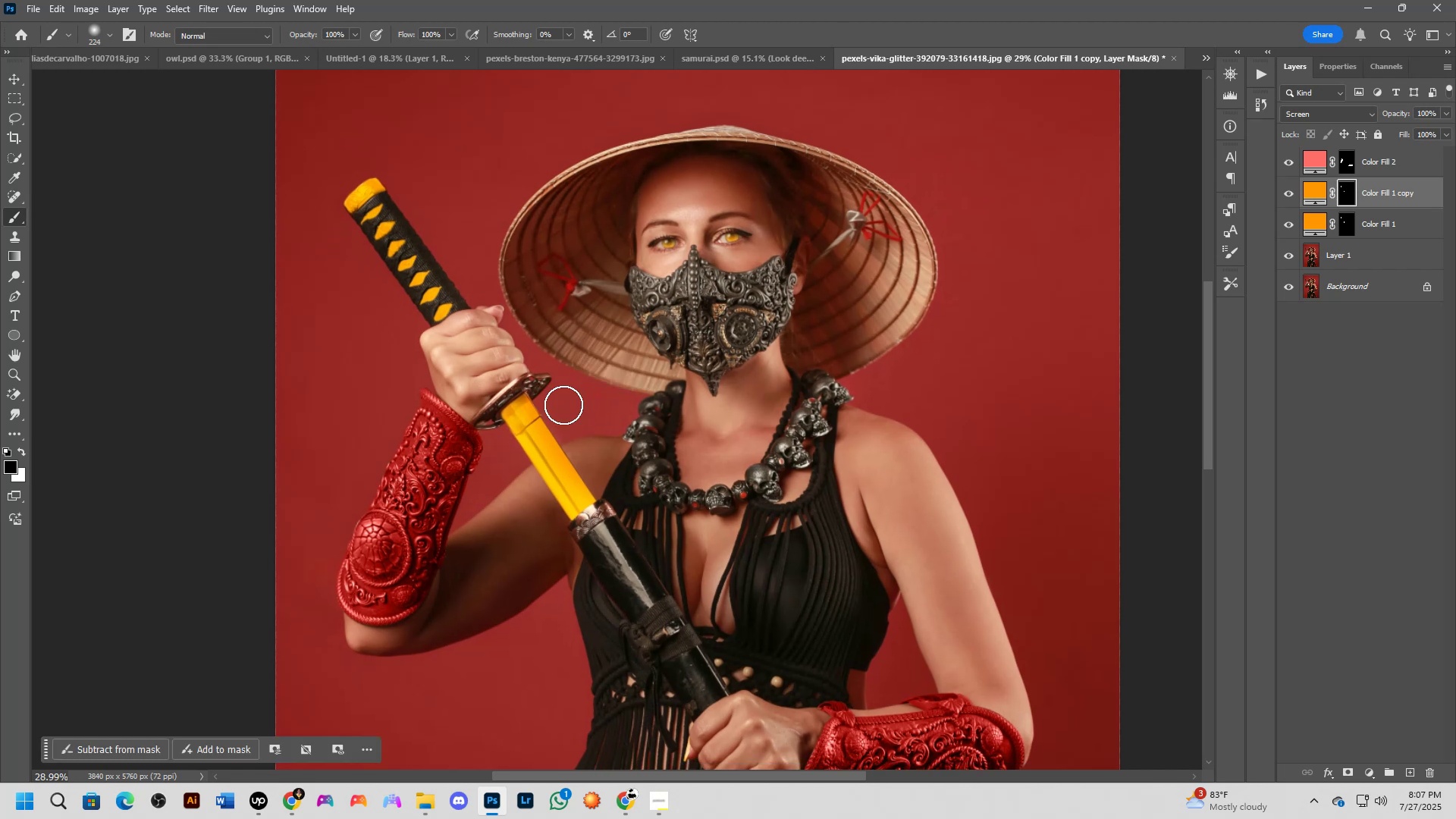 
left_click_drag(start_coordinate=[570, 416], to_coordinate=[569, 406])
 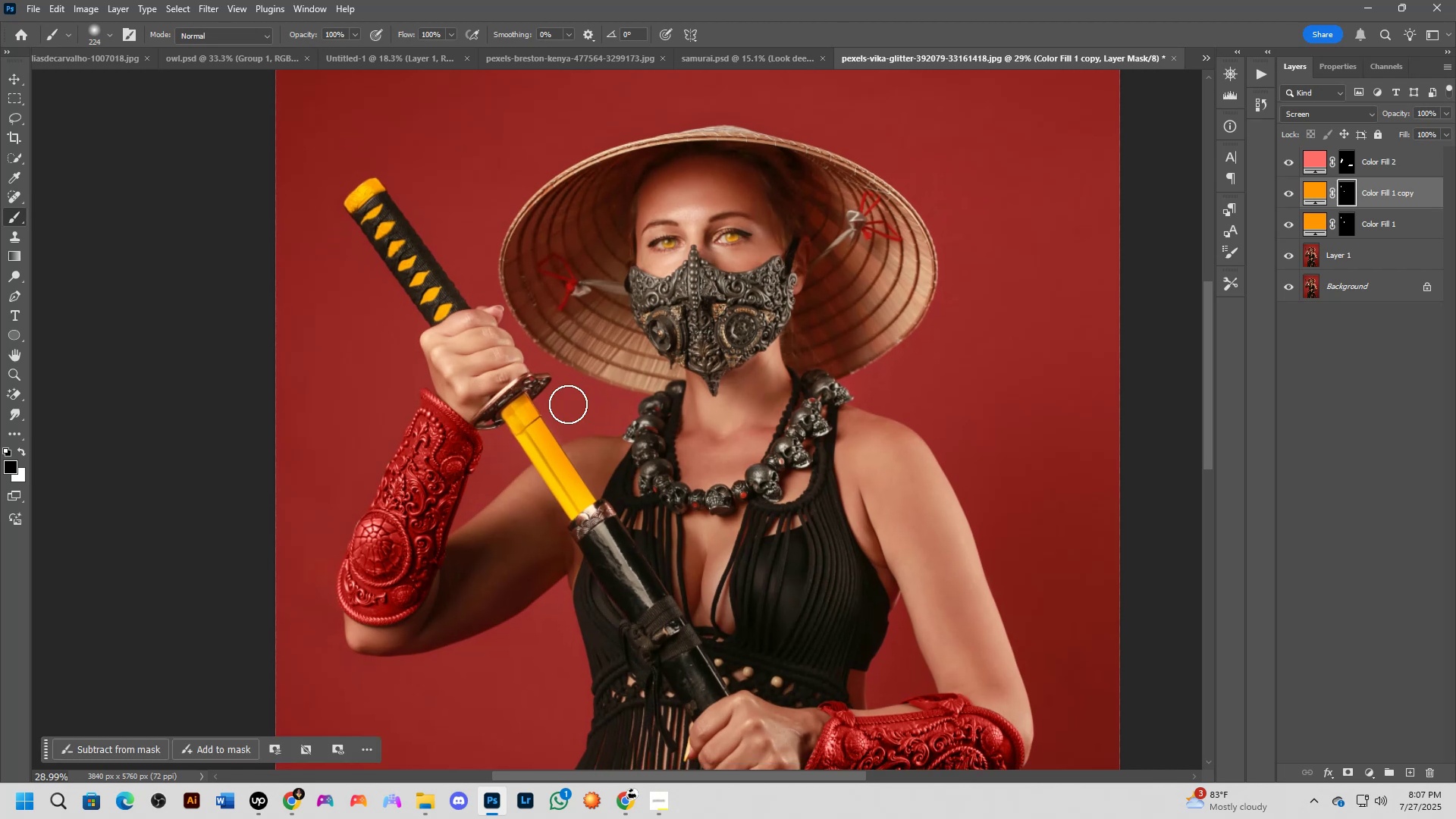 
key(Alt+AltLeft)
 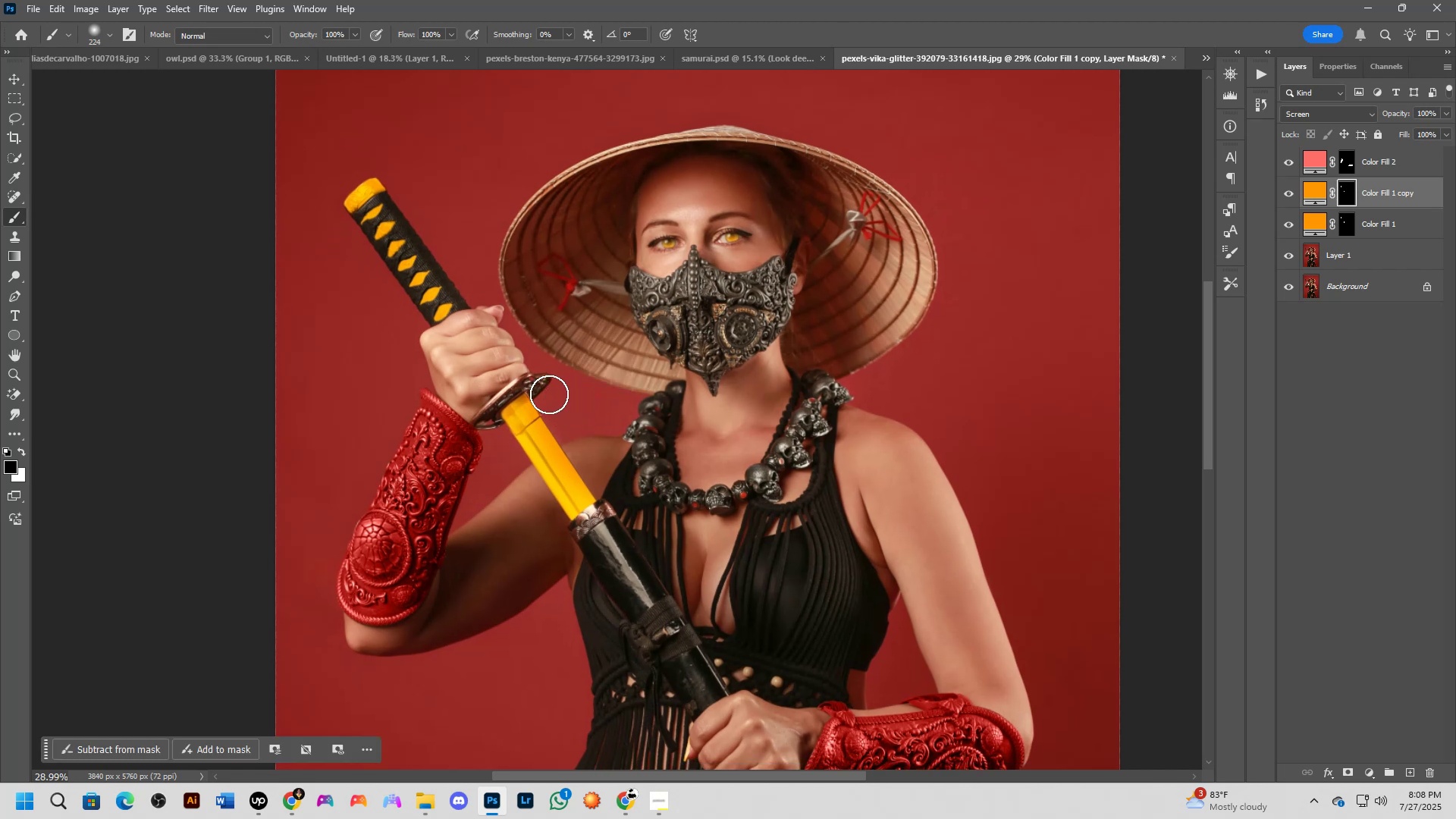 
hold_key(key=Space, duration=0.44)
 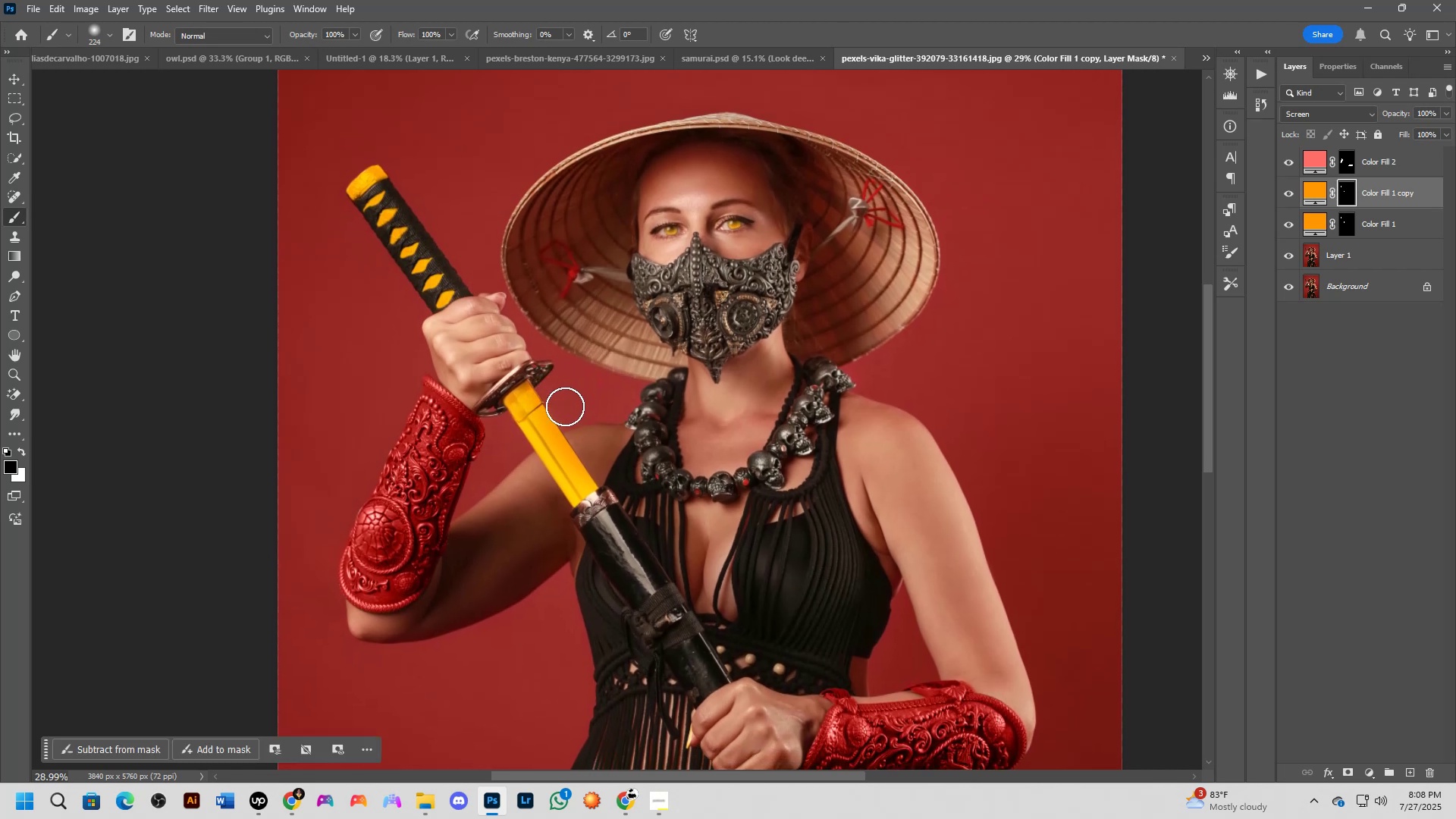 
left_click_drag(start_coordinate=[545, 404], to_coordinate=[548, 391])
 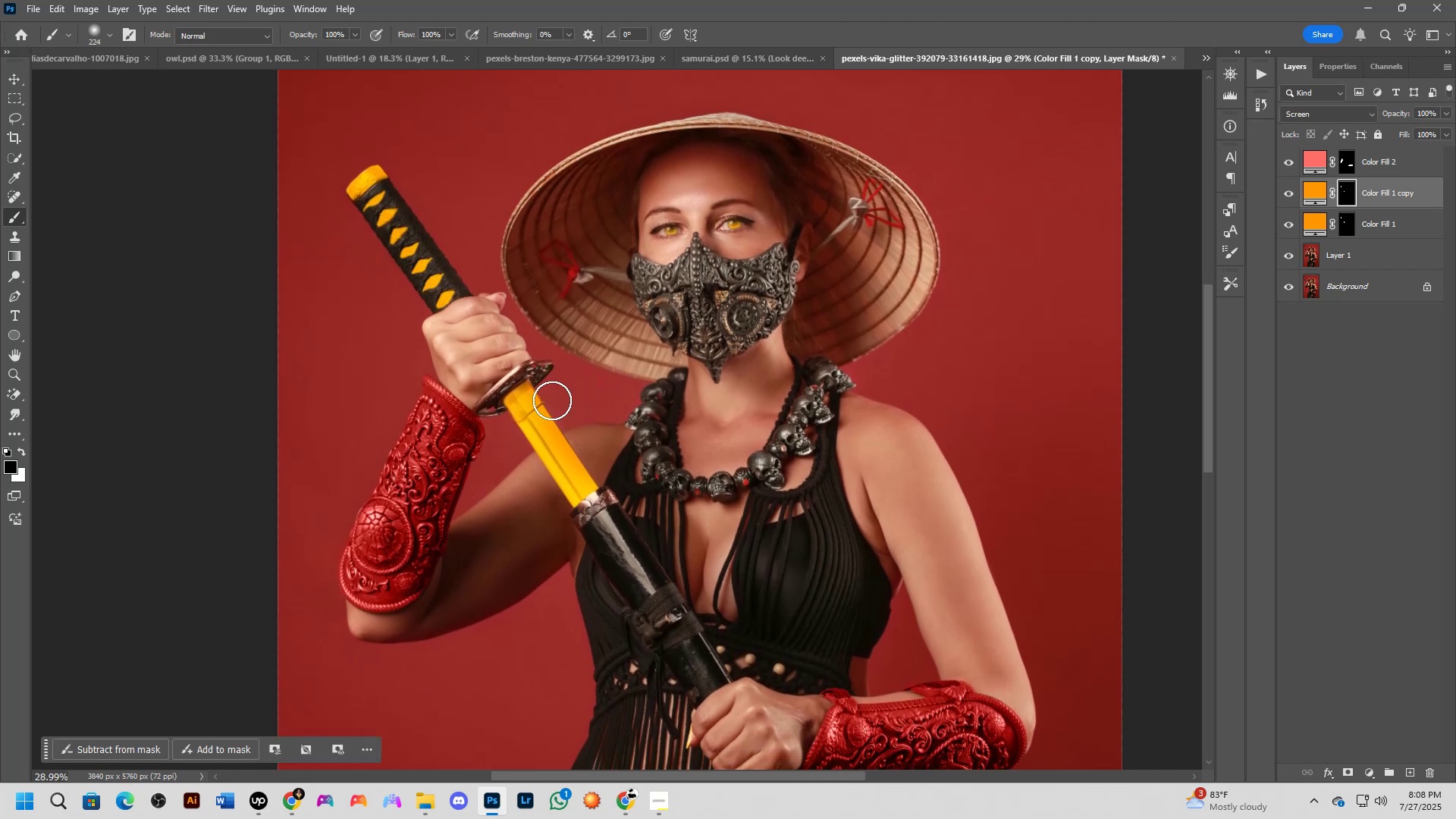 
hold_key(key=Space, duration=0.43)
 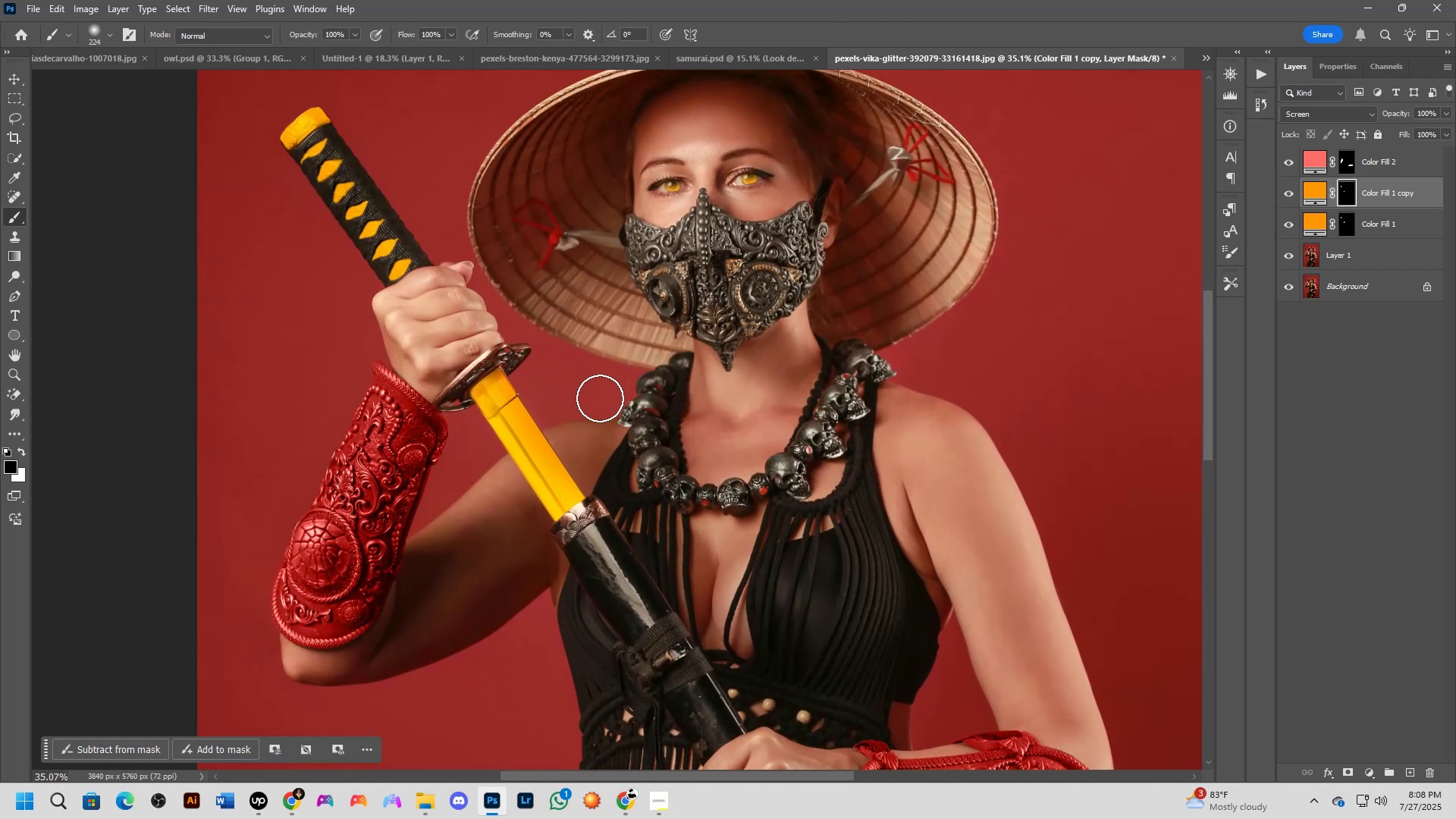 
left_click_drag(start_coordinate=[564, 406], to_coordinate=[554, 397])
 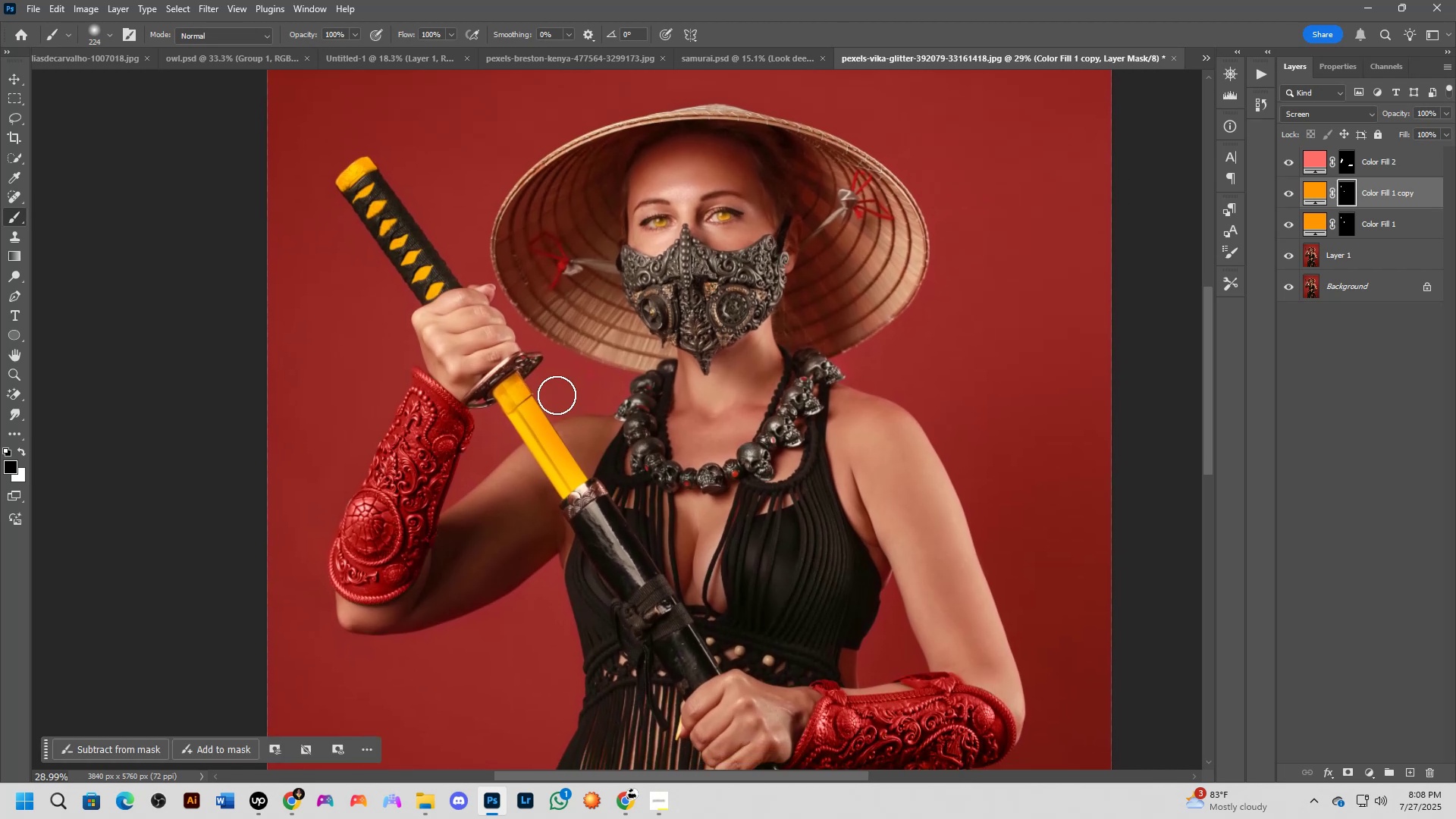 
scroll: coordinate [529, 393], scroll_direction: up, amount: 8.0
 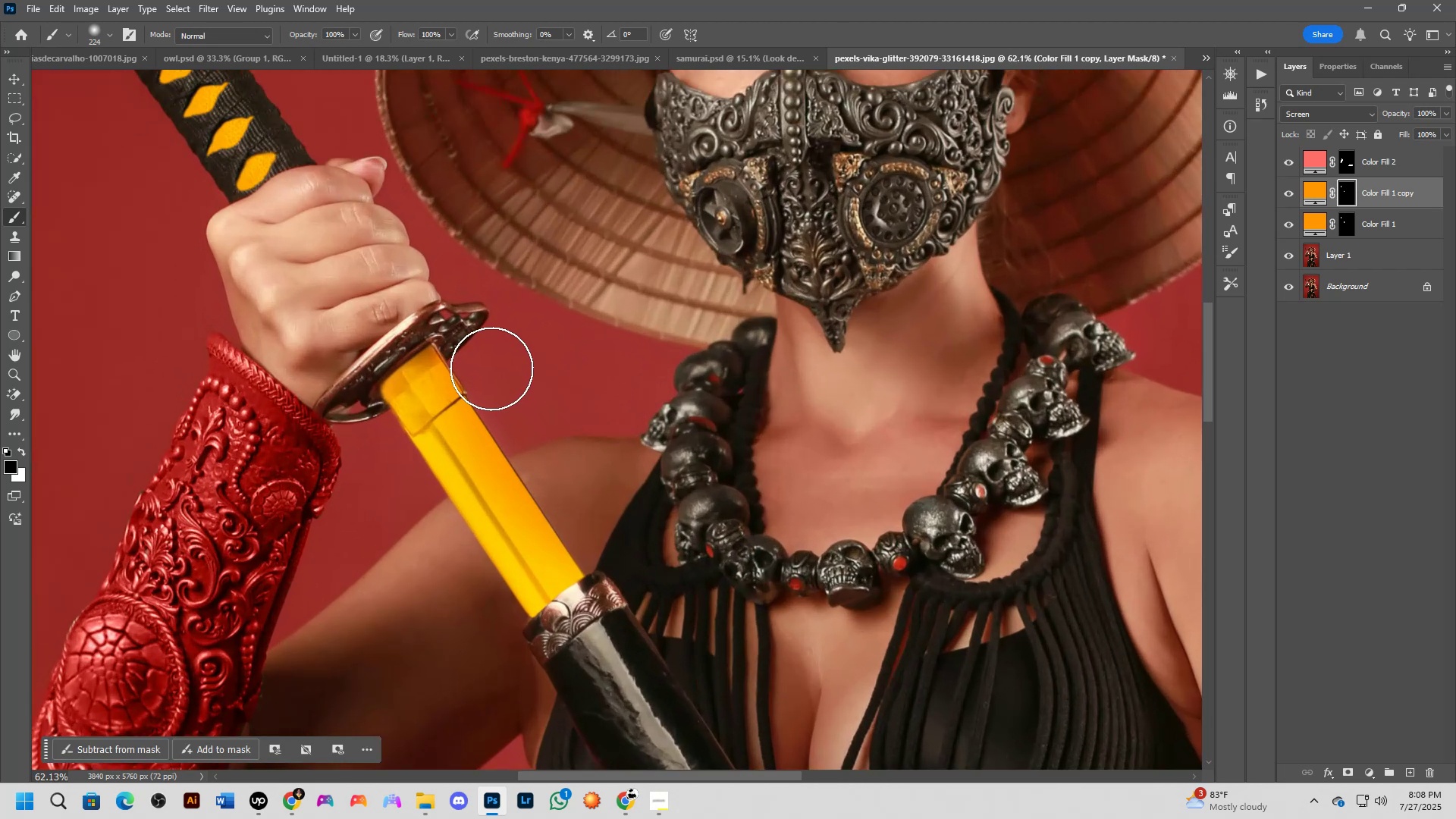 
scroll: coordinate [502, 373], scroll_direction: down, amount: 8.0
 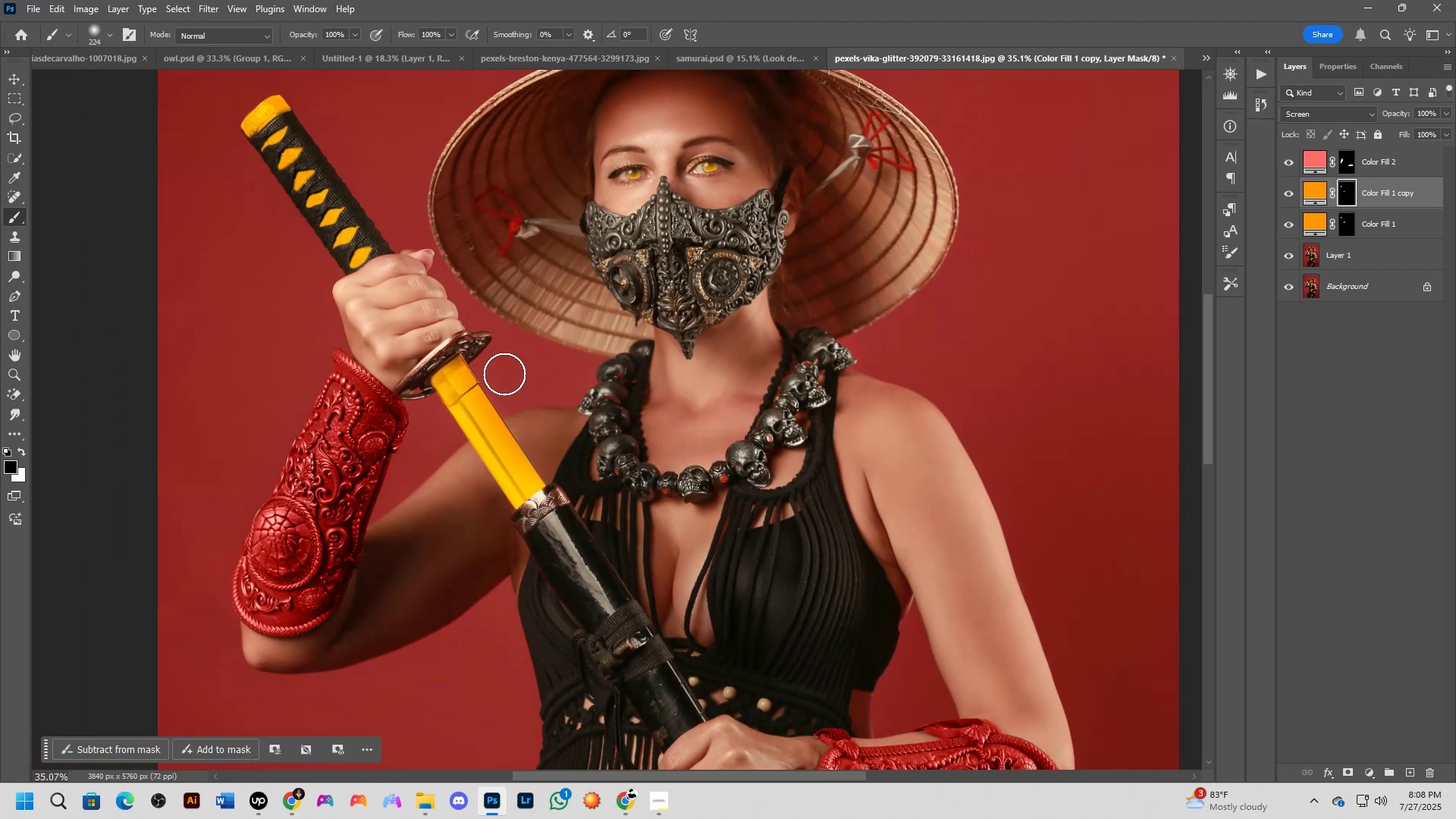 
hold_key(key=Space, duration=0.38)
 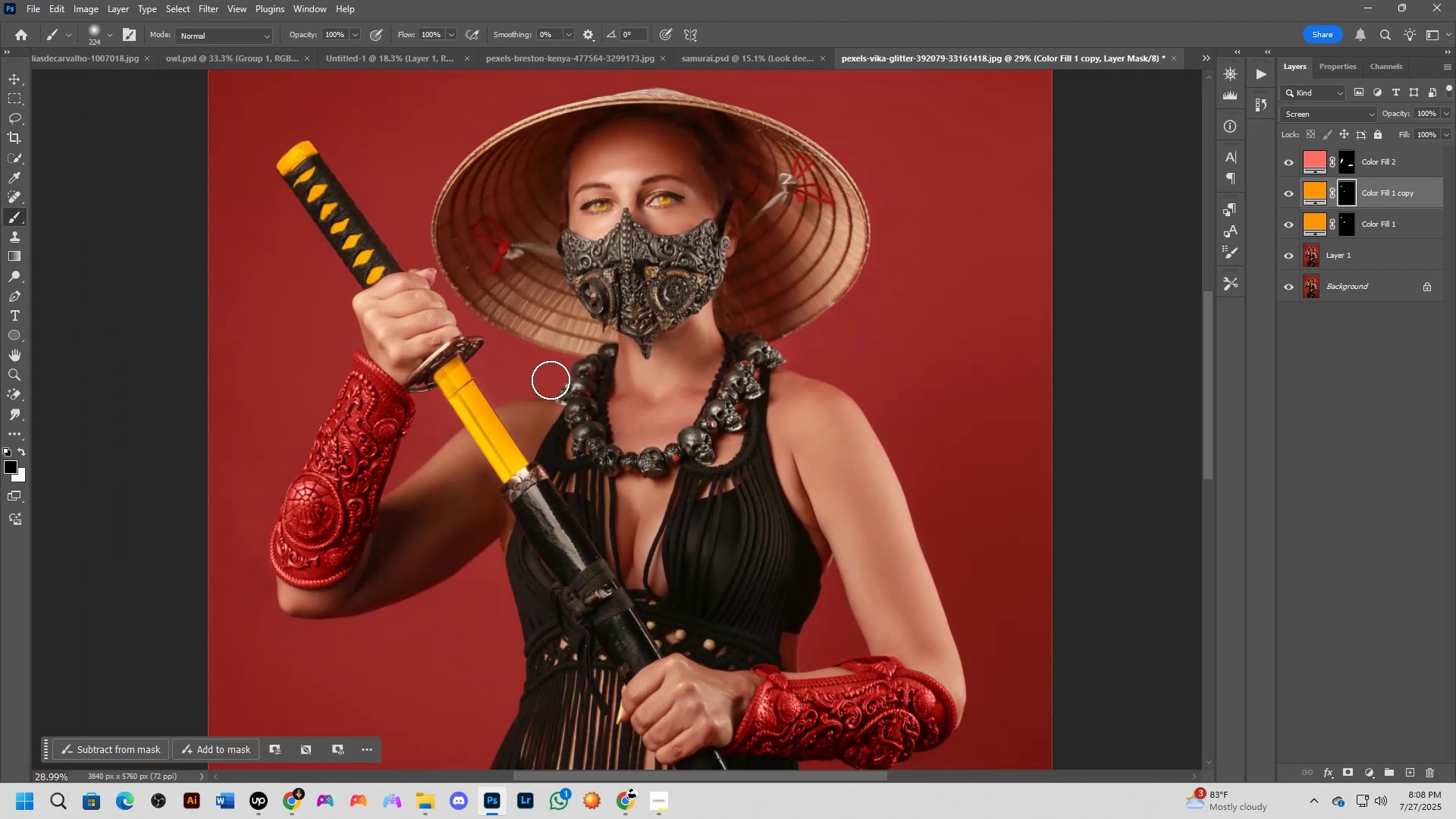 
left_click_drag(start_coordinate=[551, 404], to_coordinate=[542, 402])
 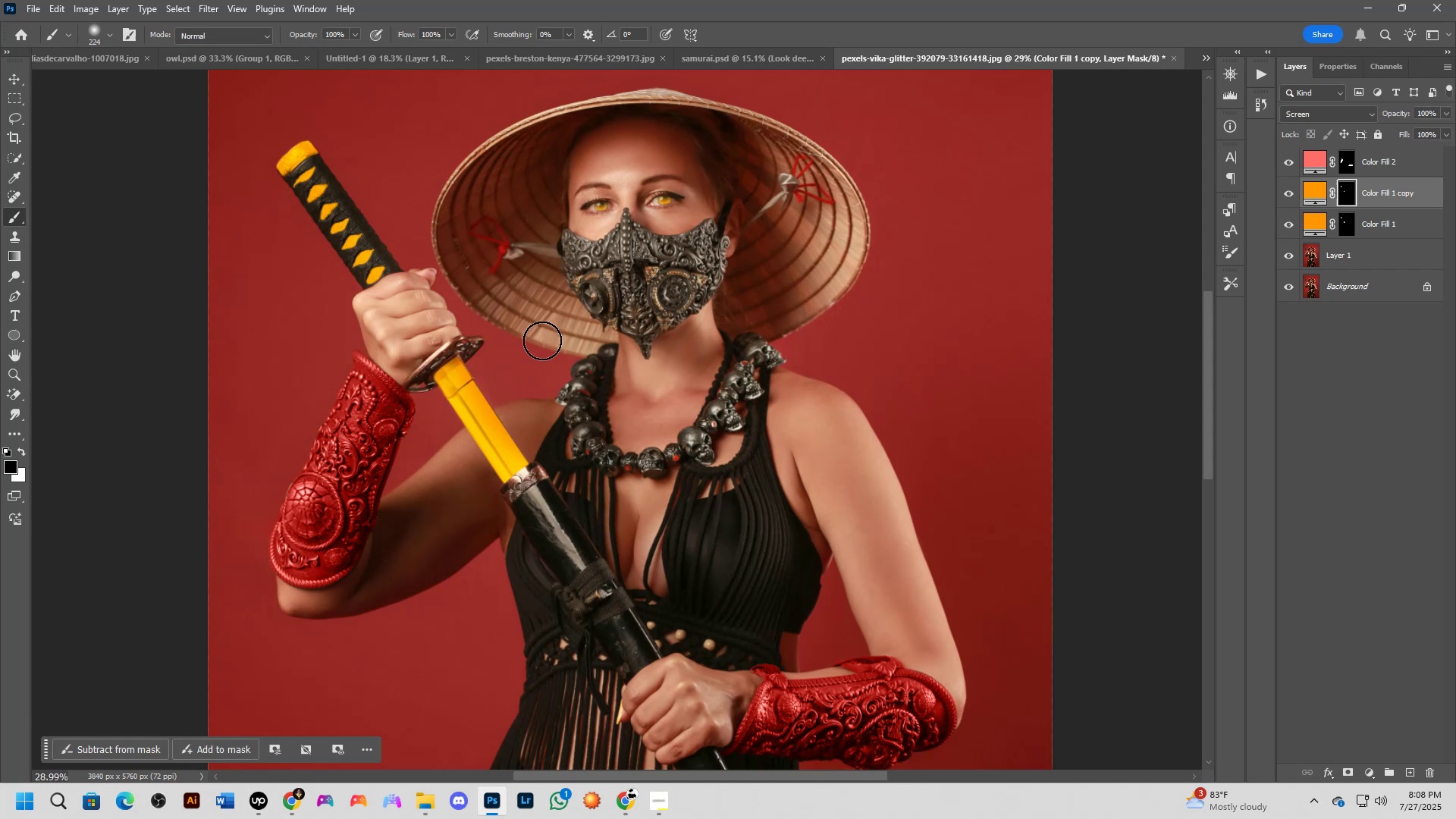 
scroll: coordinate [481, 361], scroll_direction: up, amount: 5.0
 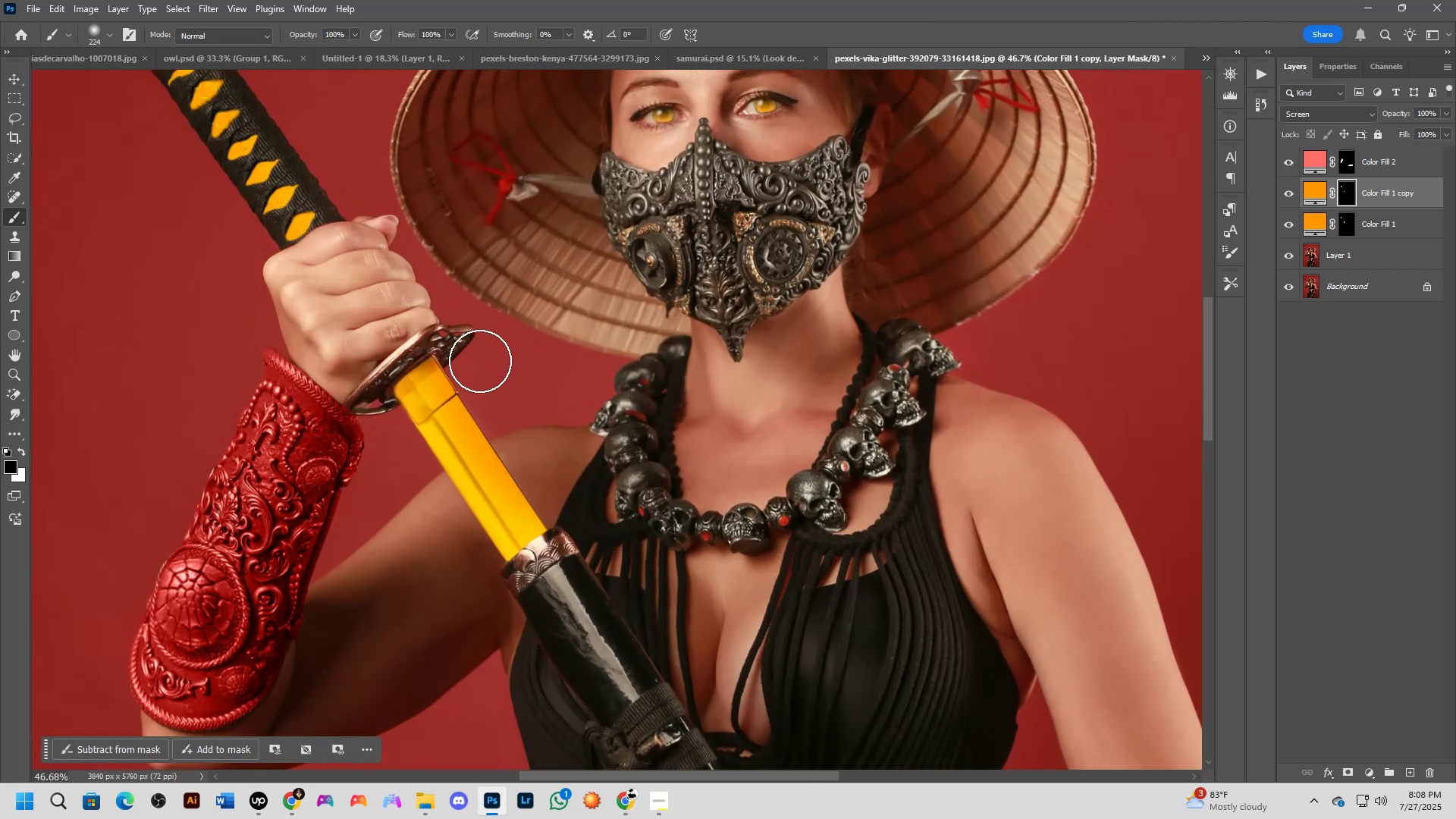 
hold_key(key=AltLeft, duration=0.69)
 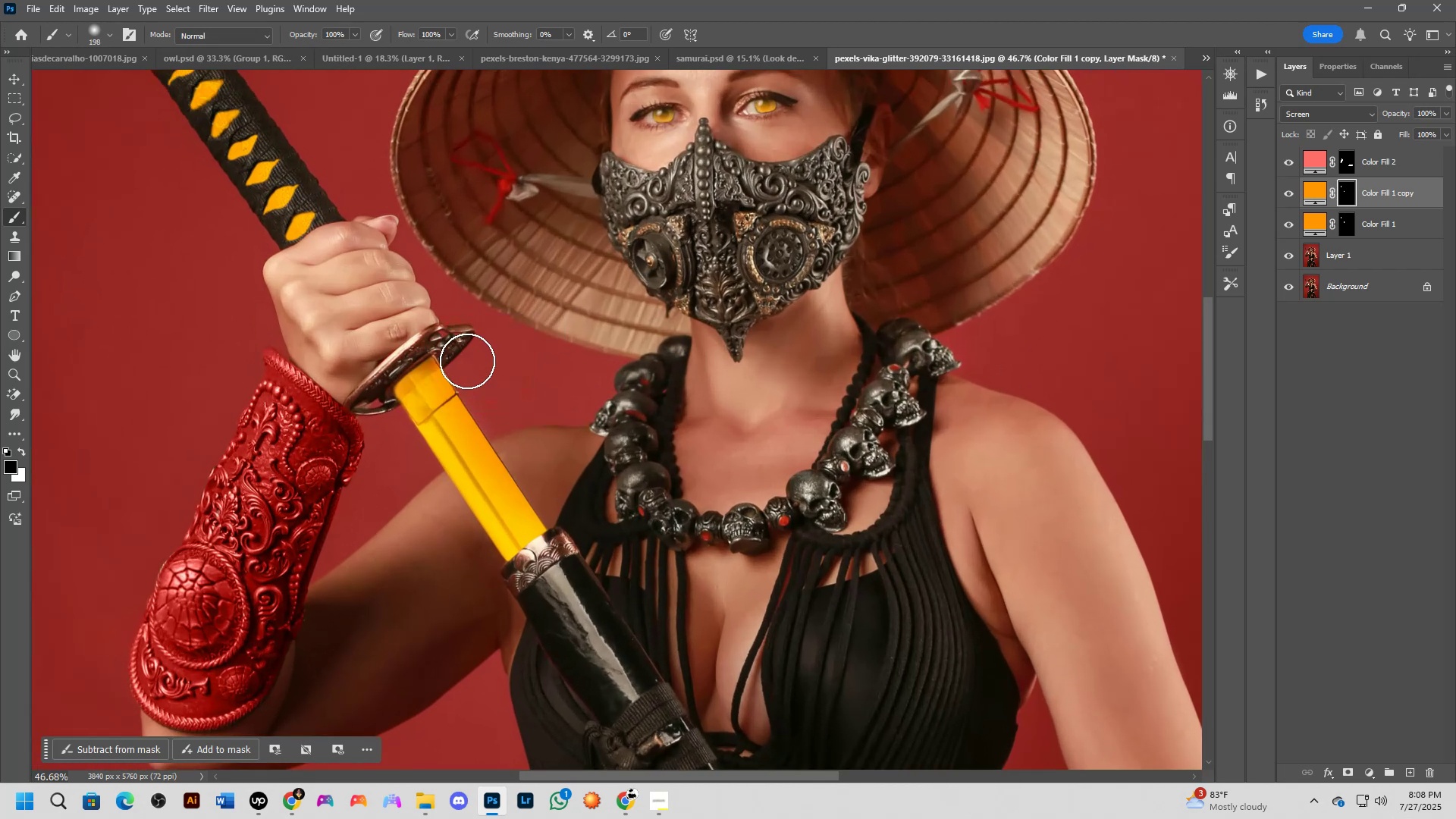 
key(Alt+AltLeft)
 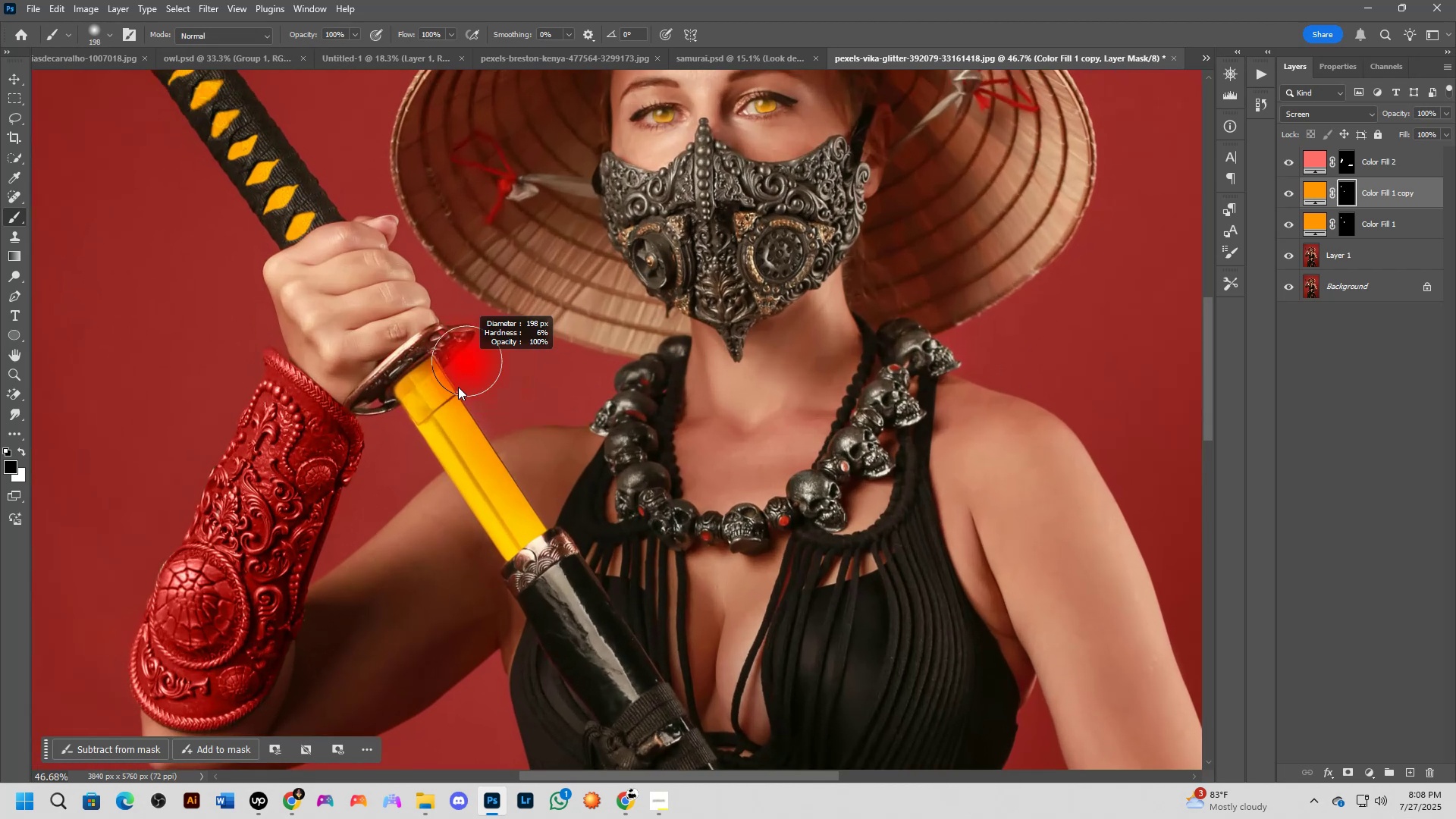 
scroll: coordinate [475, 381], scroll_direction: down, amount: 6.0
 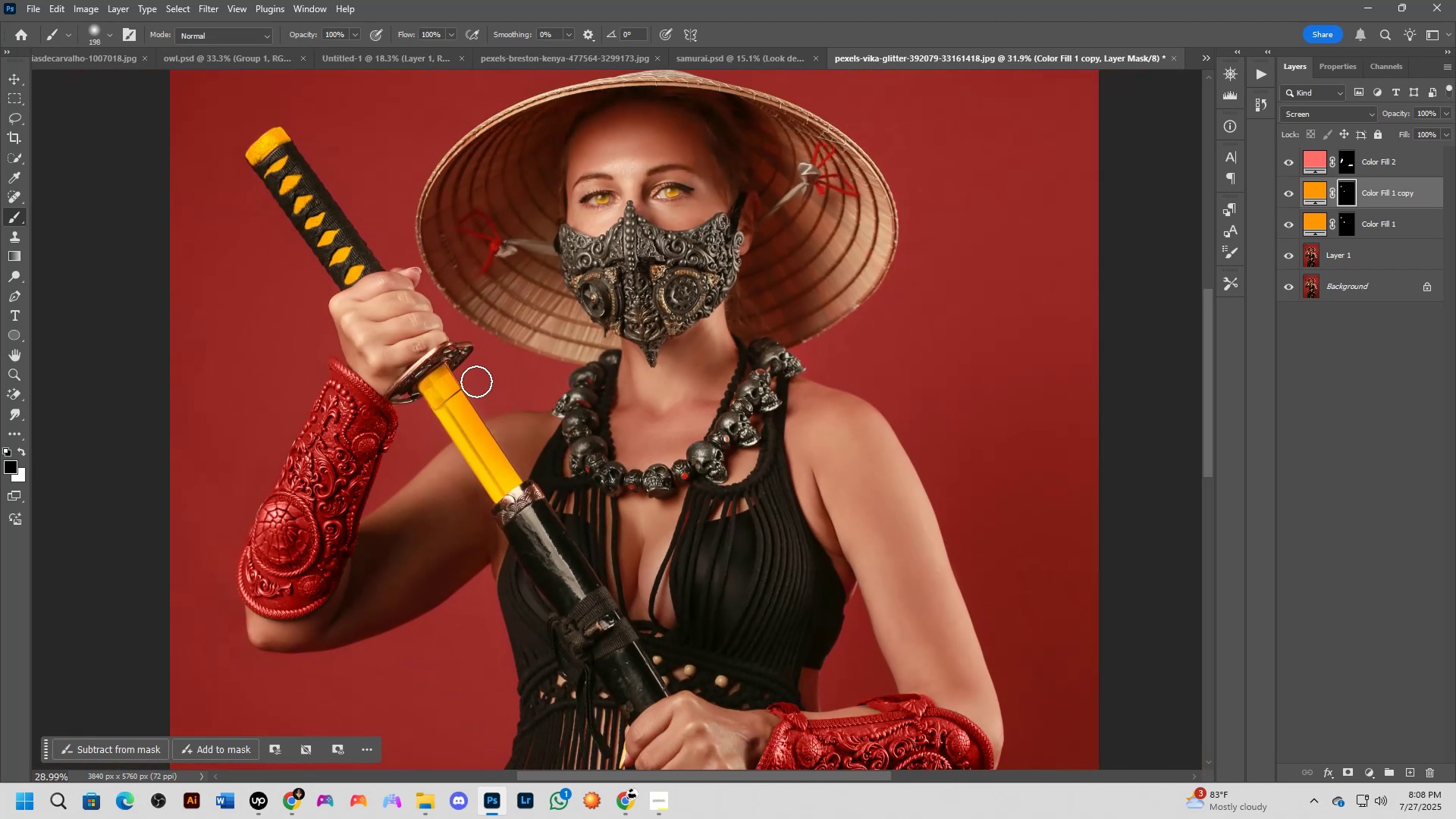 
hold_key(key=Space, duration=0.34)
 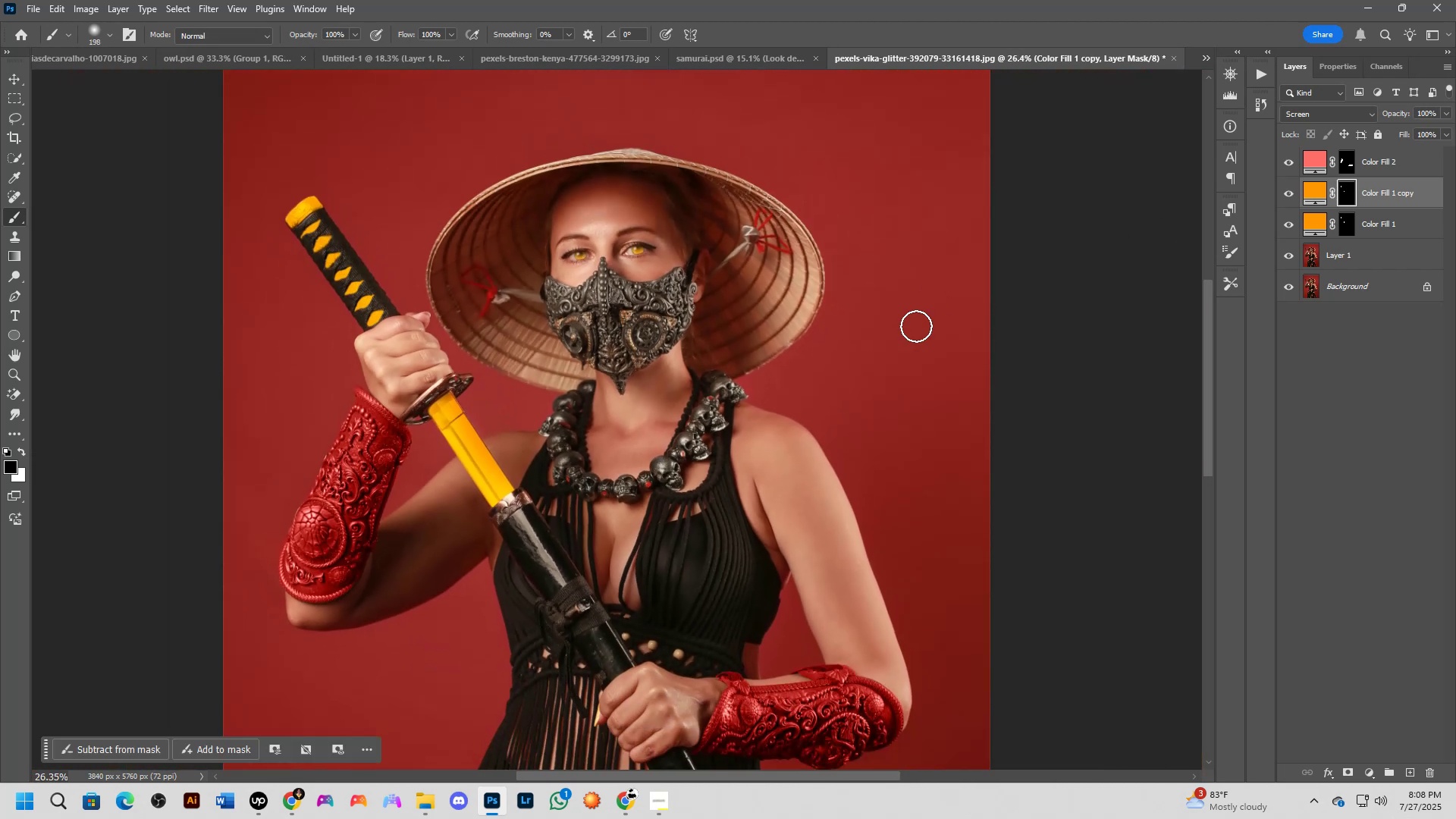 
left_click_drag(start_coordinate=[488, 371], to_coordinate=[488, 388])
 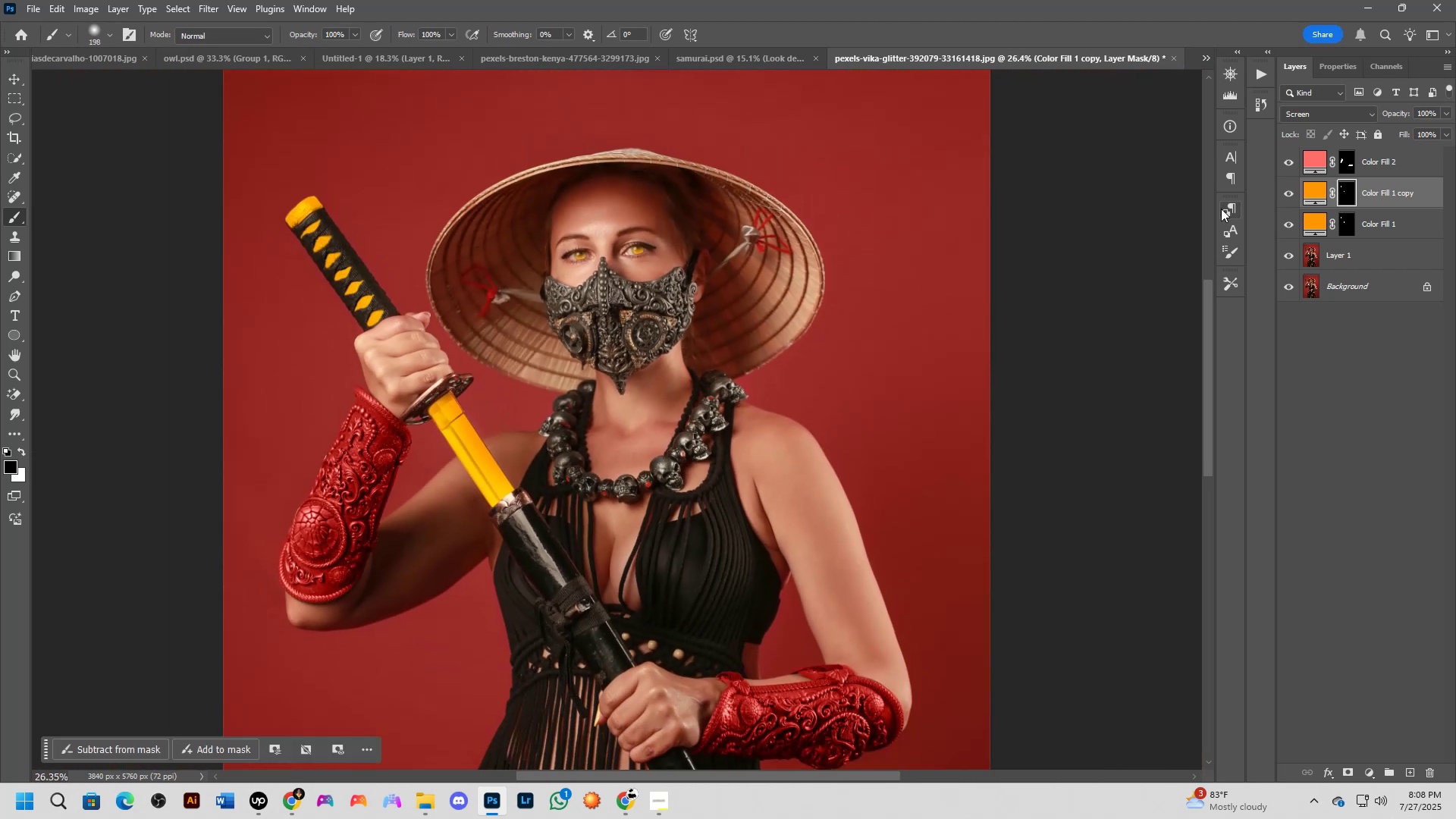 
key(Shift+ShiftLeft)
 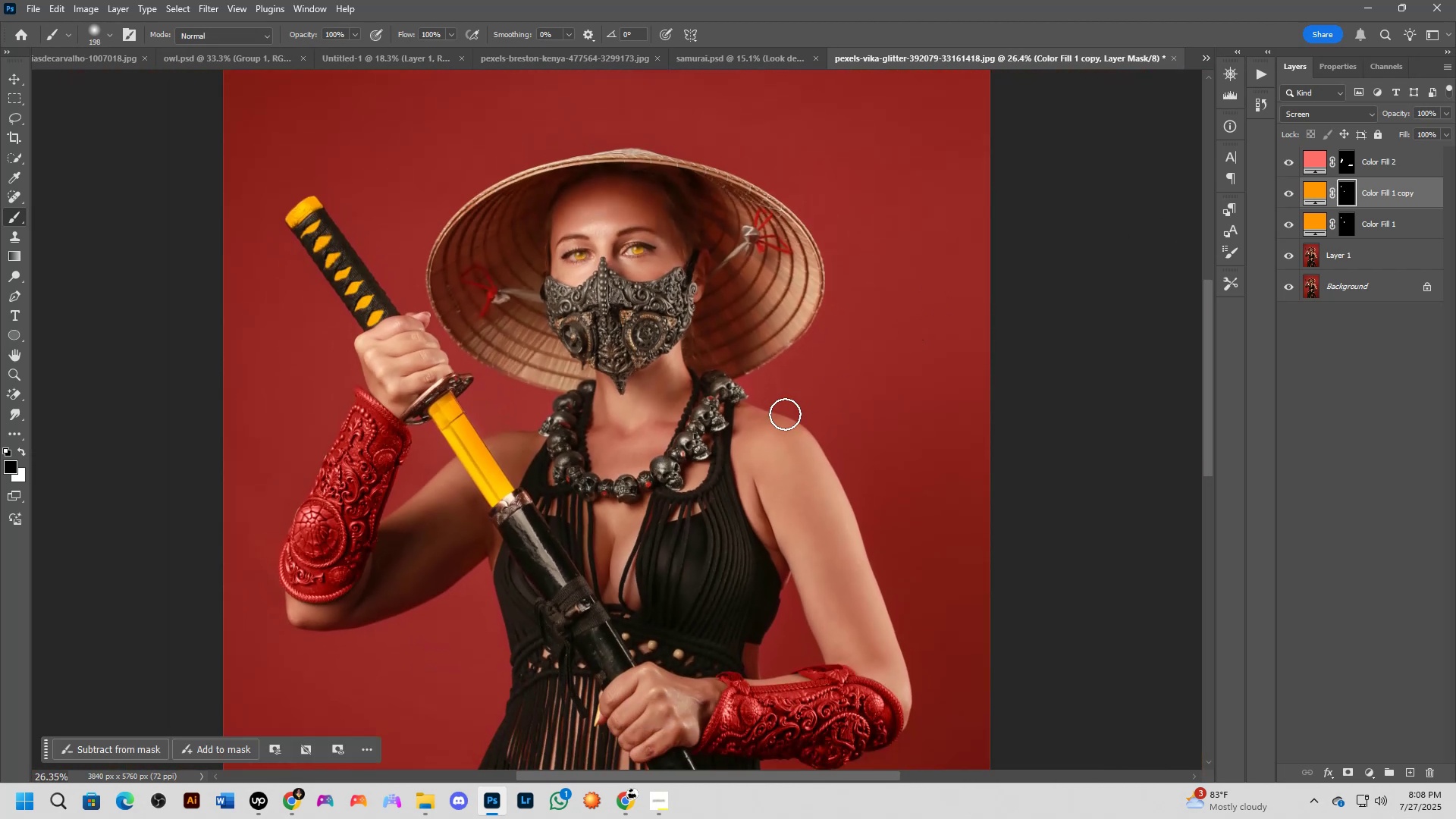 
scroll: coordinate [728, 416], scroll_direction: up, amount: 2.0
 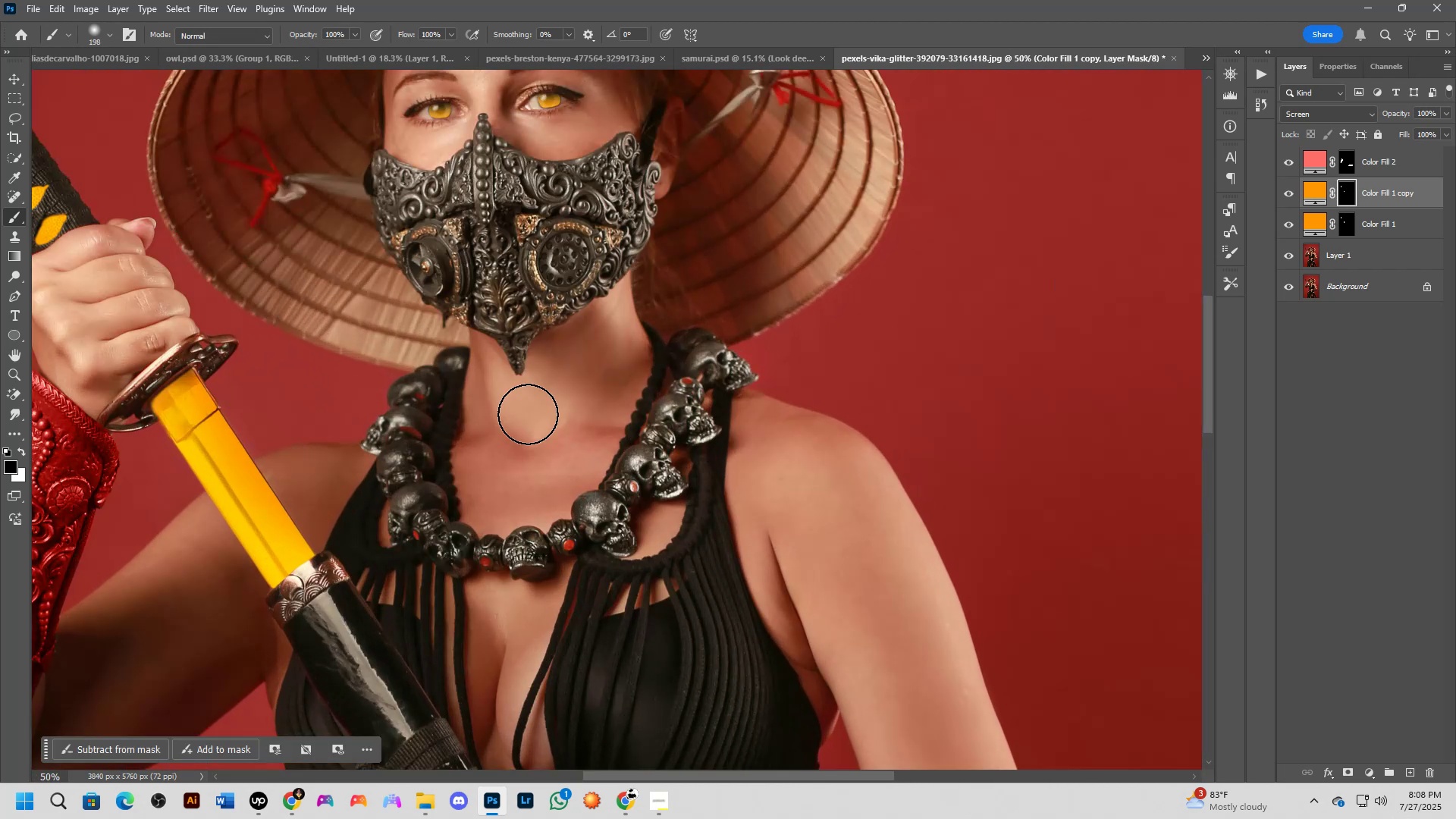 
key(Alt+AltLeft)
 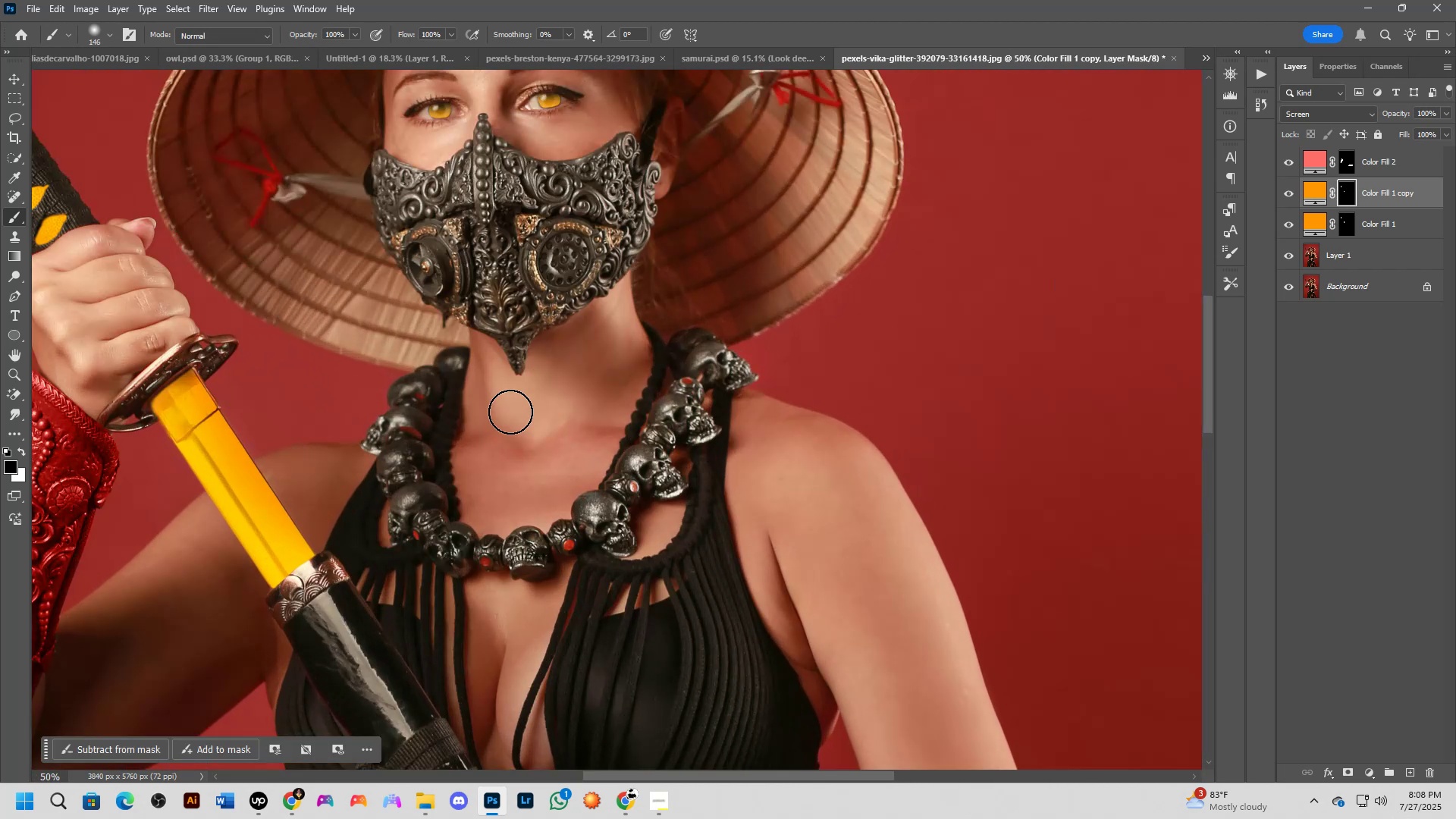 
hold_key(key=Space, duration=0.45)
 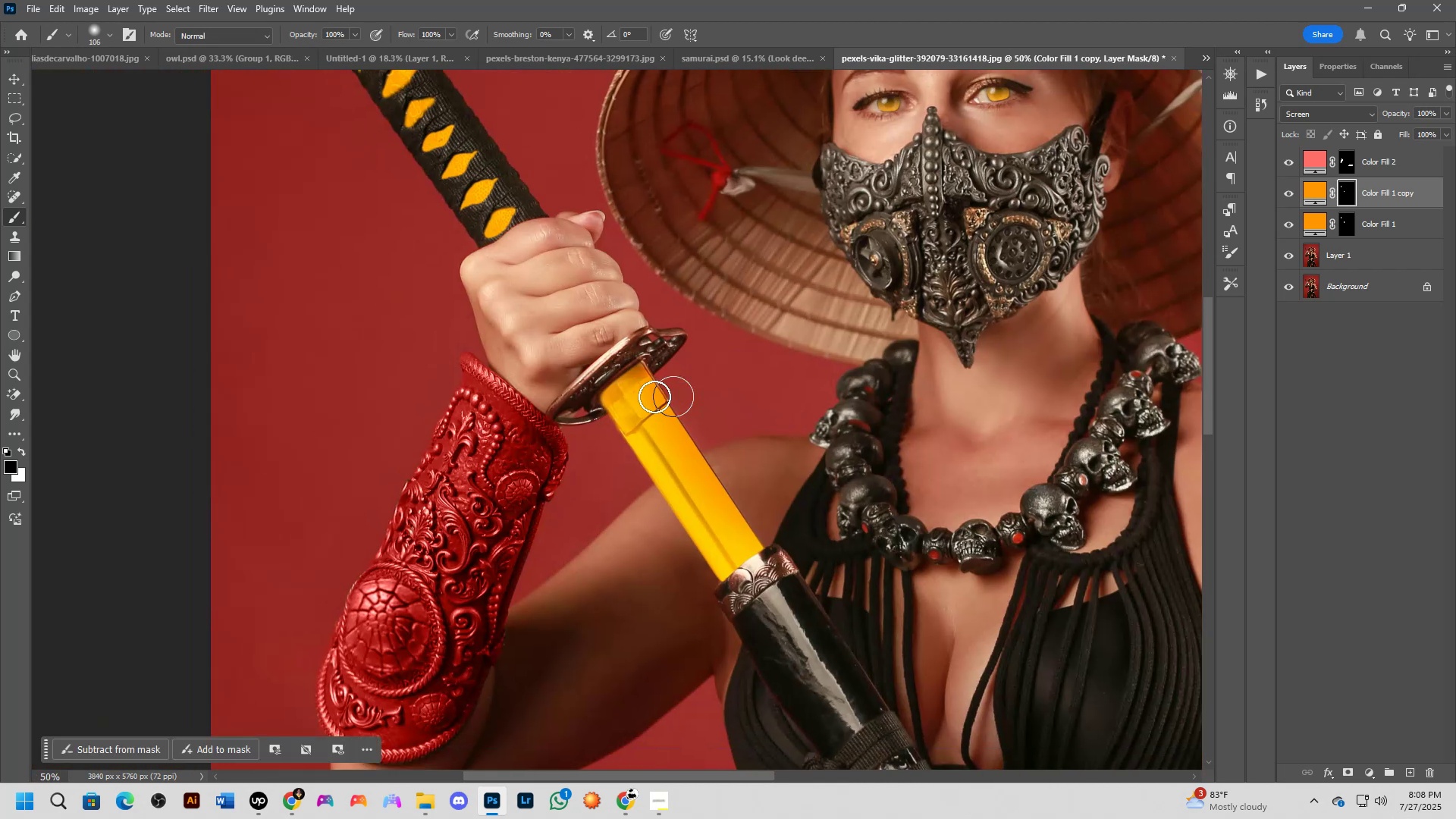 
left_click_drag(start_coordinate=[335, 428], to_coordinate=[784, 421])
 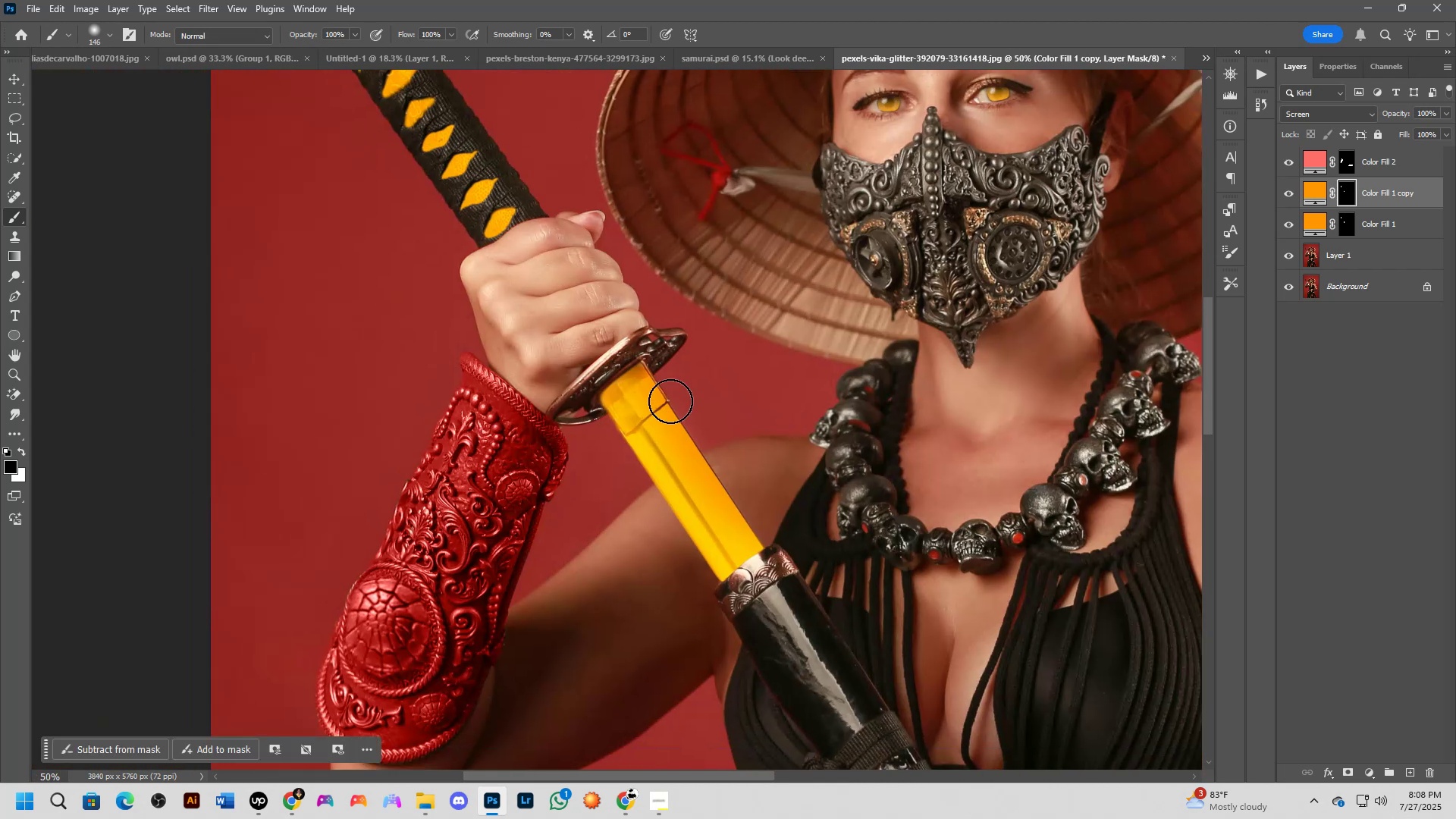 
key(Alt+AltLeft)
 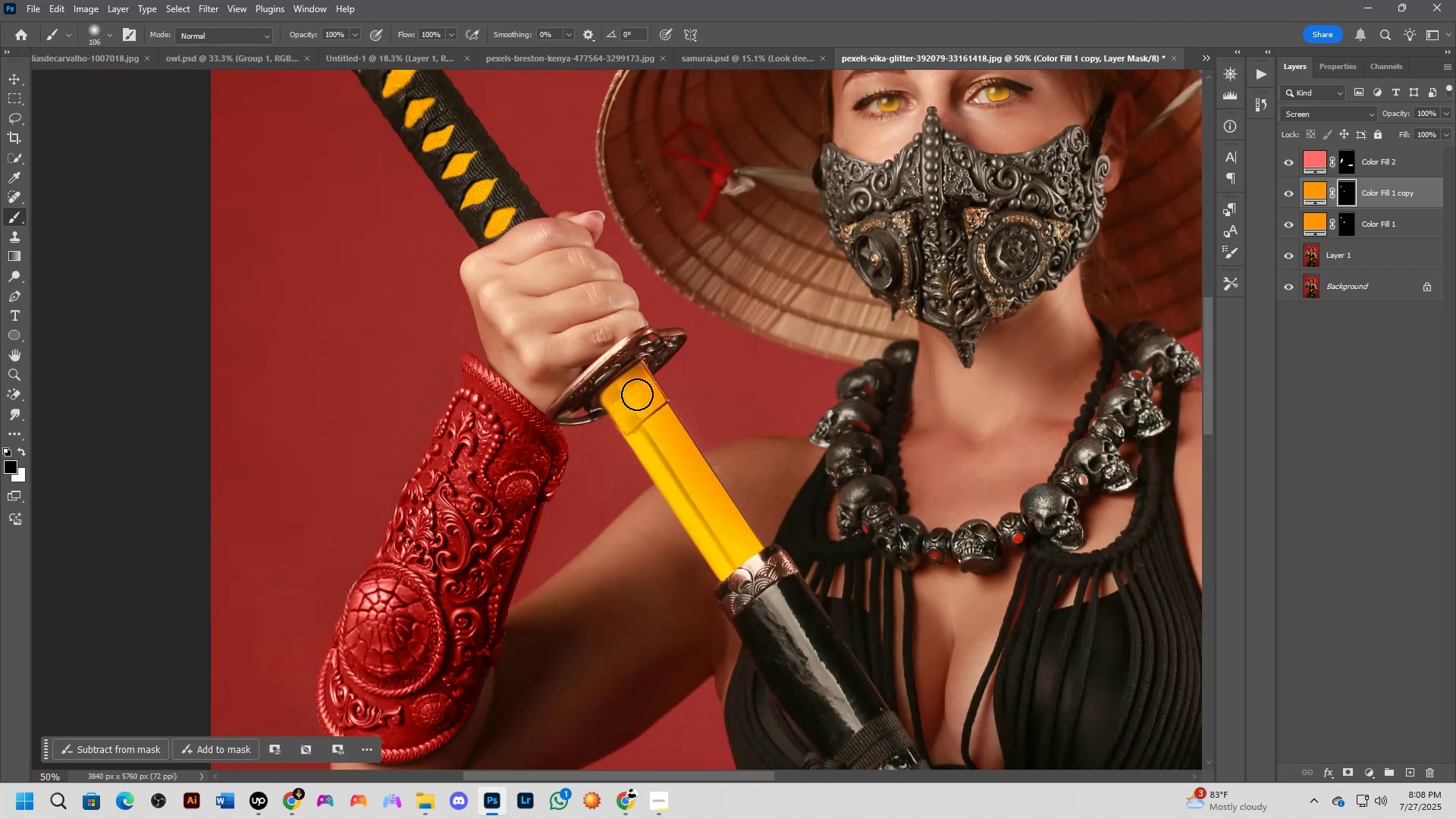 
scroll: coordinate [638, 395], scroll_direction: down, amount: 3.0
 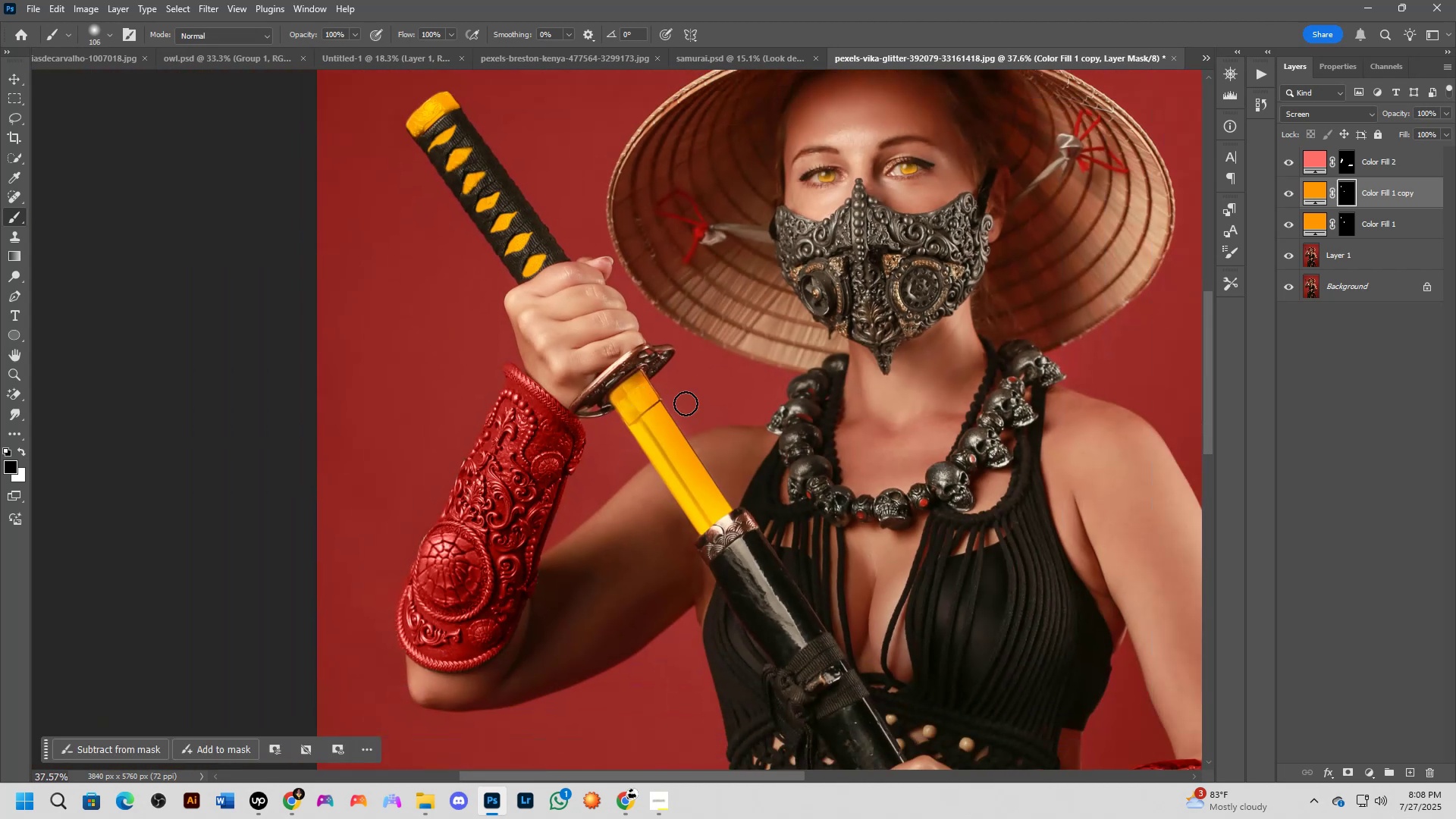 
hold_key(key=Space, duration=0.4)
 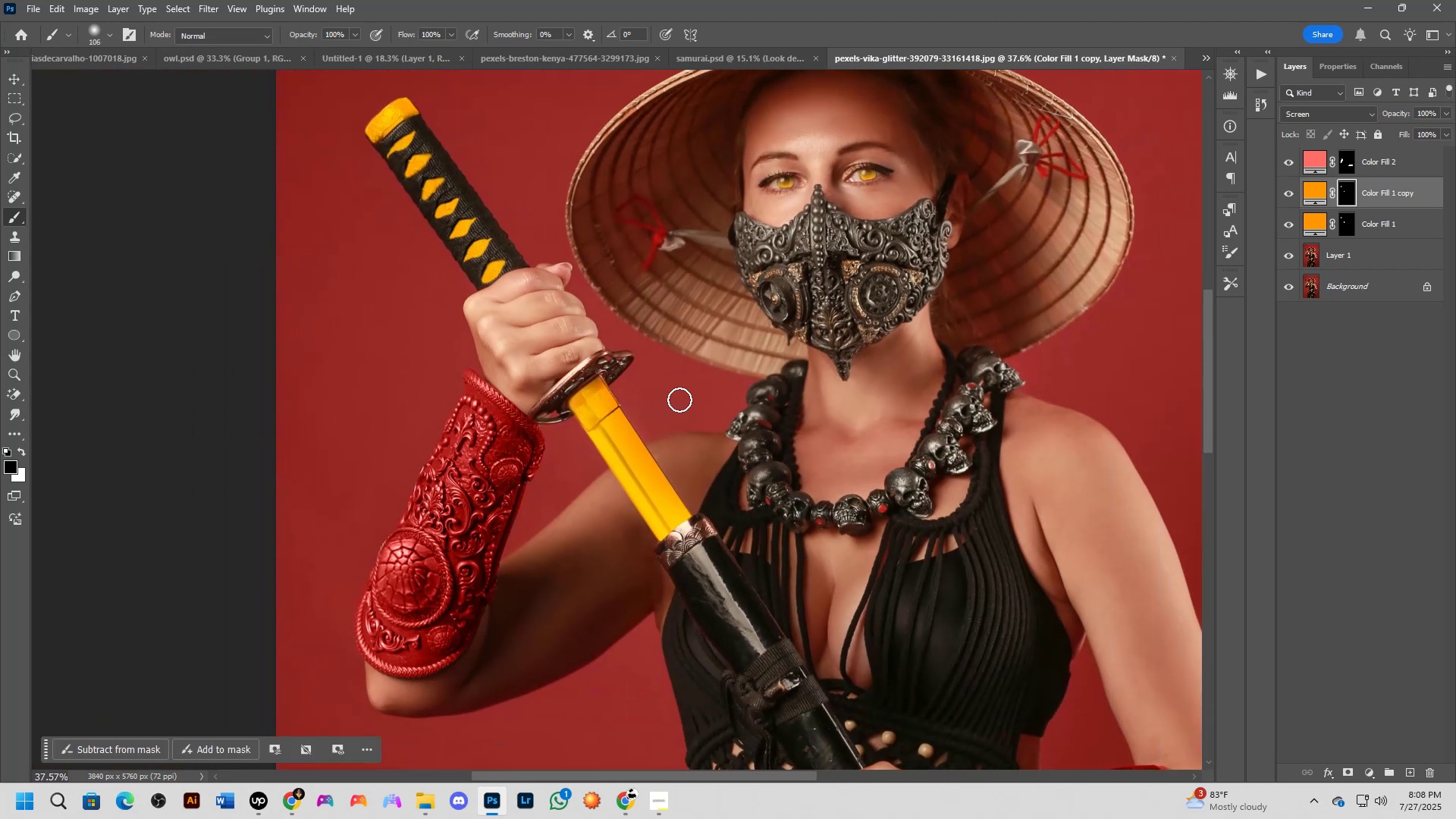 
left_click_drag(start_coordinate=[708, 403], to_coordinate=[667, 410])
 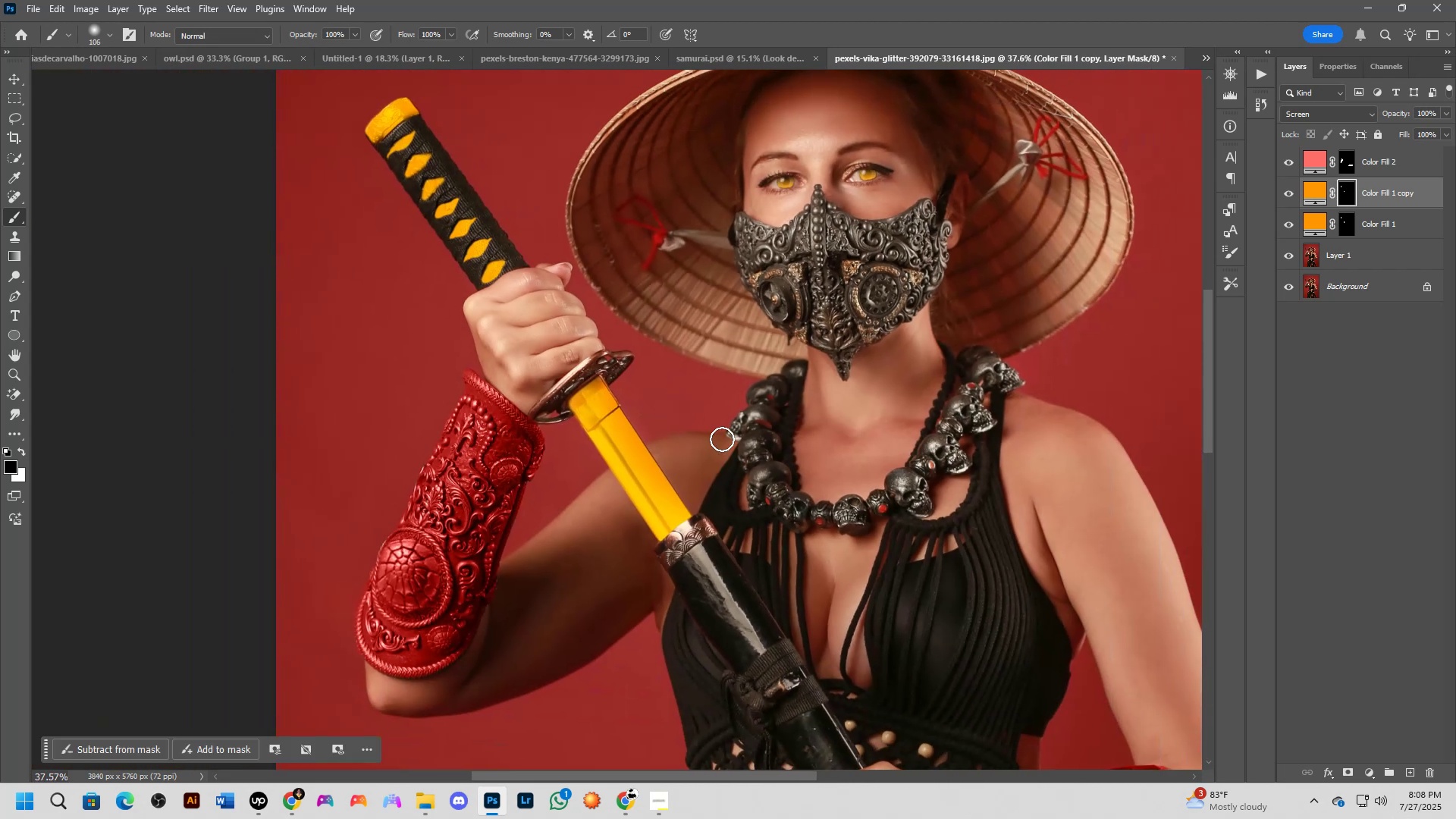 
scroll: coordinate [608, 439], scroll_direction: up, amount: 4.0
 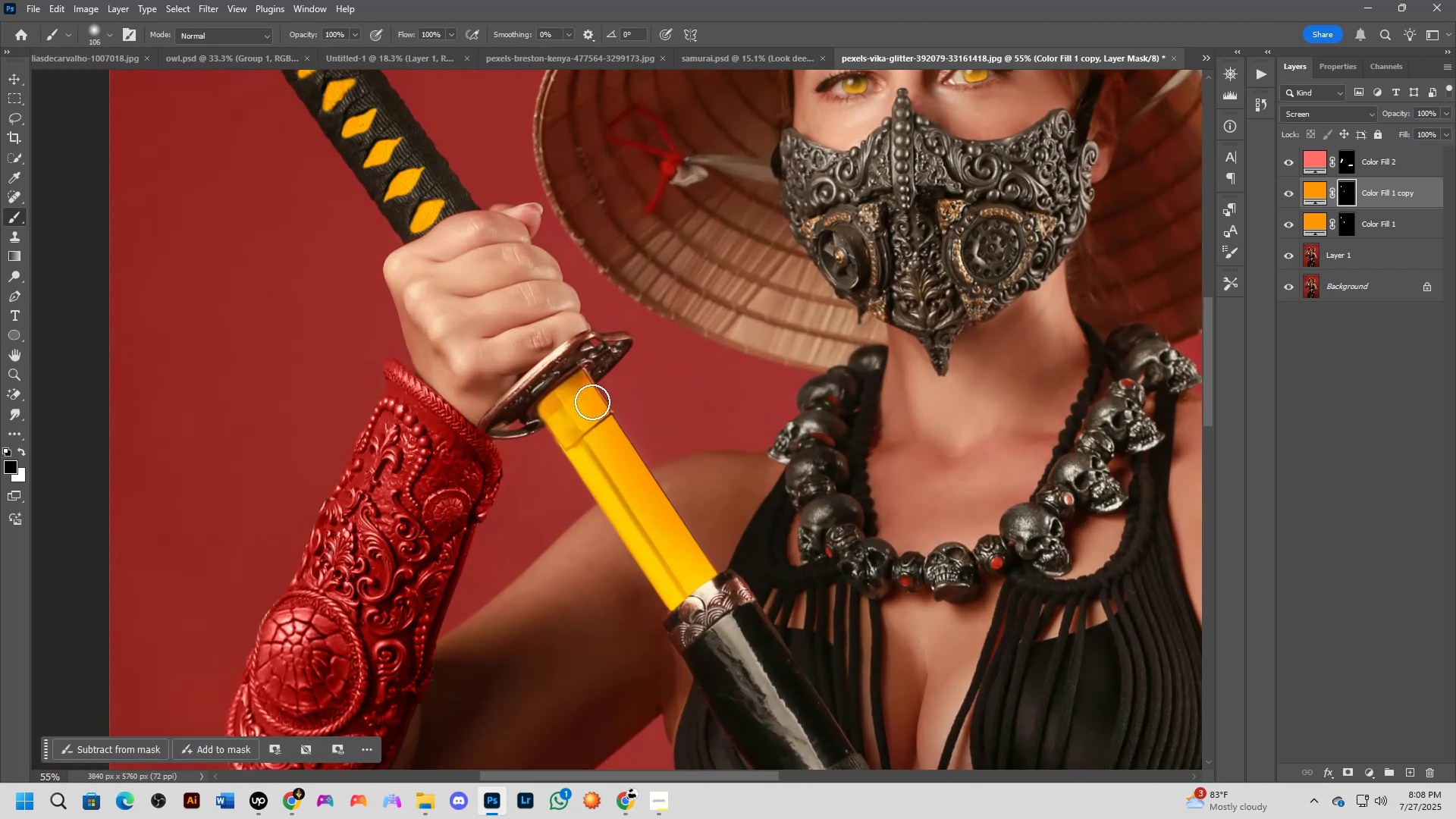 
key(Alt+AltLeft)
 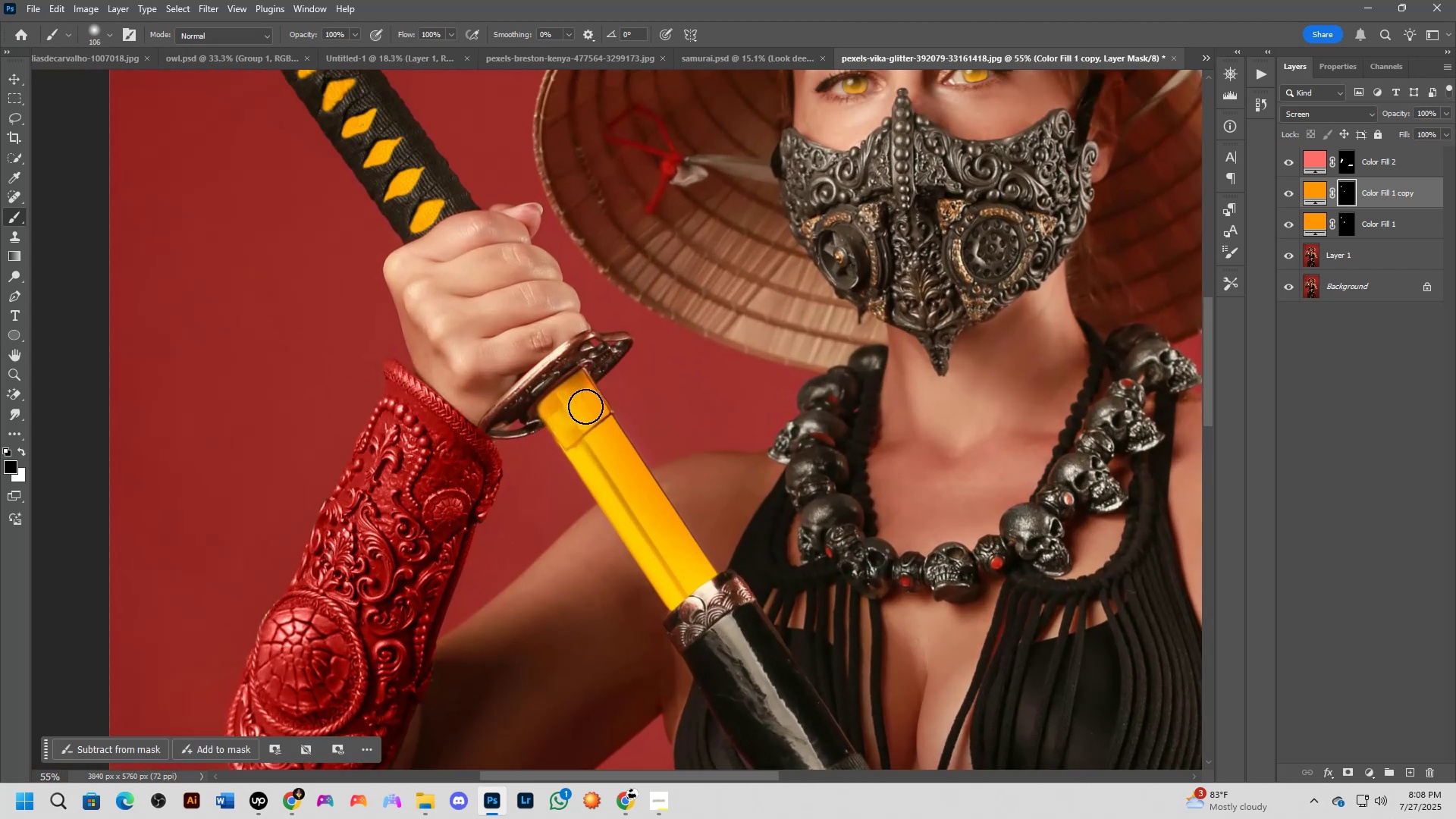 
scroll: coordinate [585, 406], scroll_direction: down, amount: 3.0
 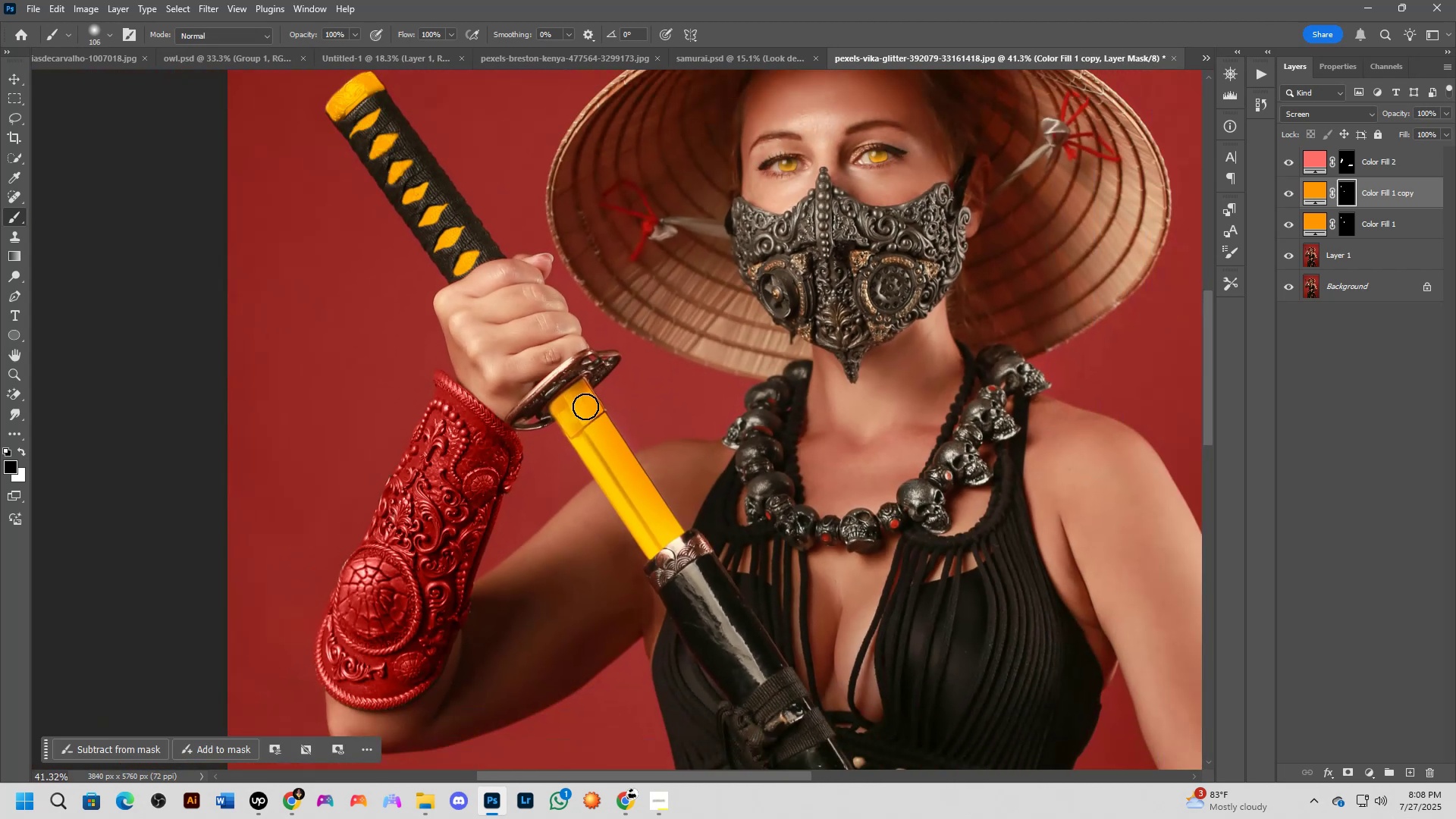 
key(Alt+AltLeft)
 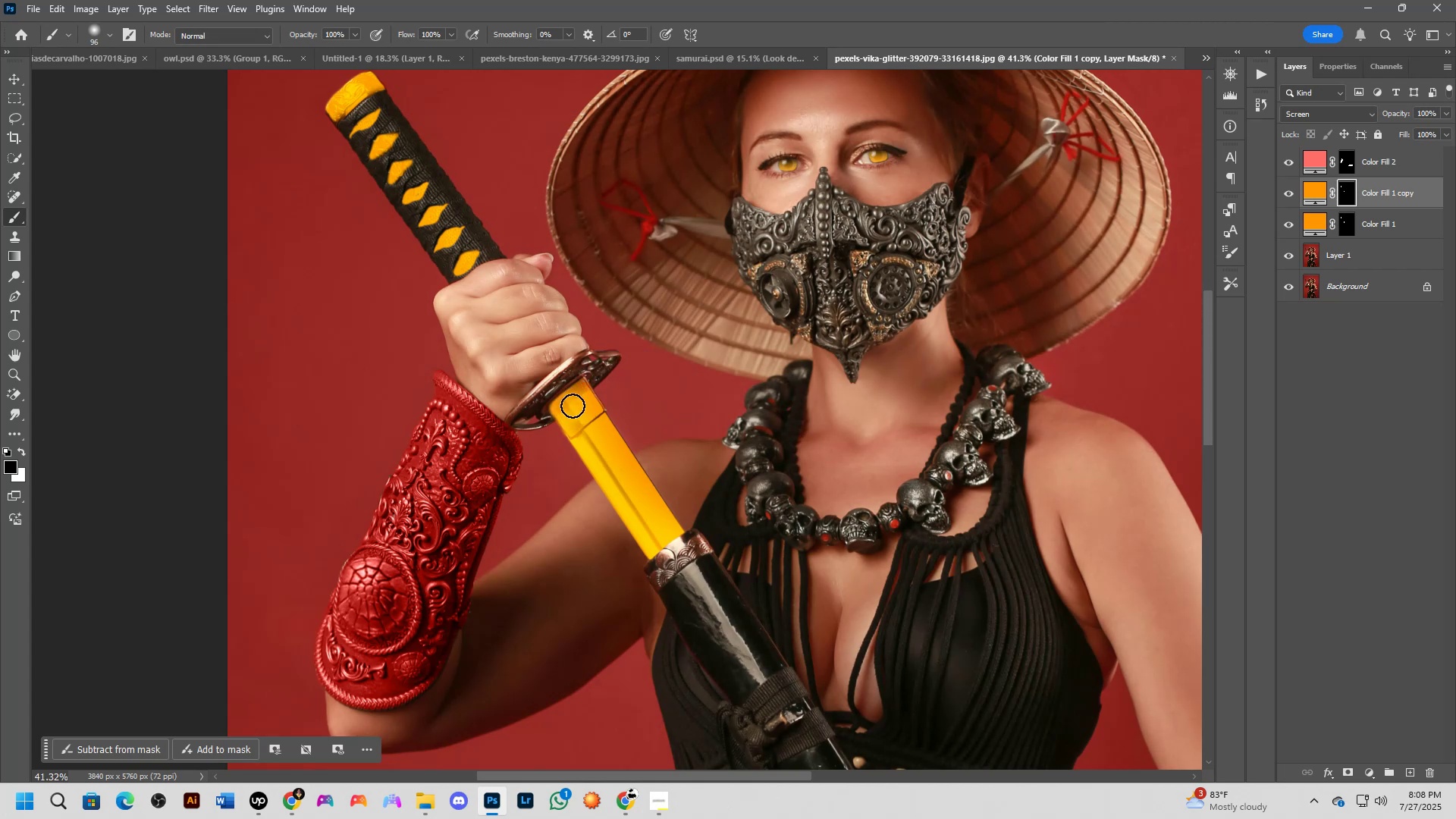 
scroll: coordinate [571, 416], scroll_direction: up, amount: 5.0
 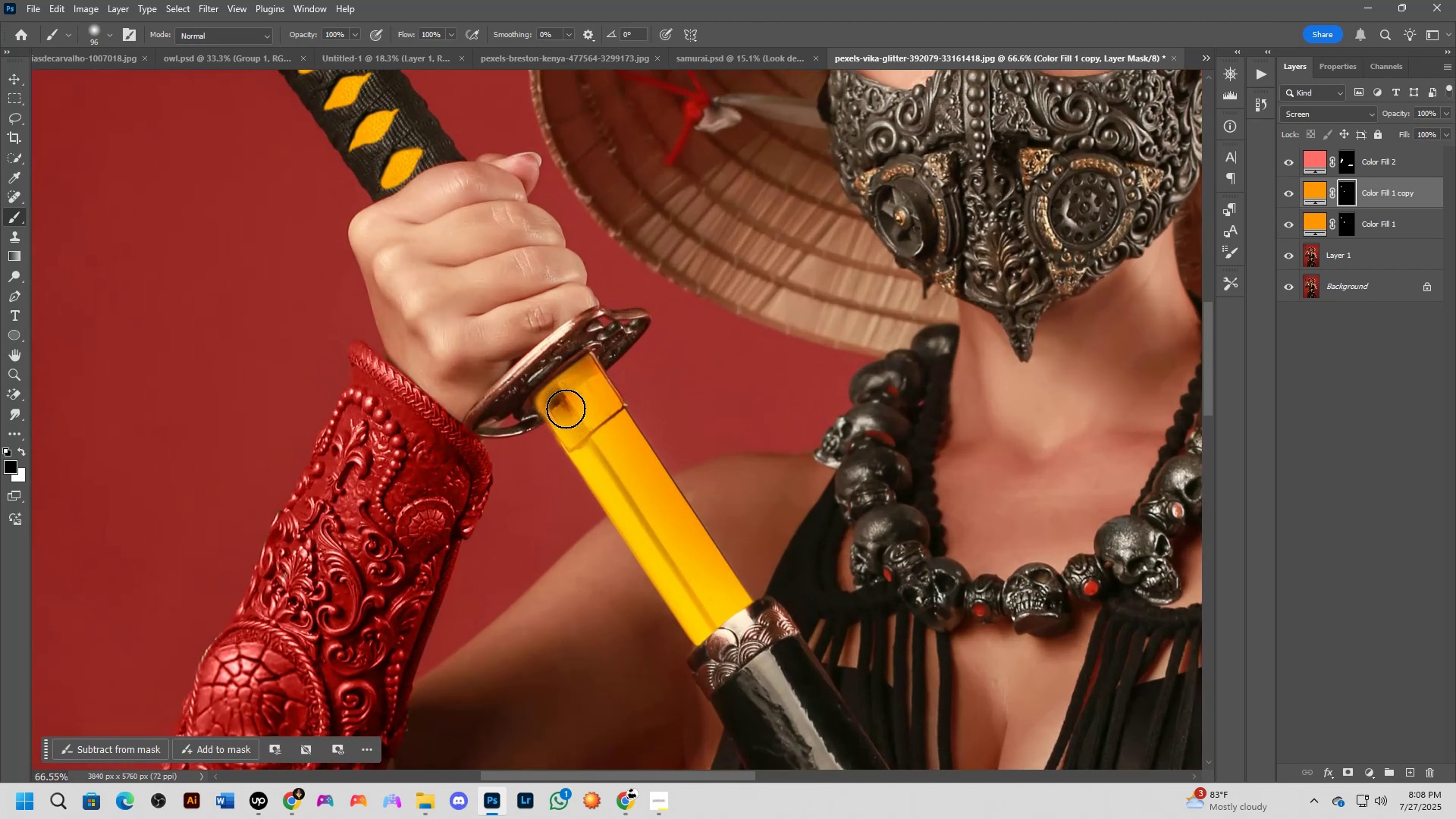 
key(Control+ControlLeft)
 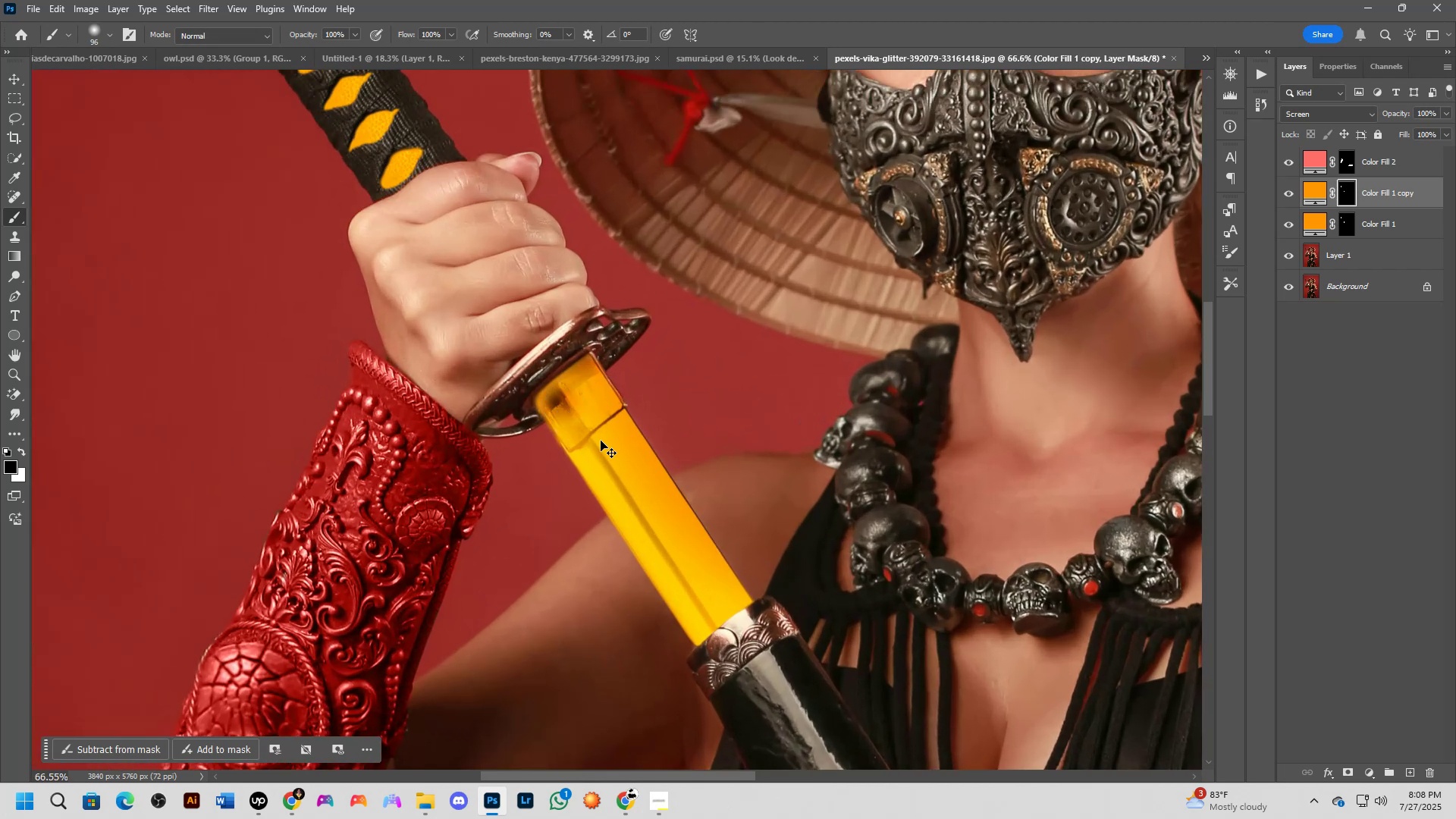 
key(Control+Z)
 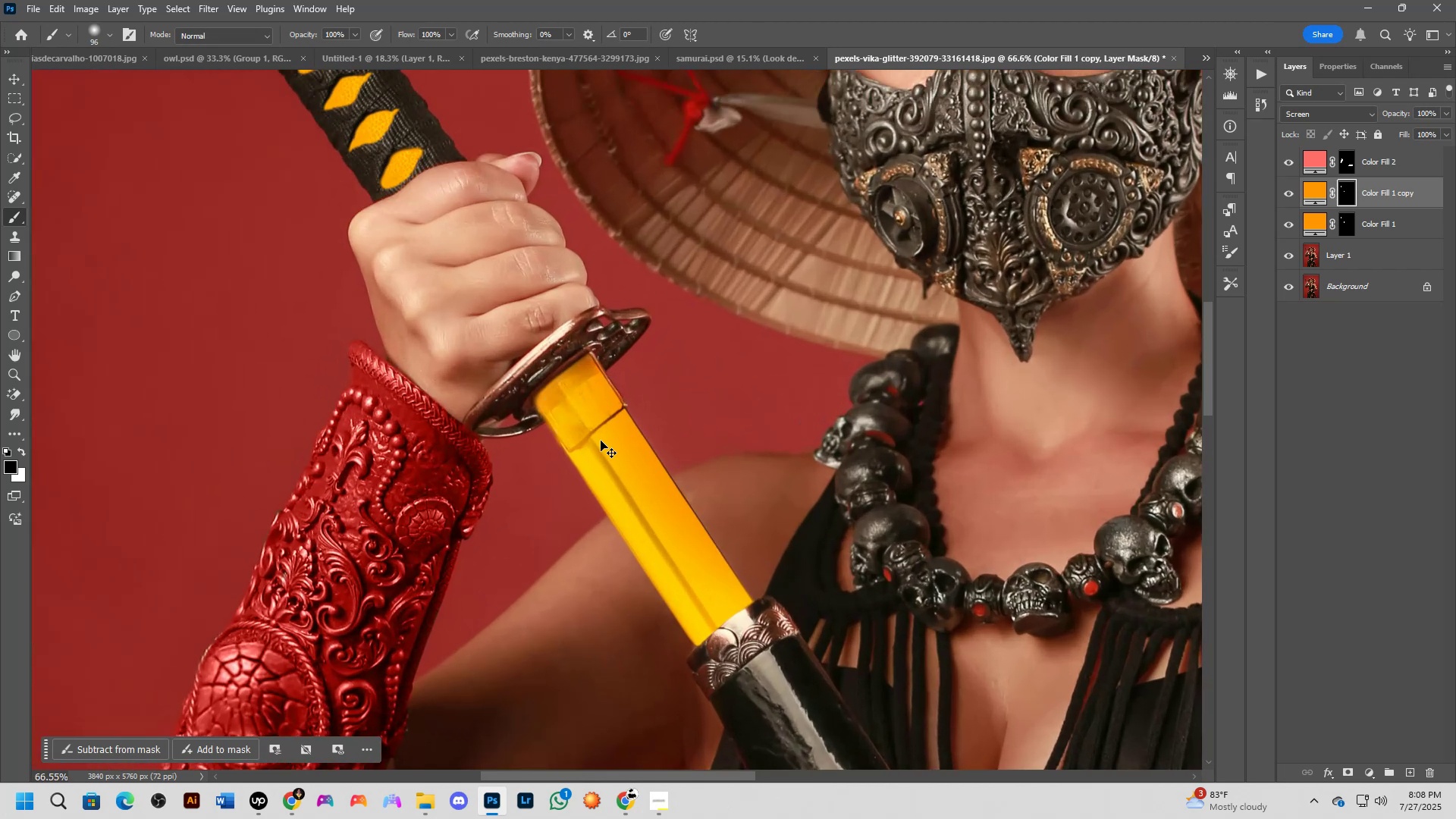 
key(X)
 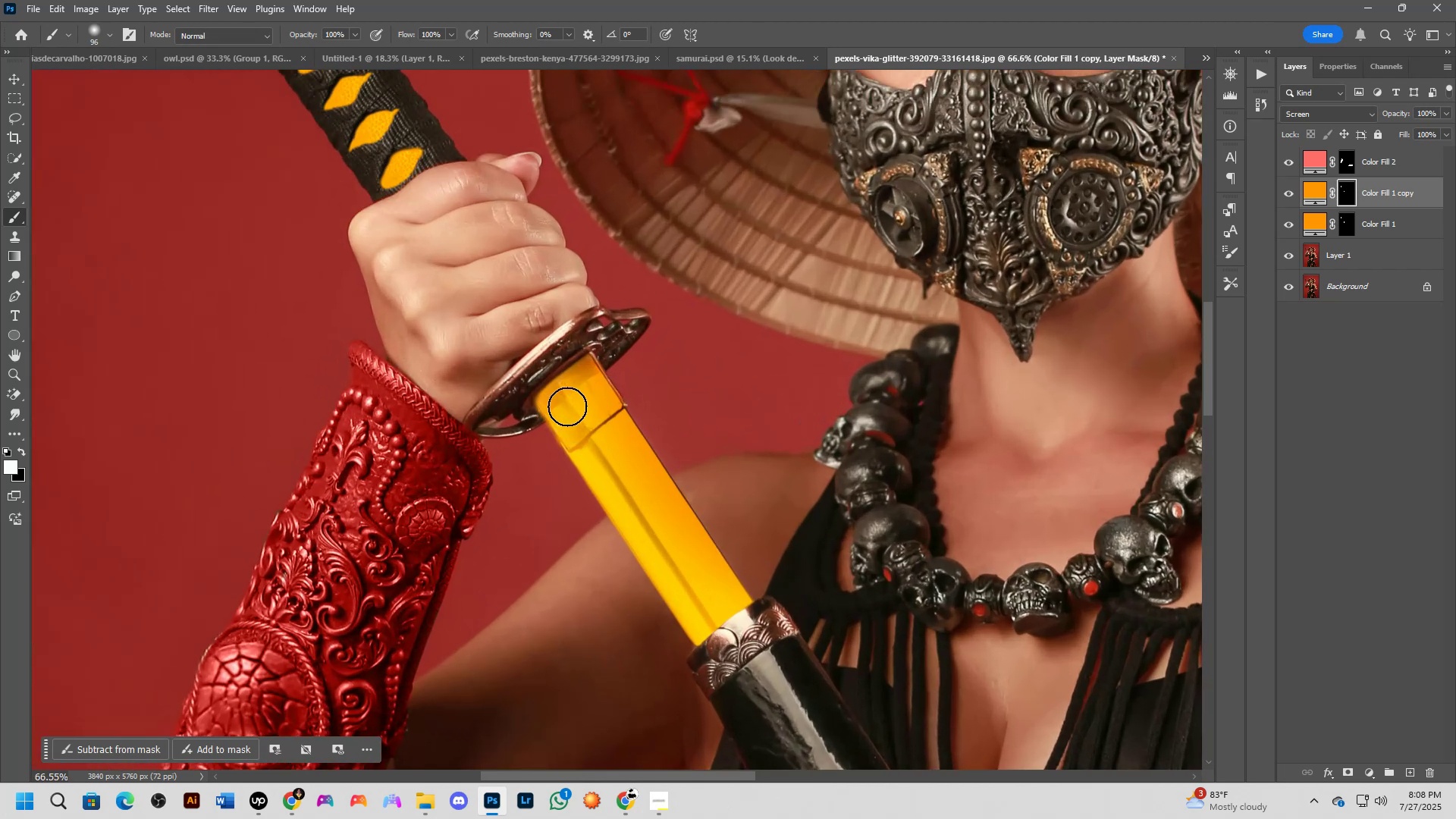 
hold_key(key=AltLeft, duration=0.35)
 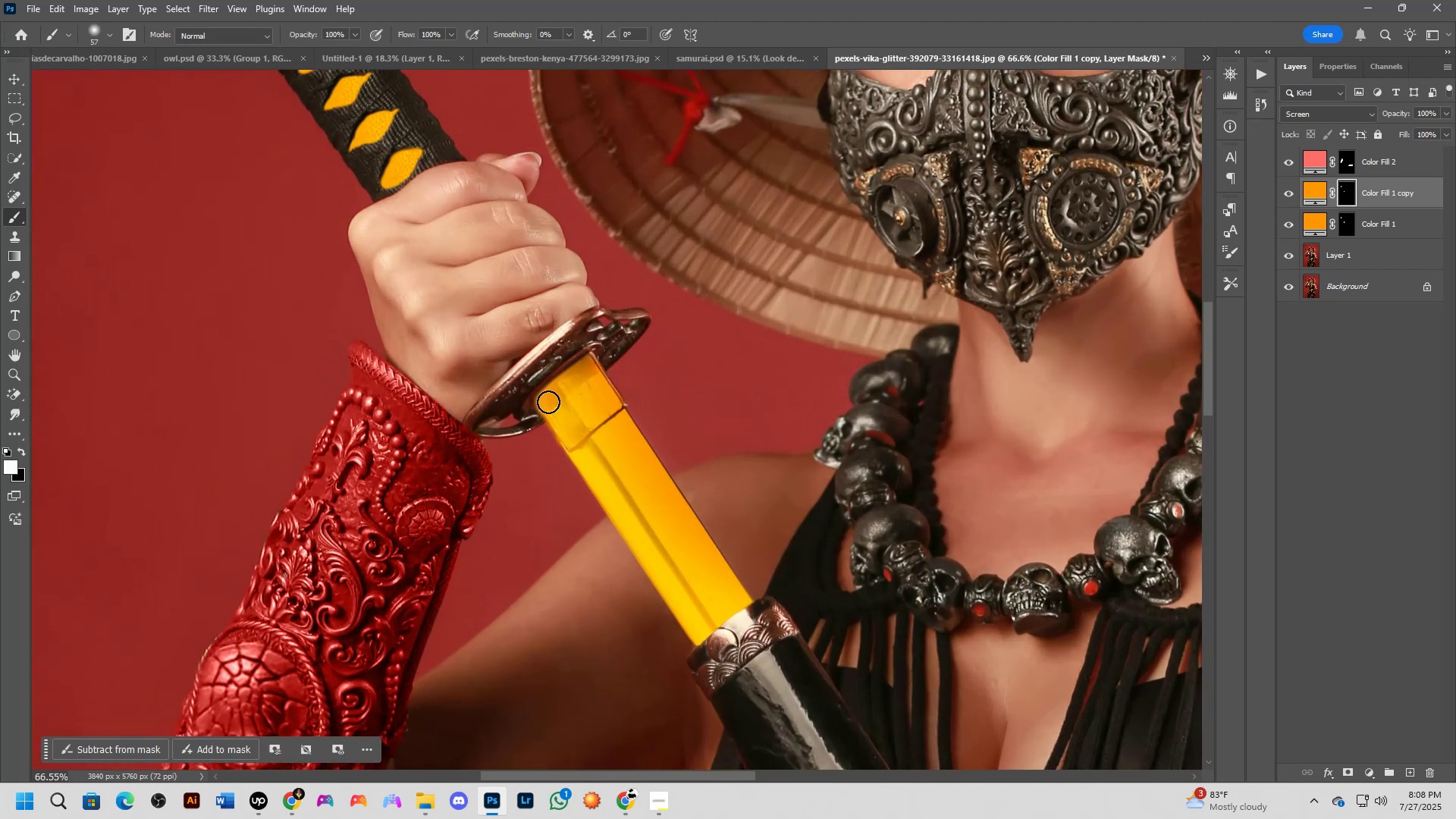 
scroll: coordinate [536, 386], scroll_direction: up, amount: 6.0
 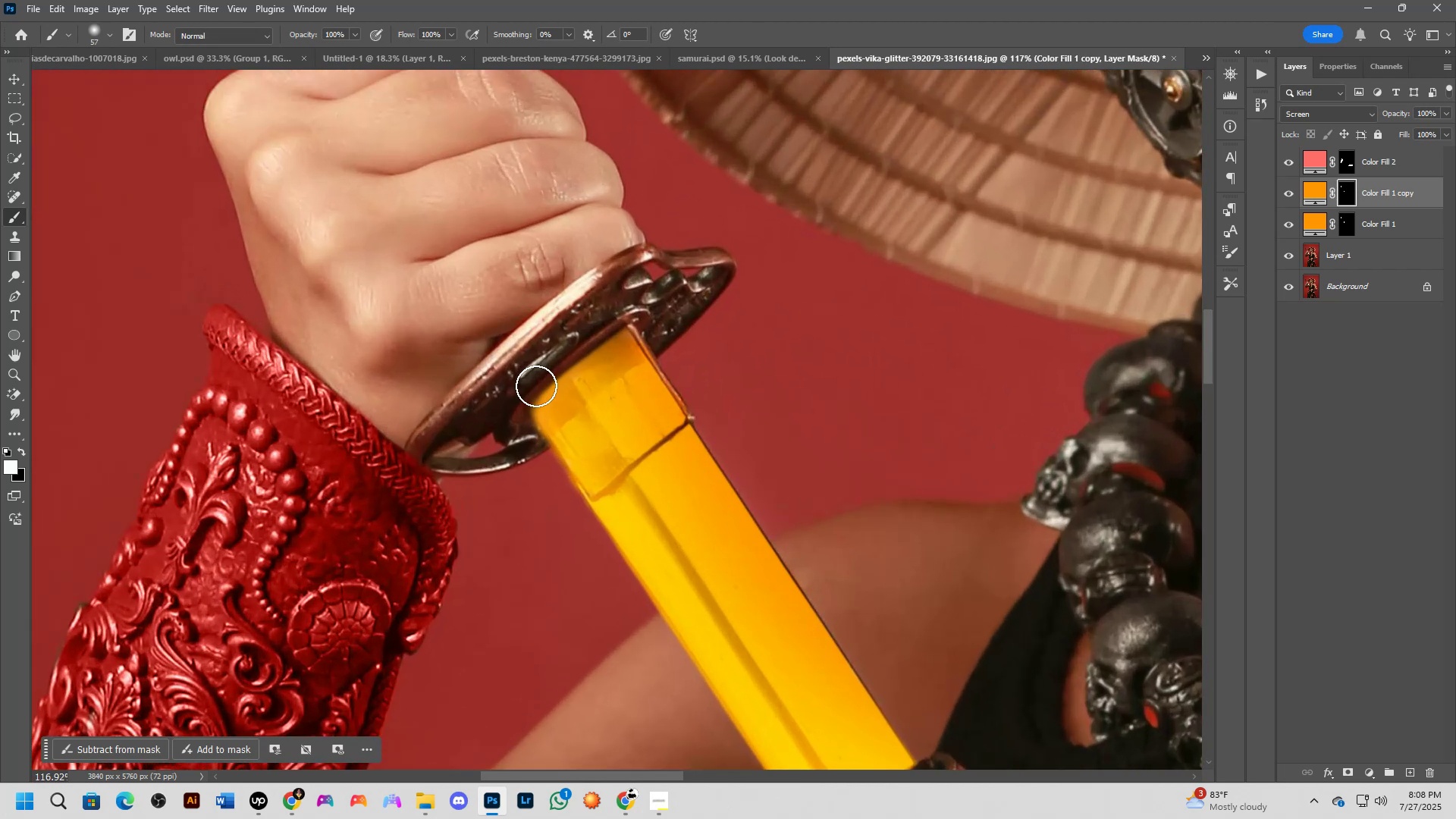 
key(Alt+AltLeft)
 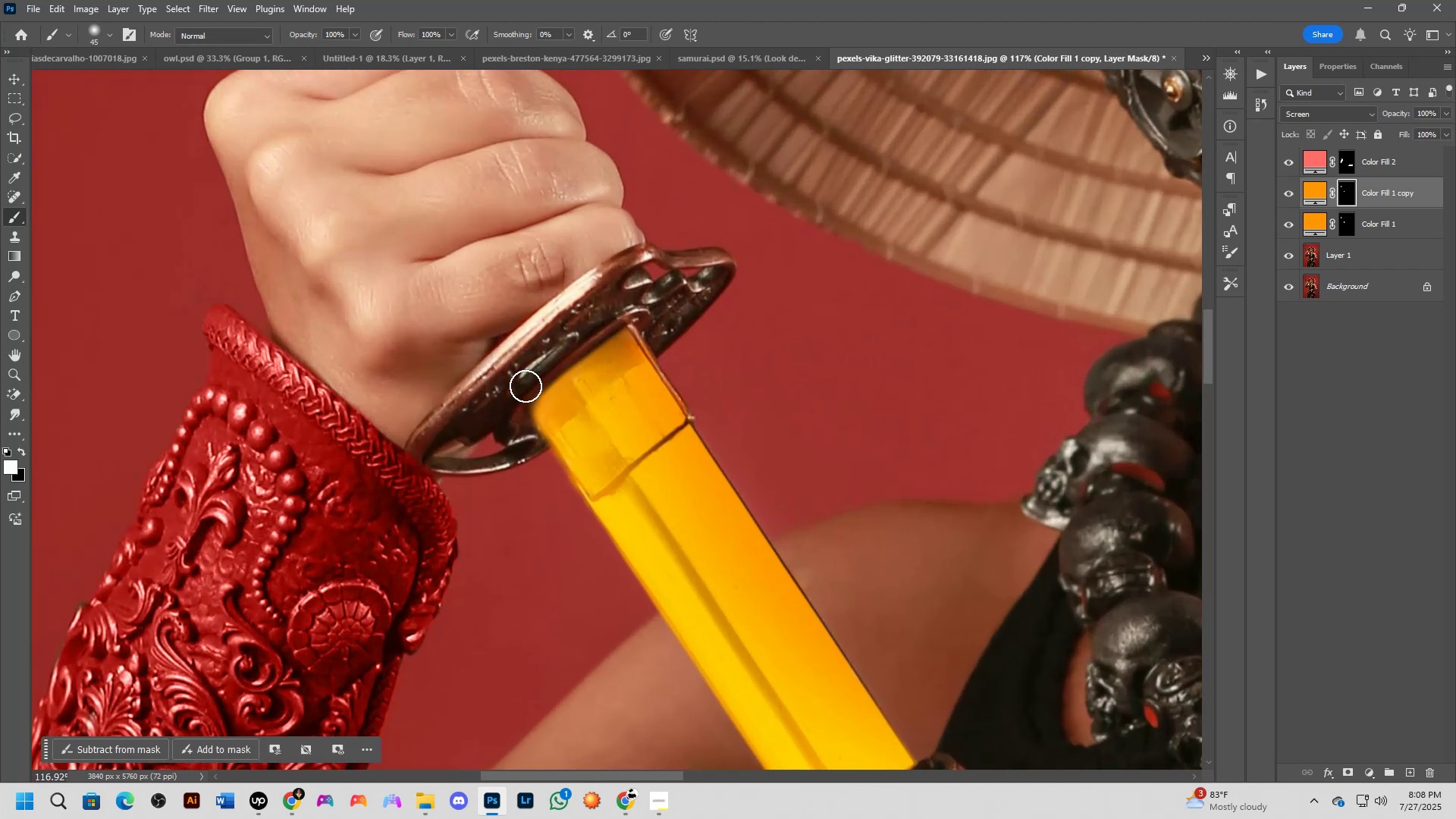 
left_click_drag(start_coordinate=[519, 395], to_coordinate=[522, 394])
 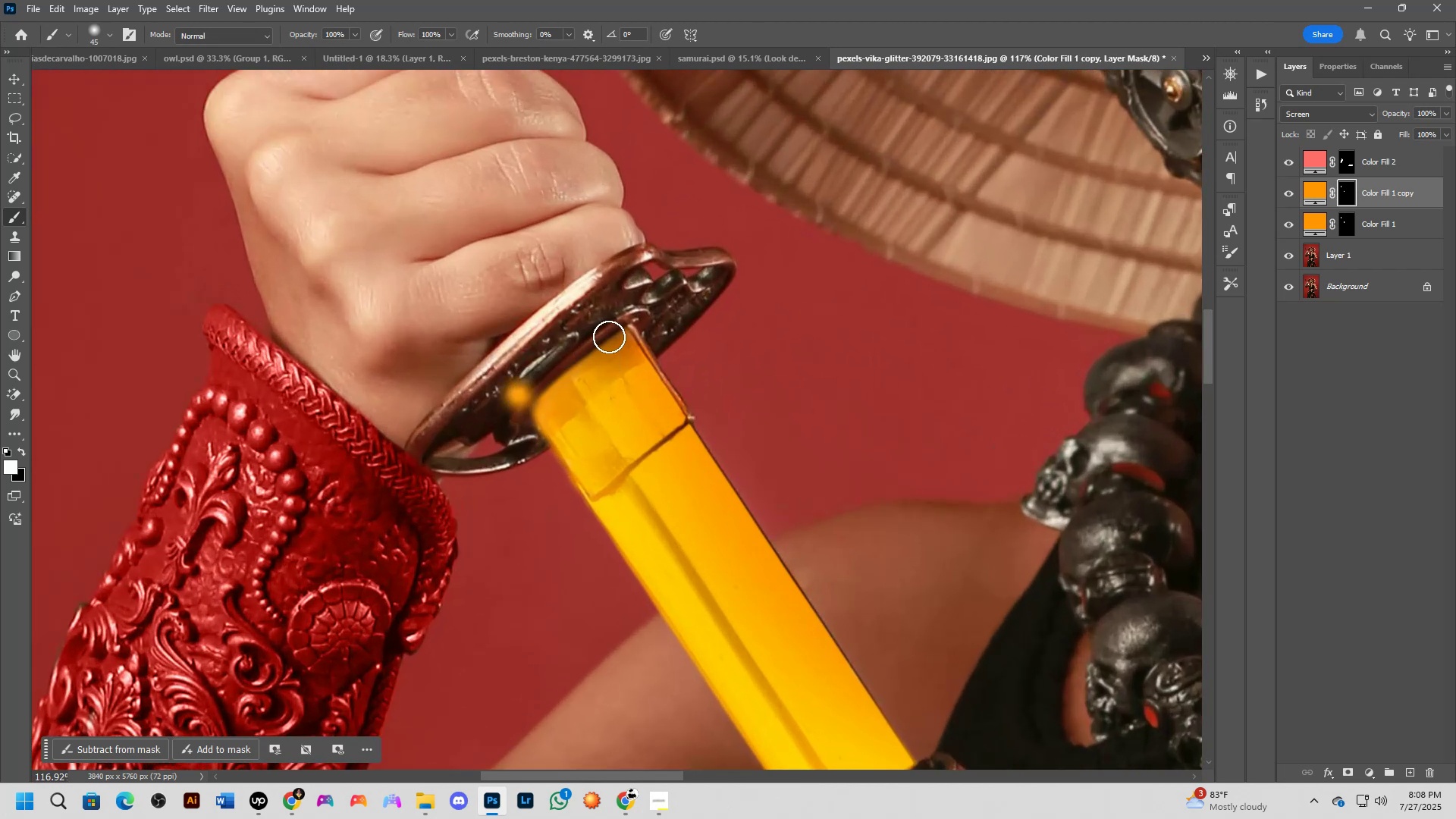 
key(Control+ControlLeft)
 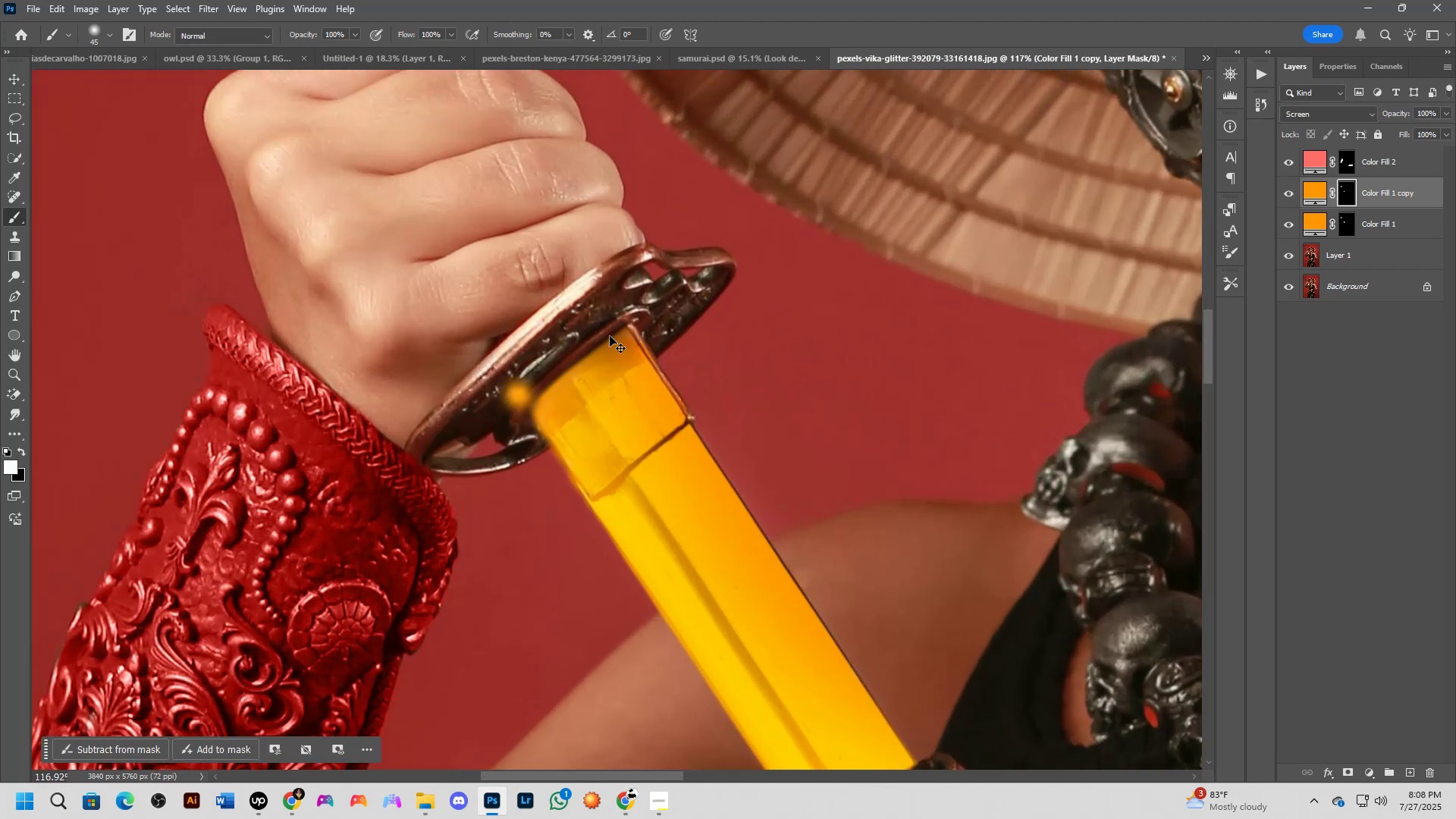 
key(Control+Z)
 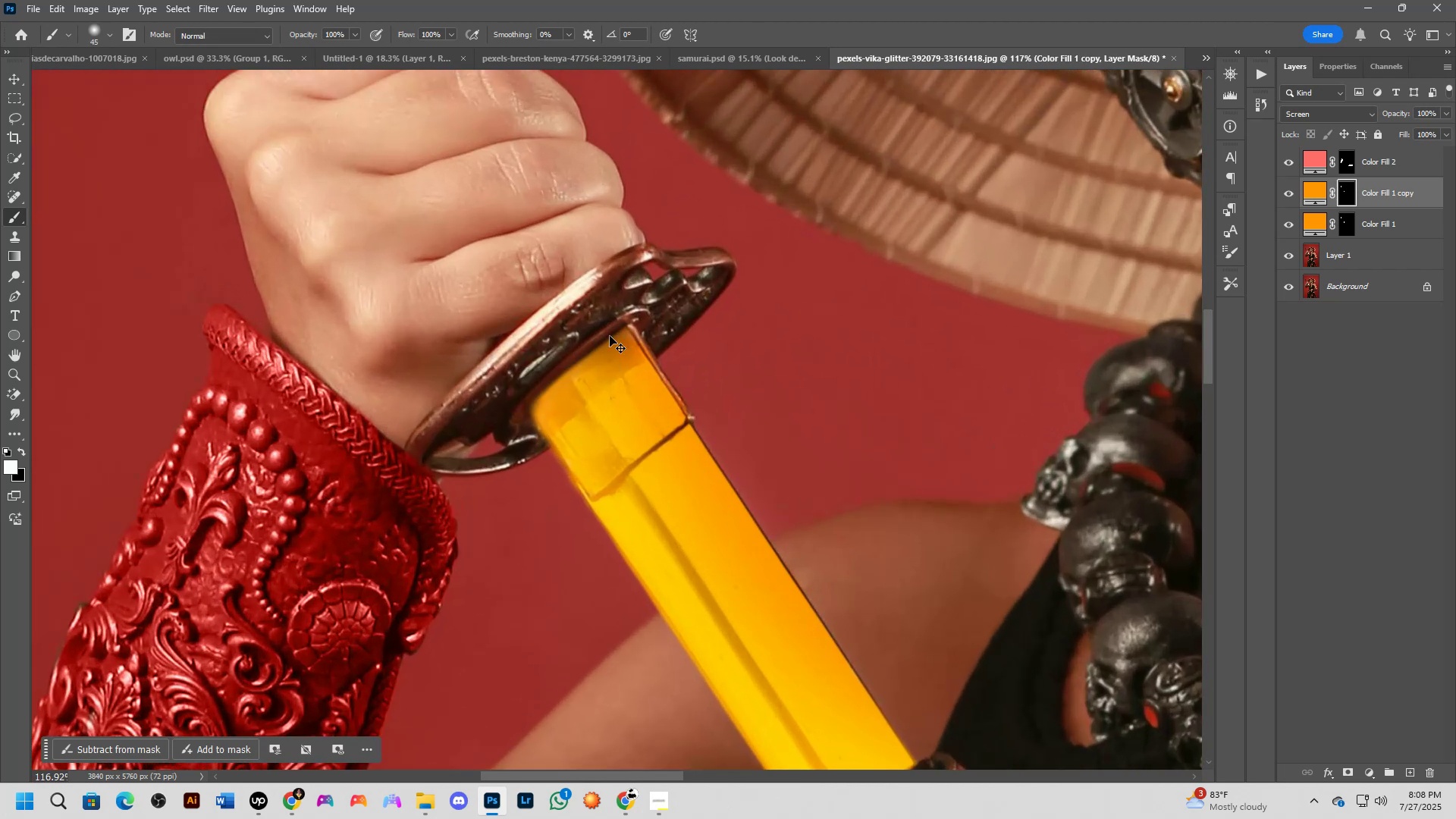 
key(X)
 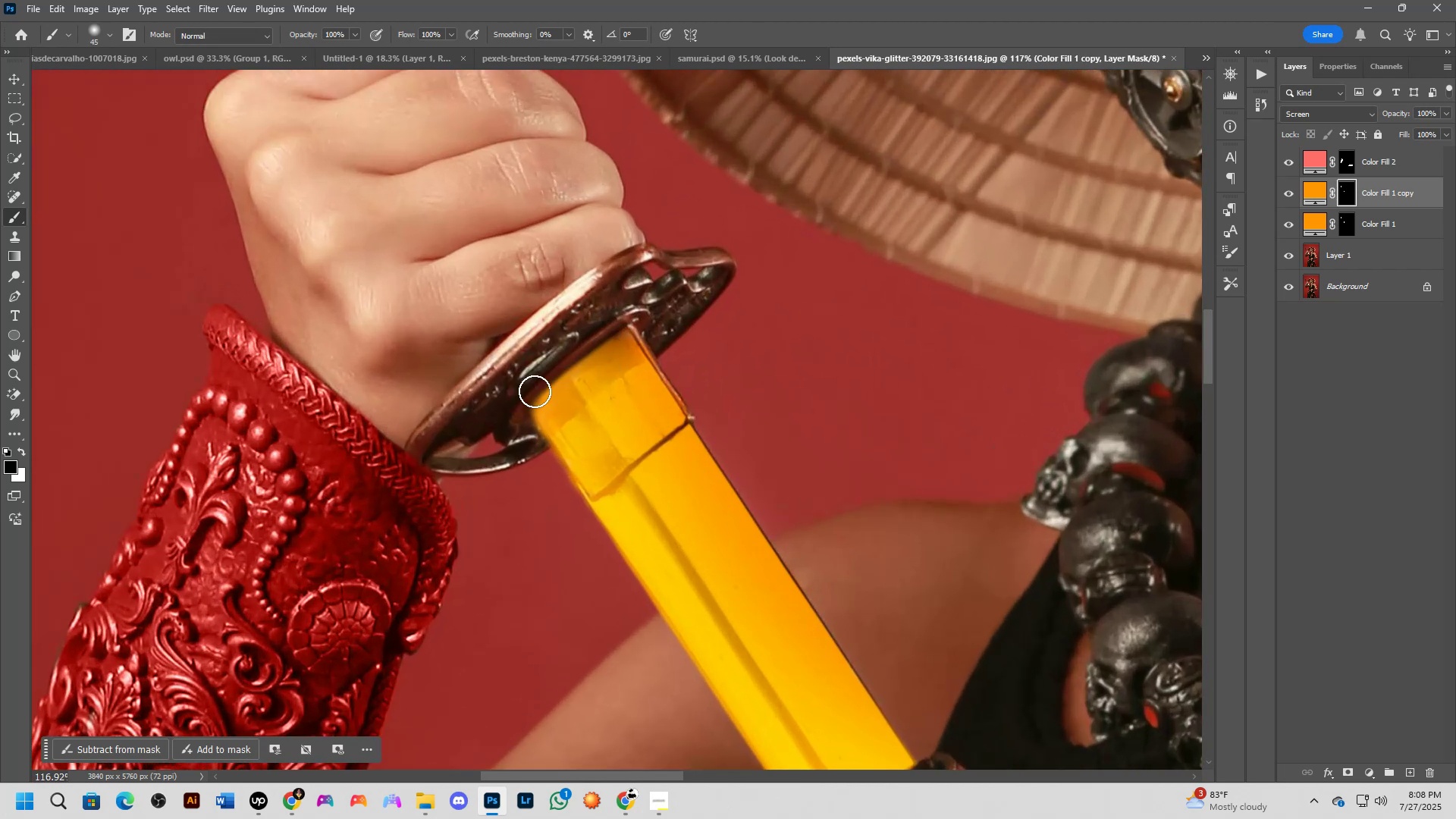 
hold_key(key=ShiftLeft, duration=0.34)
left_click([513, 402])
 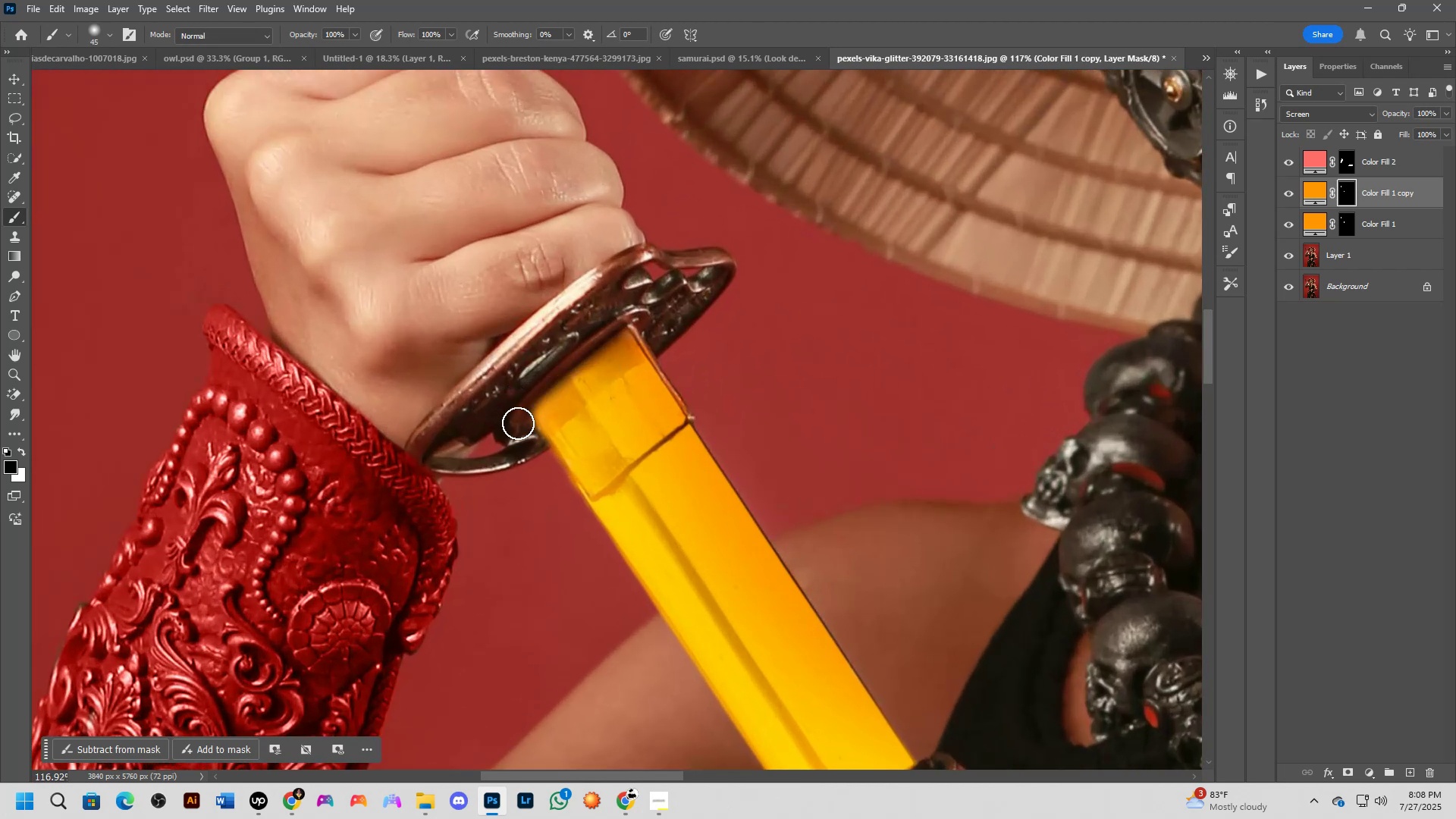 
scroll: coordinate [520, 431], scroll_direction: down, amount: 2.0
 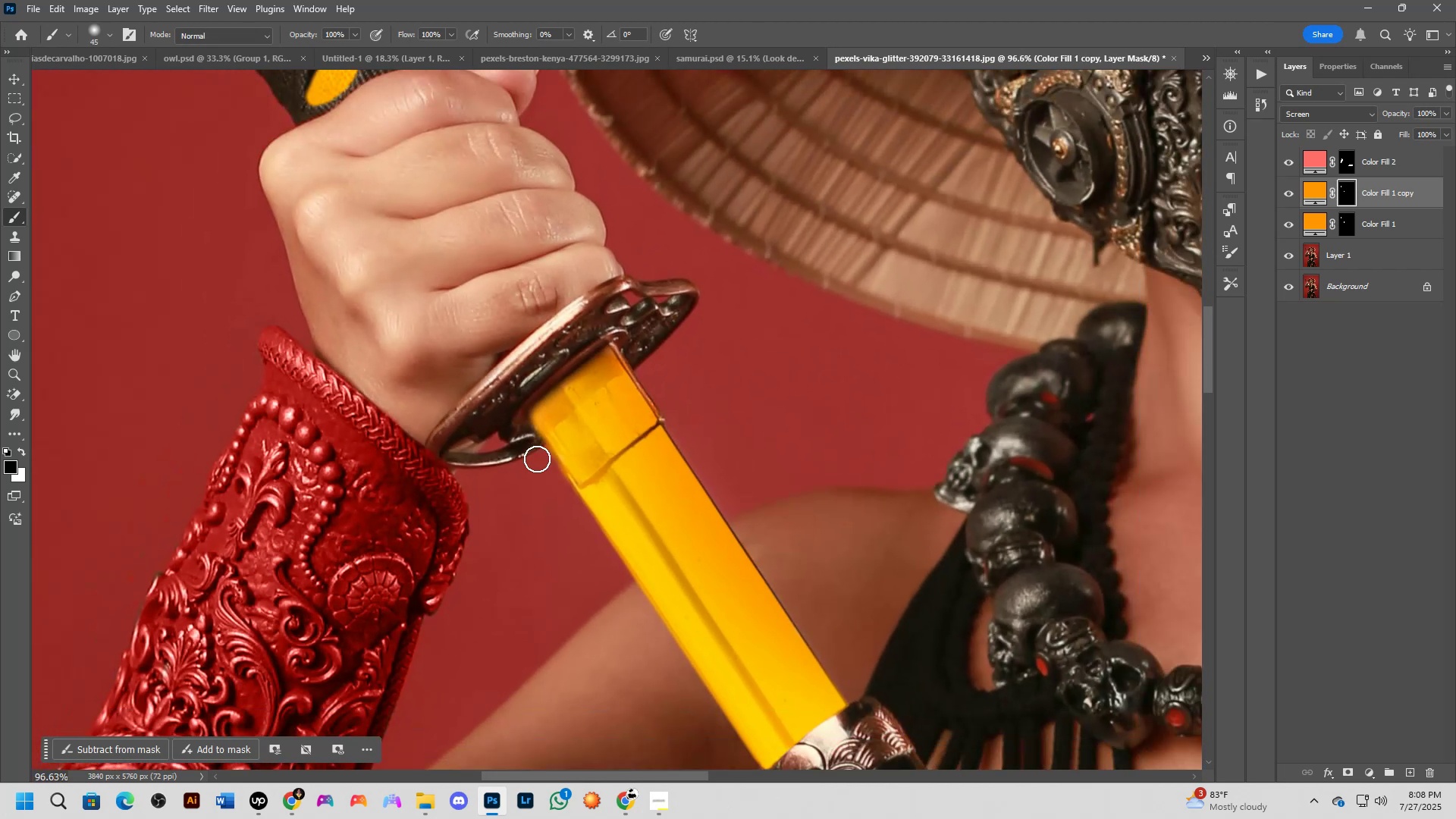 
hold_key(key=Space, duration=0.36)
 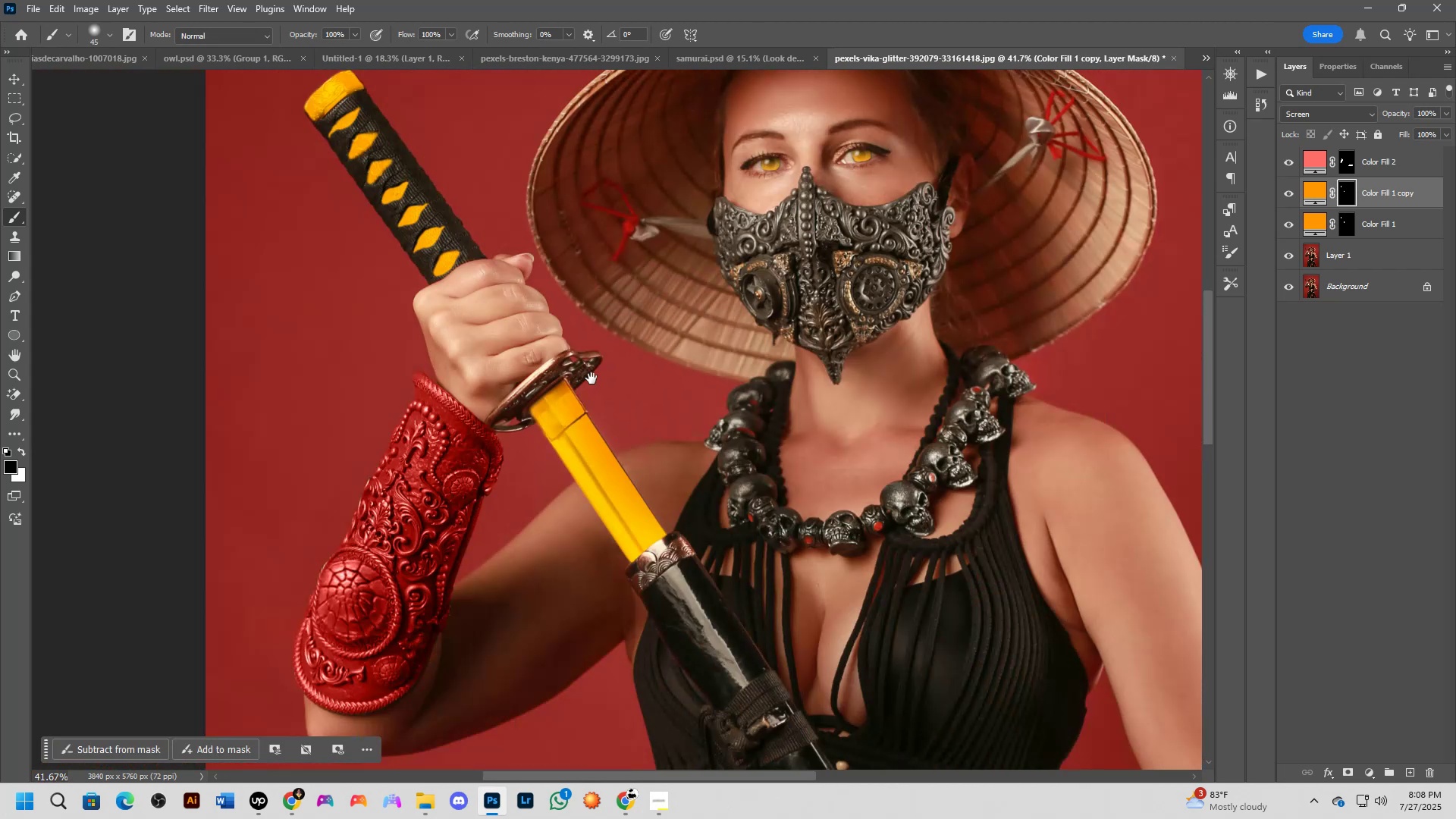 
left_click_drag(start_coordinate=[552, 494], to_coordinate=[544, 457])
 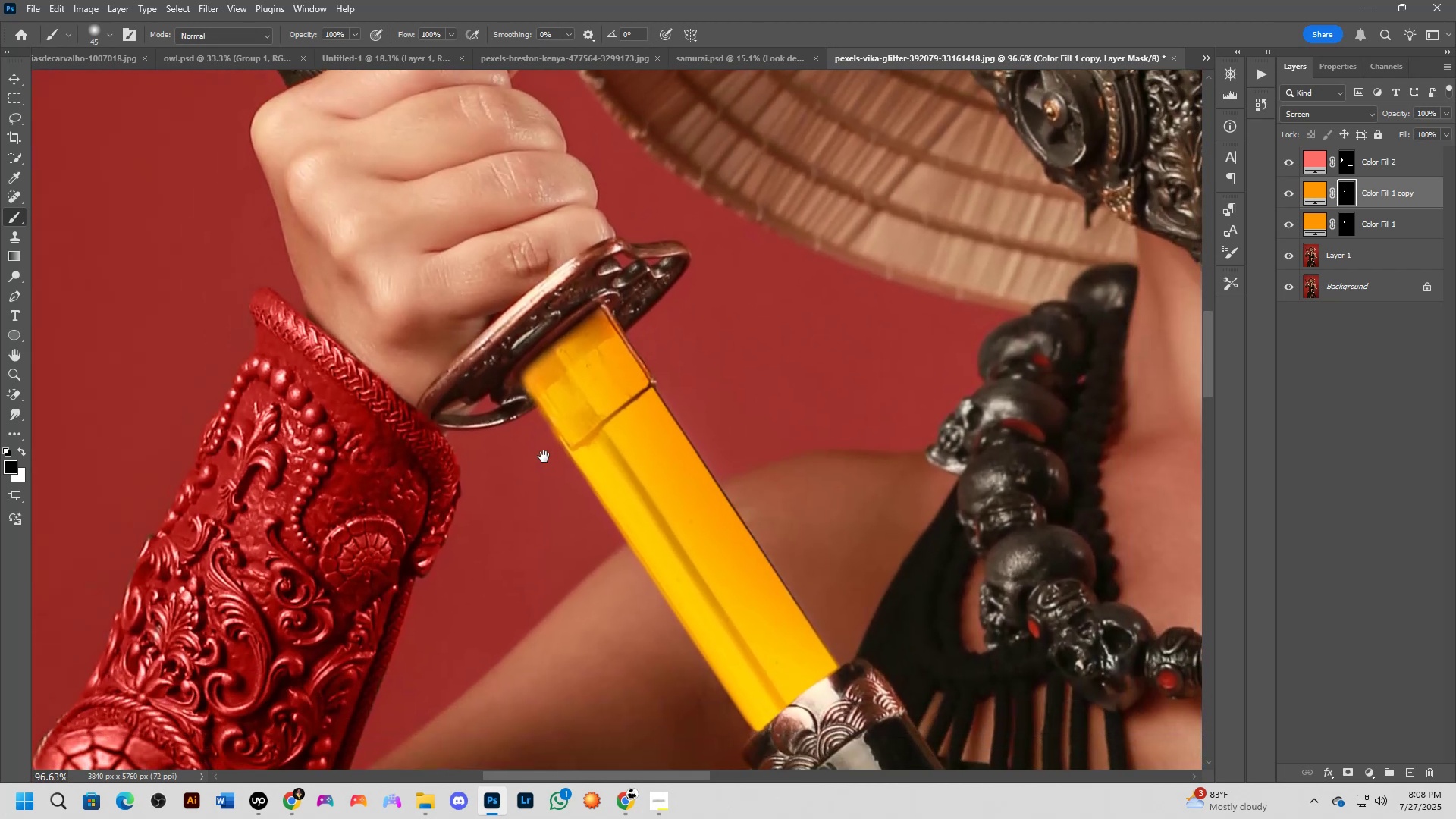 
key(Shift+ShiftLeft)
 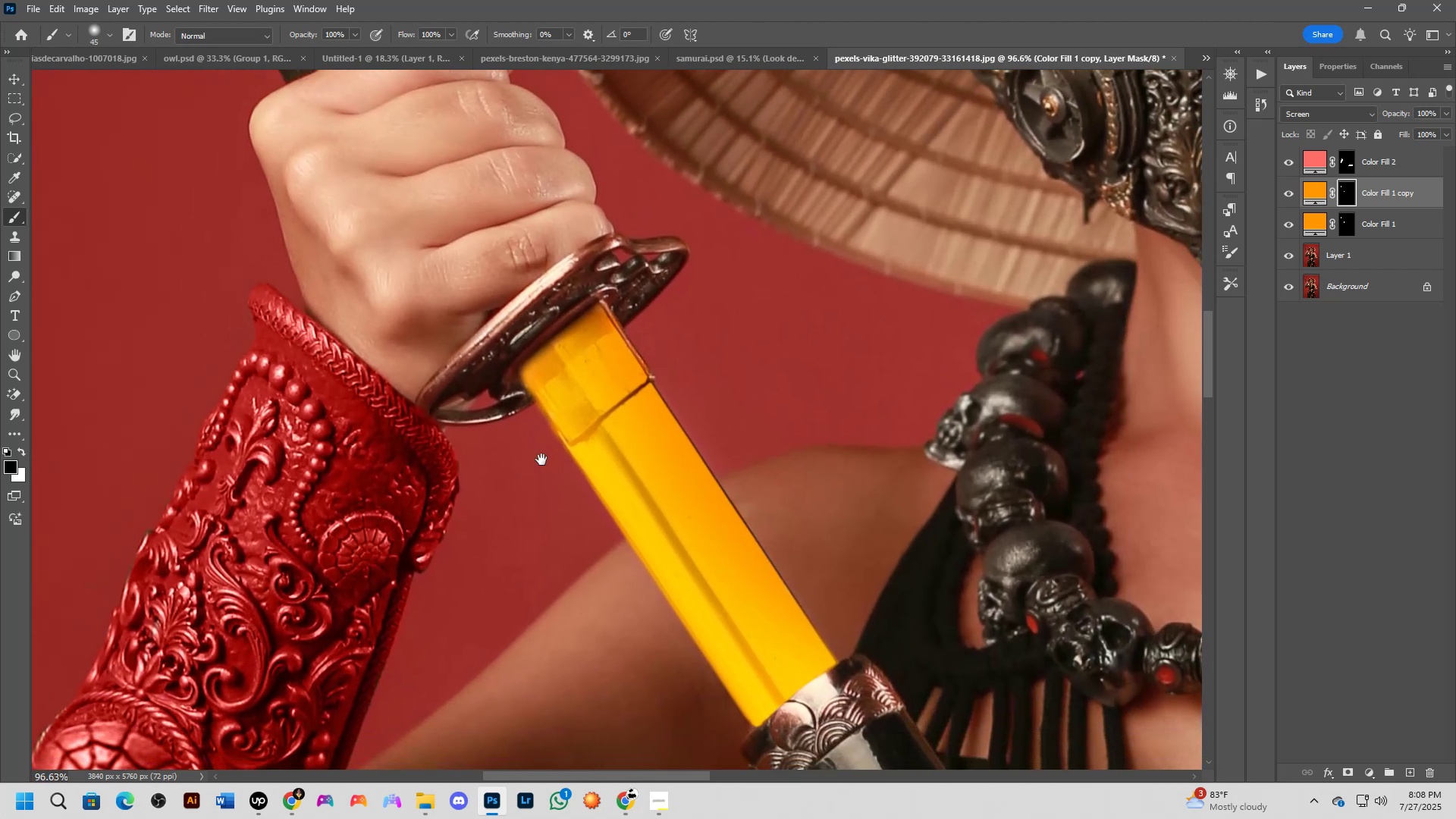 
scroll: coordinate [541, 460], scroll_direction: down, amount: 5.0
 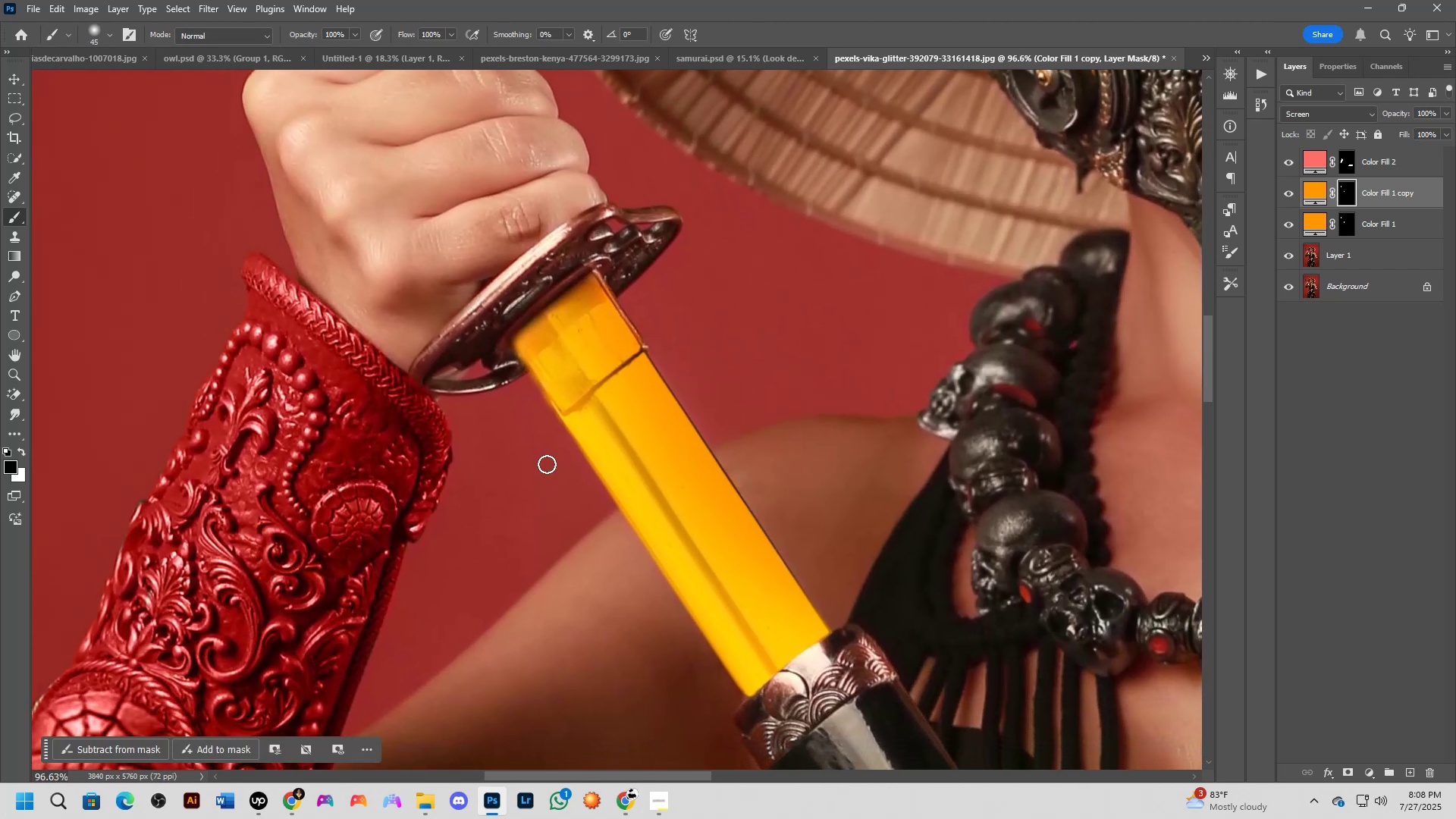 
hold_key(key=Space, duration=0.47)
 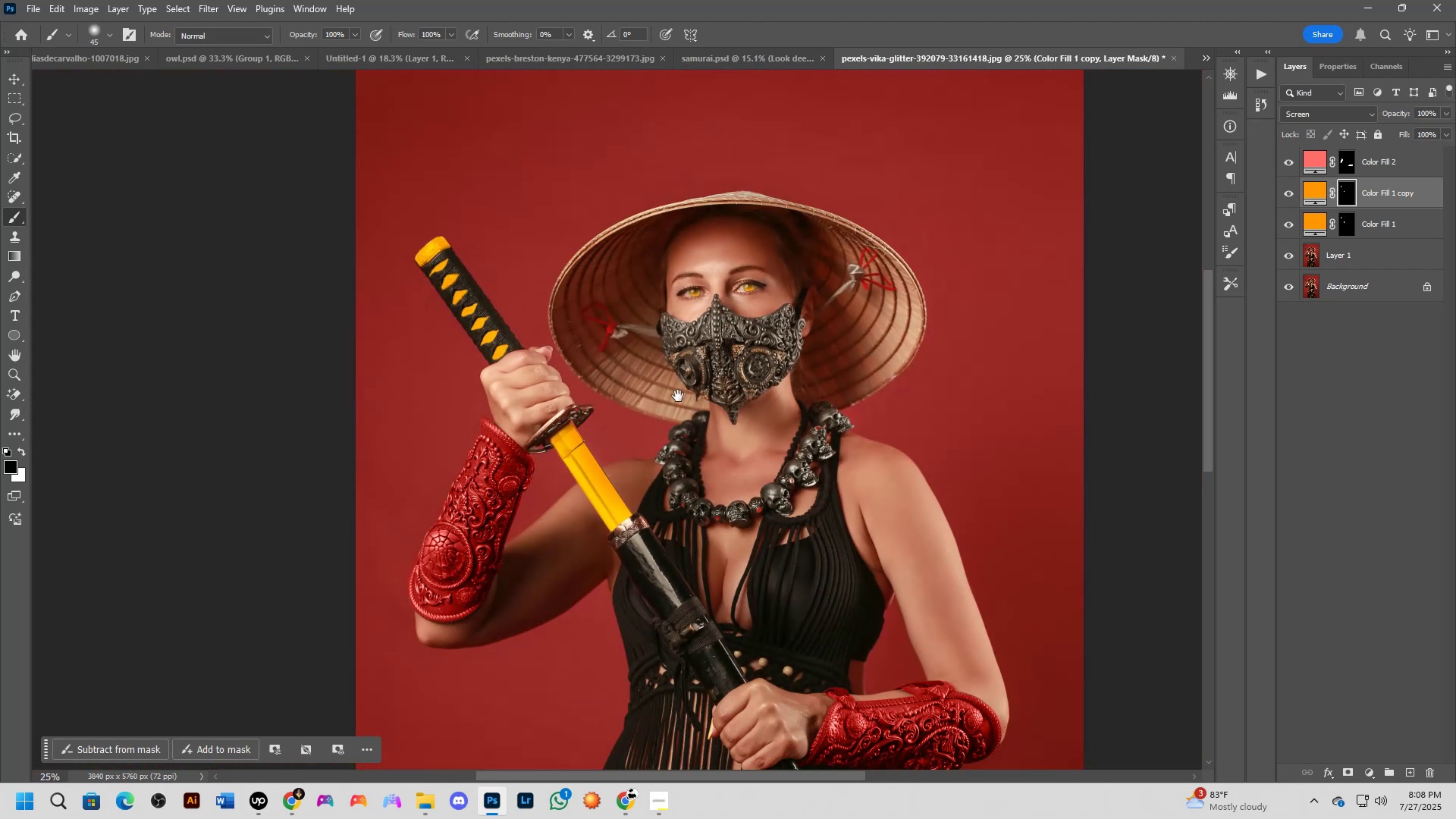 
left_click_drag(start_coordinate=[592, 375], to_coordinate=[588, 419])
 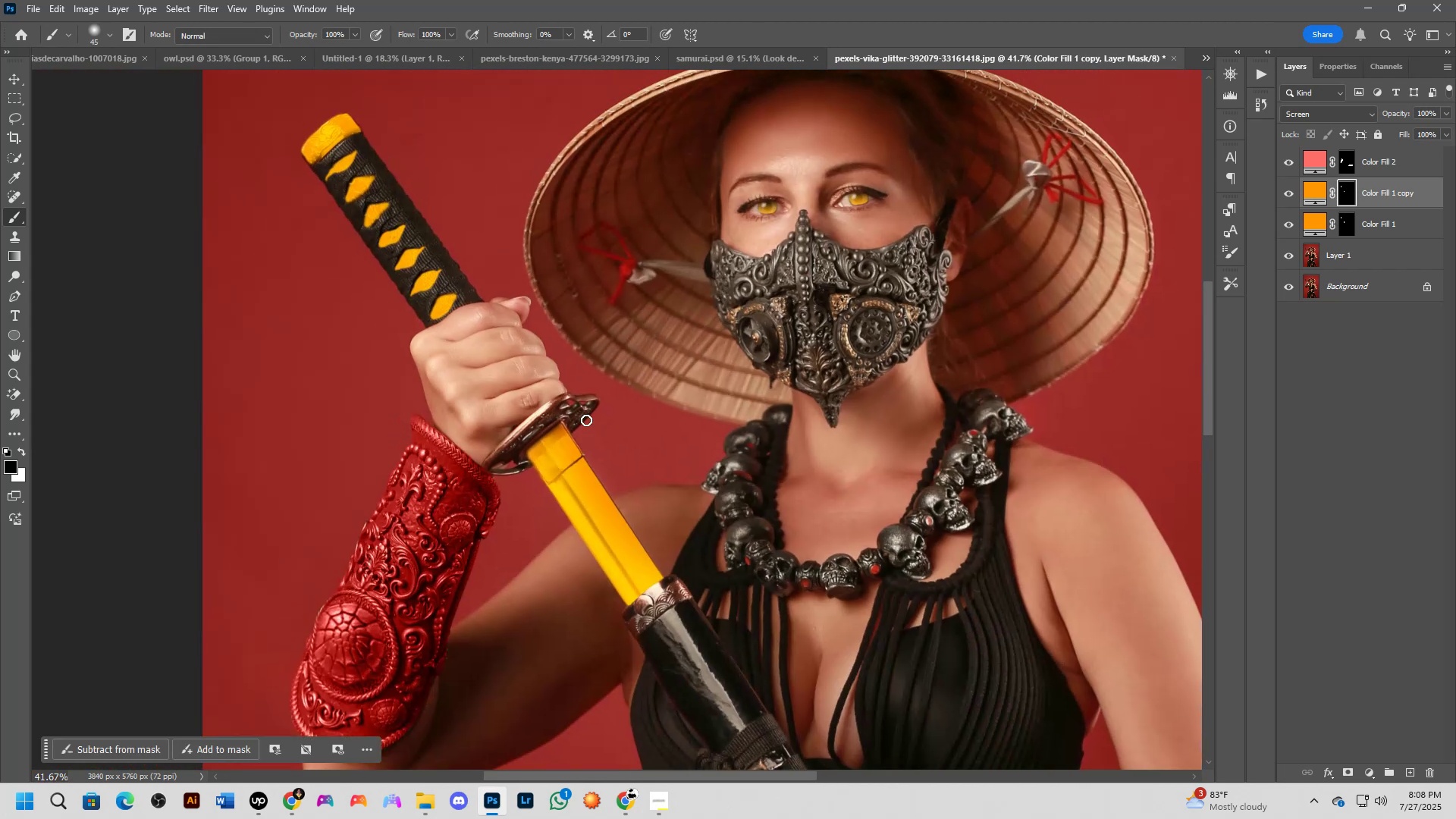 
key(Shift+ShiftLeft)
 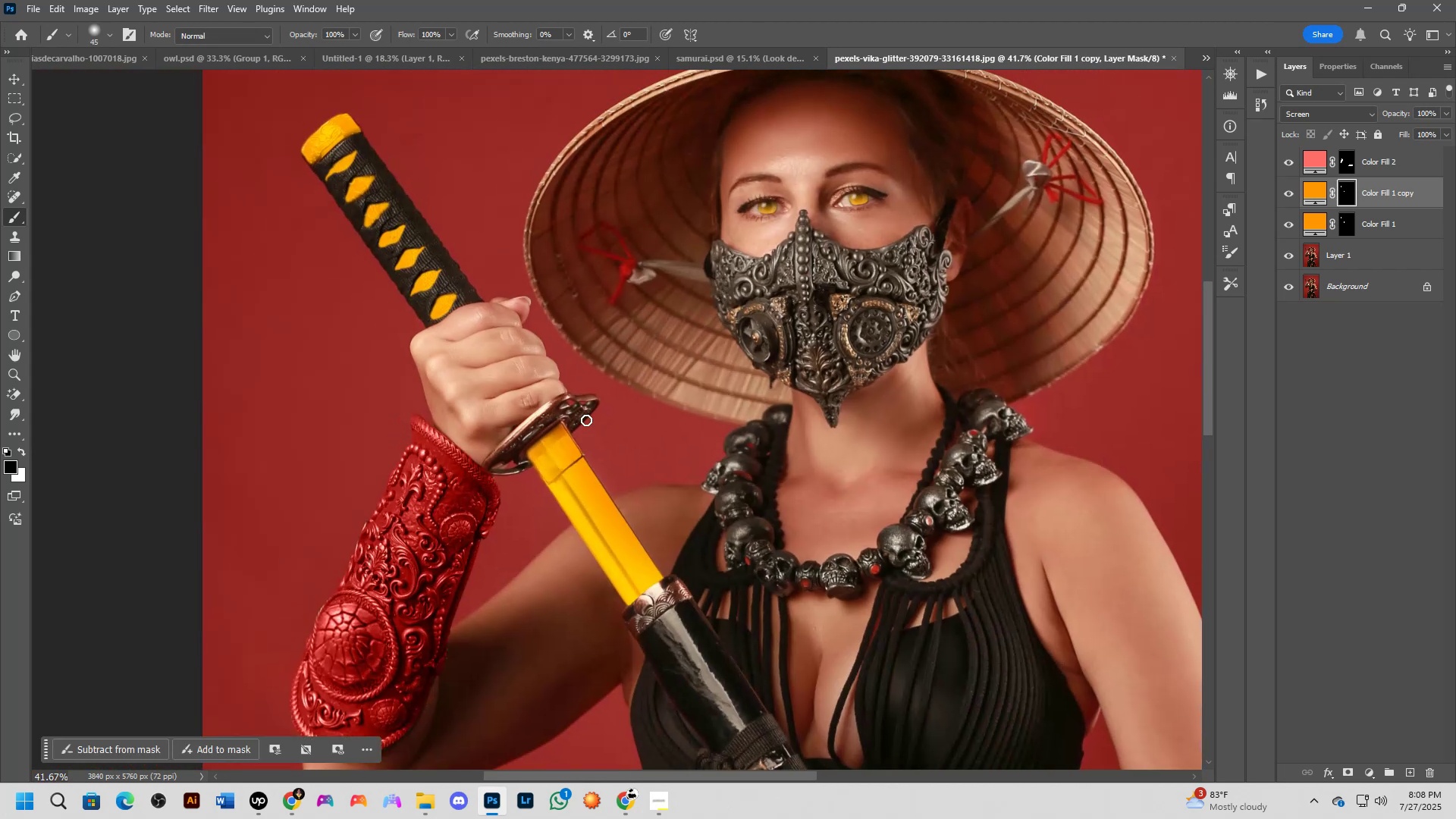 
scroll: coordinate [586, 420], scroll_direction: down, amount: 2.0
 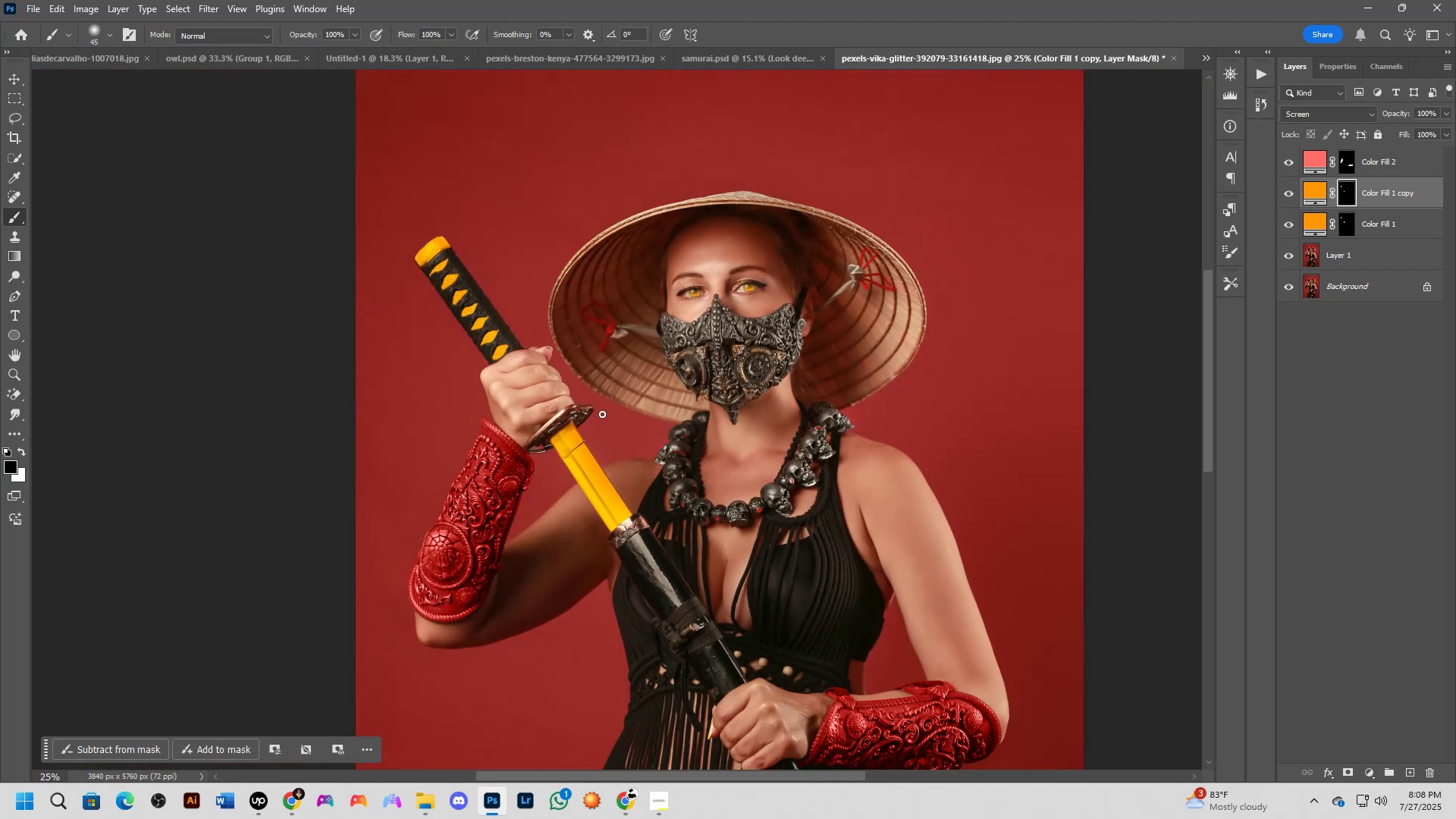 
hold_key(key=Space, duration=0.36)
 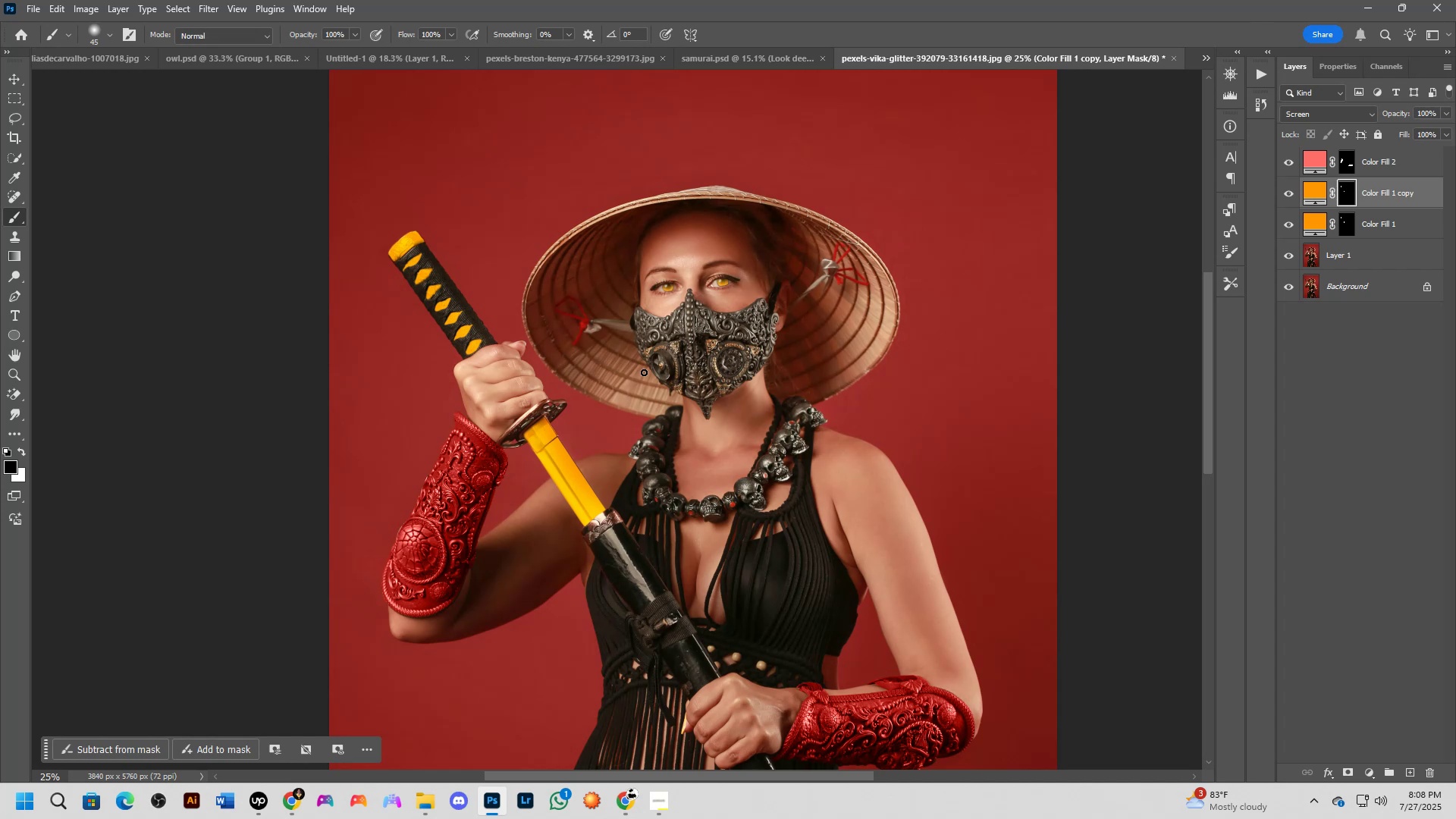 
left_click_drag(start_coordinate=[678, 396], to_coordinate=[651, 391])
 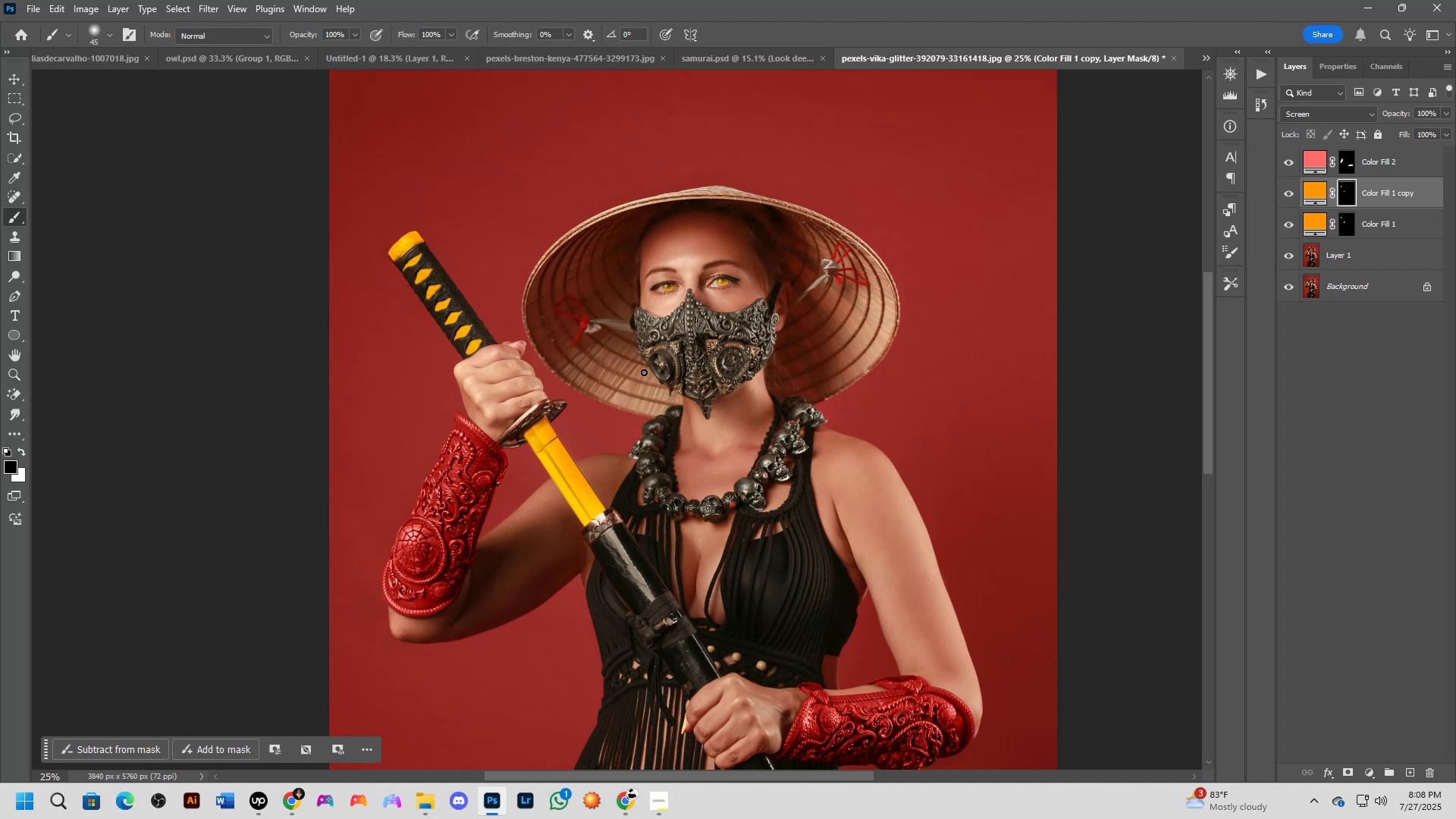 
wait(6.75)
 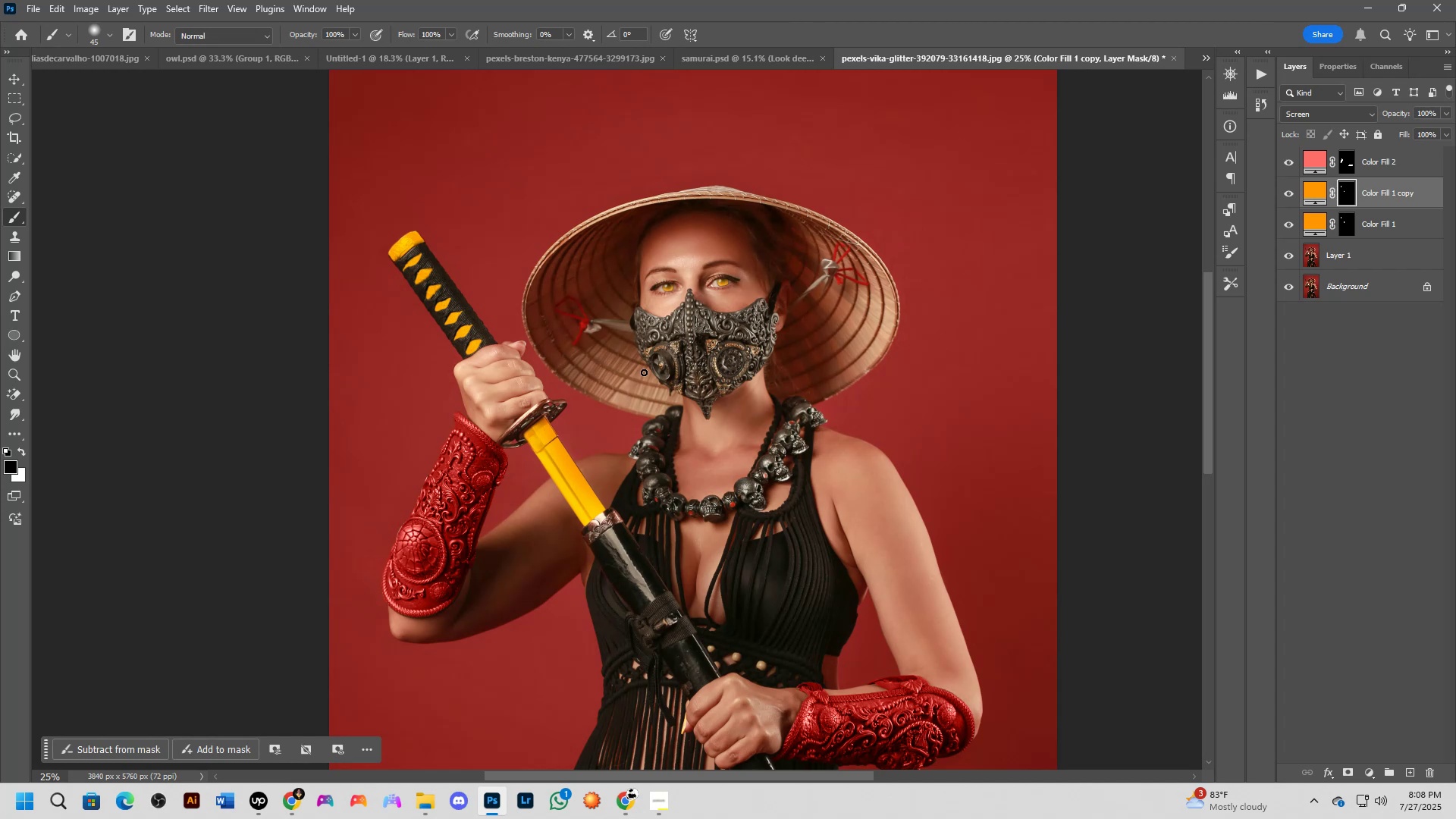 
scroll: coordinate [557, 469], scroll_direction: up, amount: 9.0
 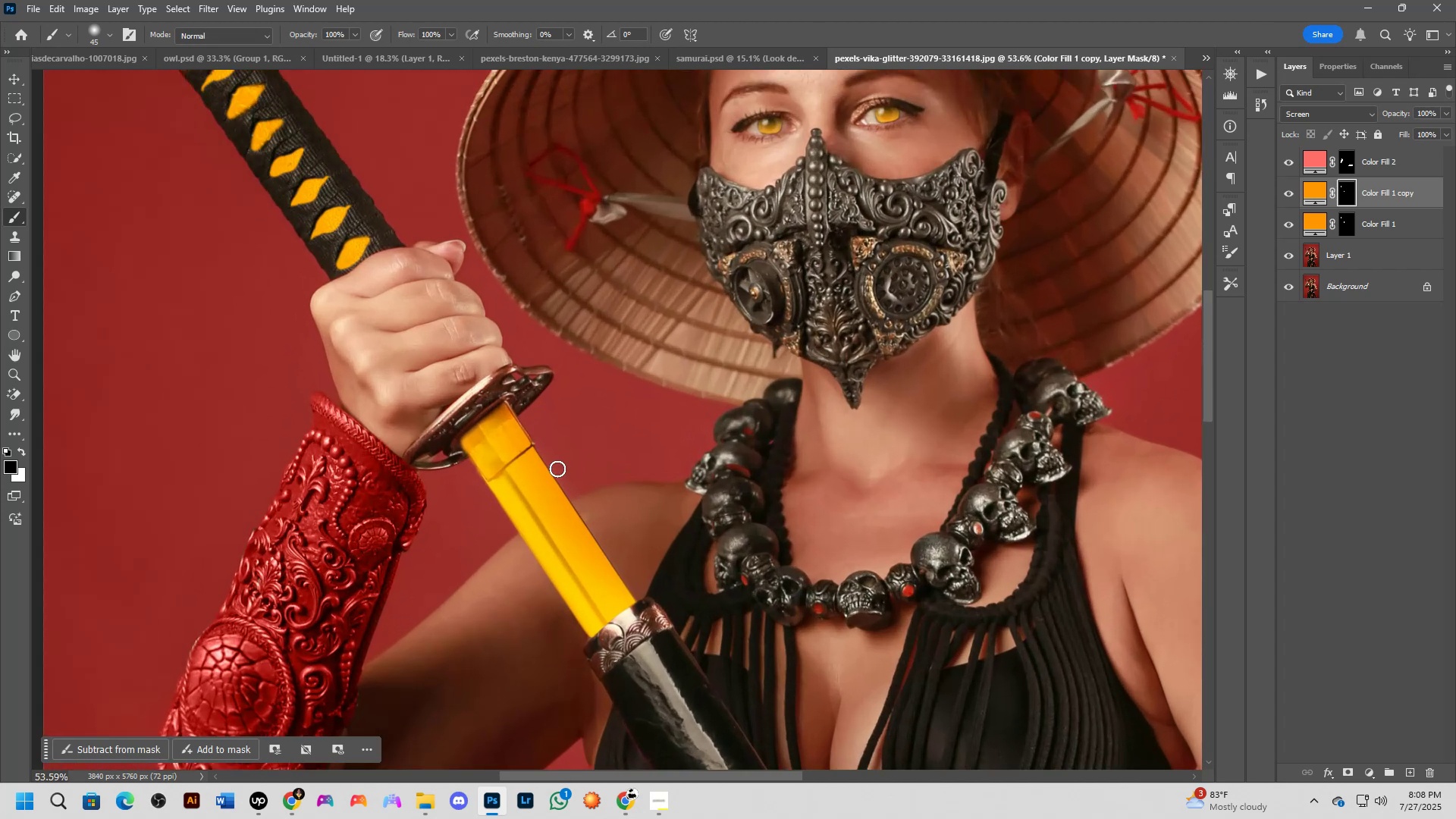 
hold_key(key=Space, duration=0.49)
 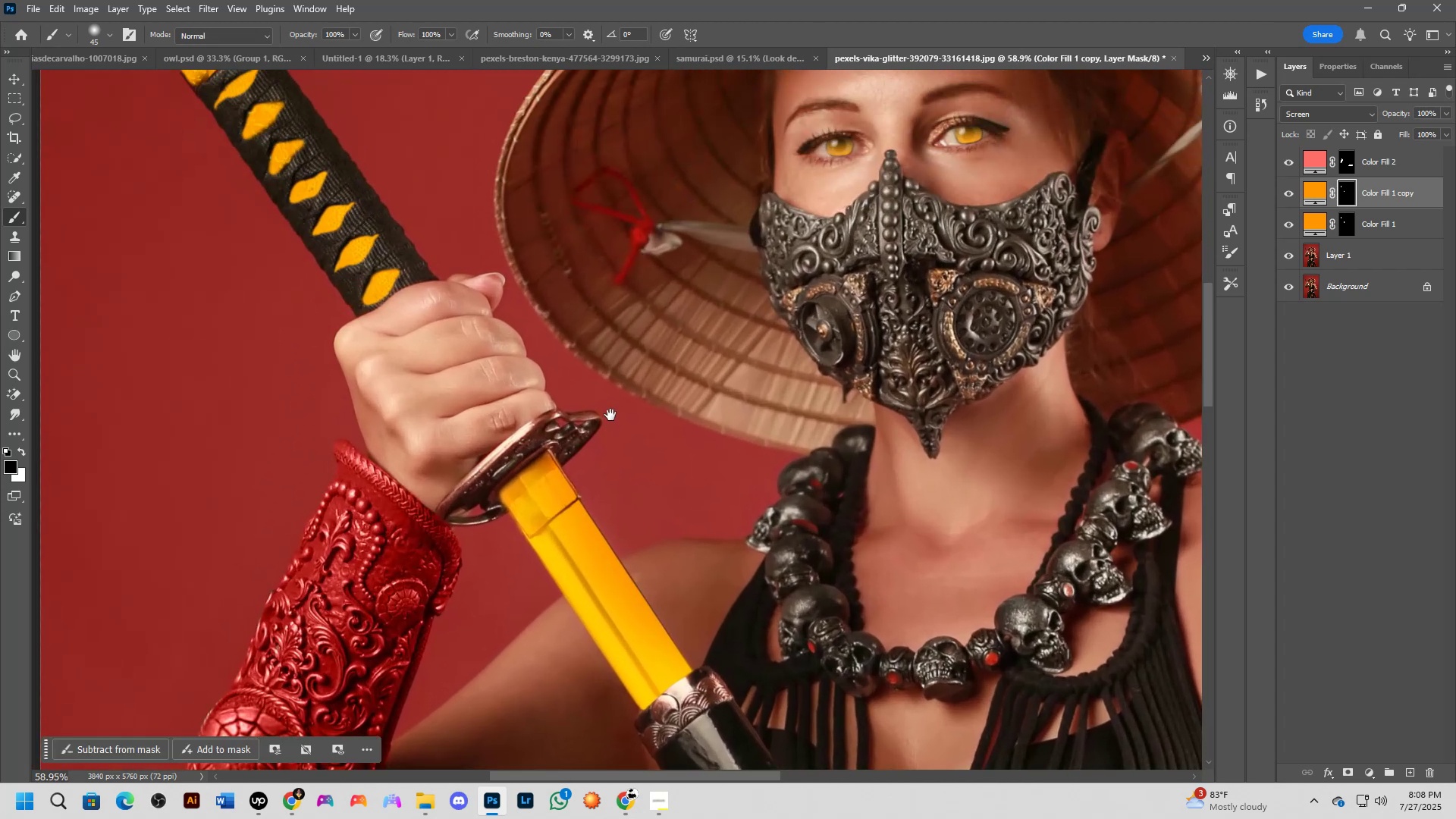 
left_click_drag(start_coordinate=[553, 465], to_coordinate=[595, 424])
 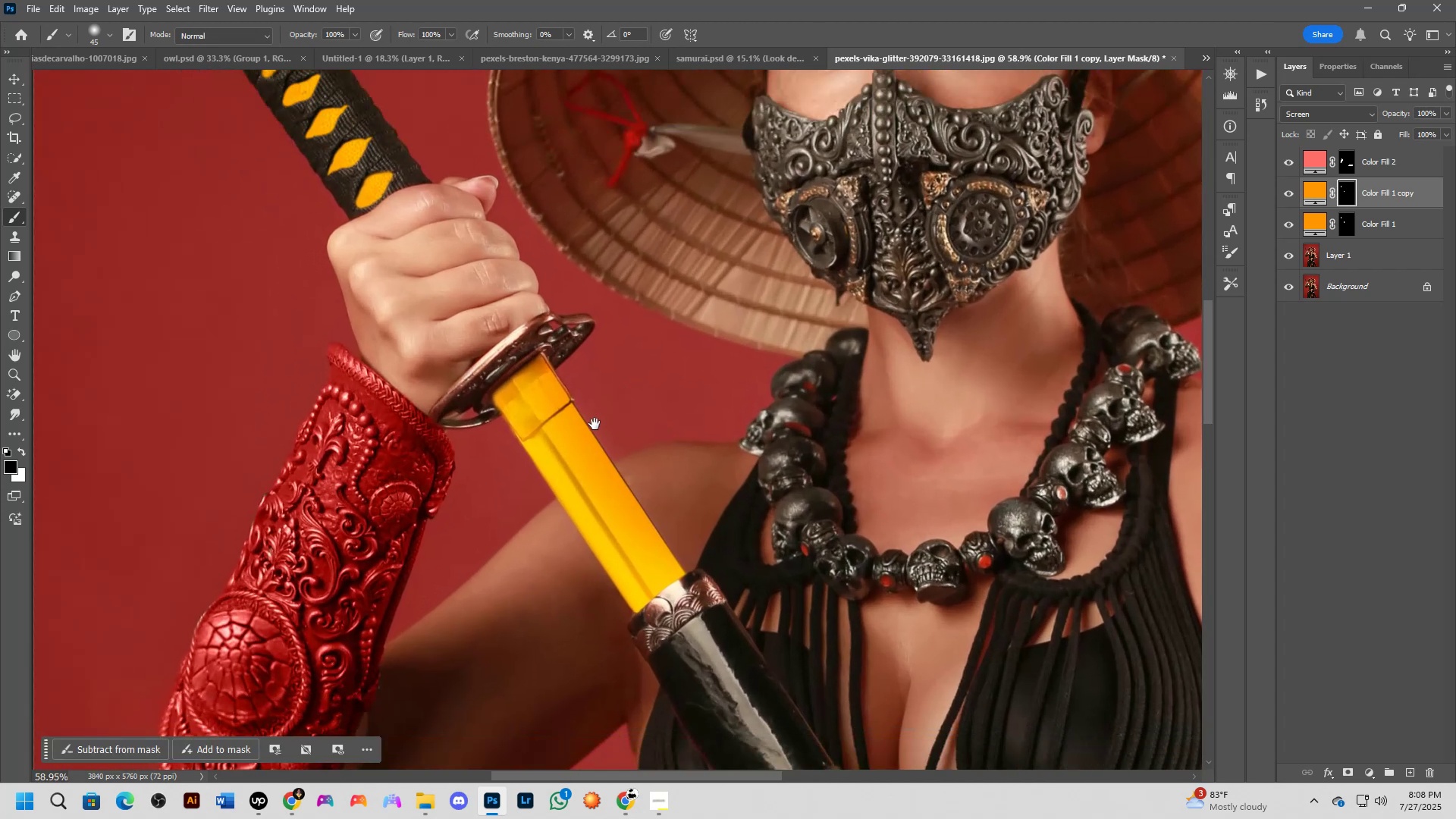 
hold_key(key=Space, duration=0.42)
 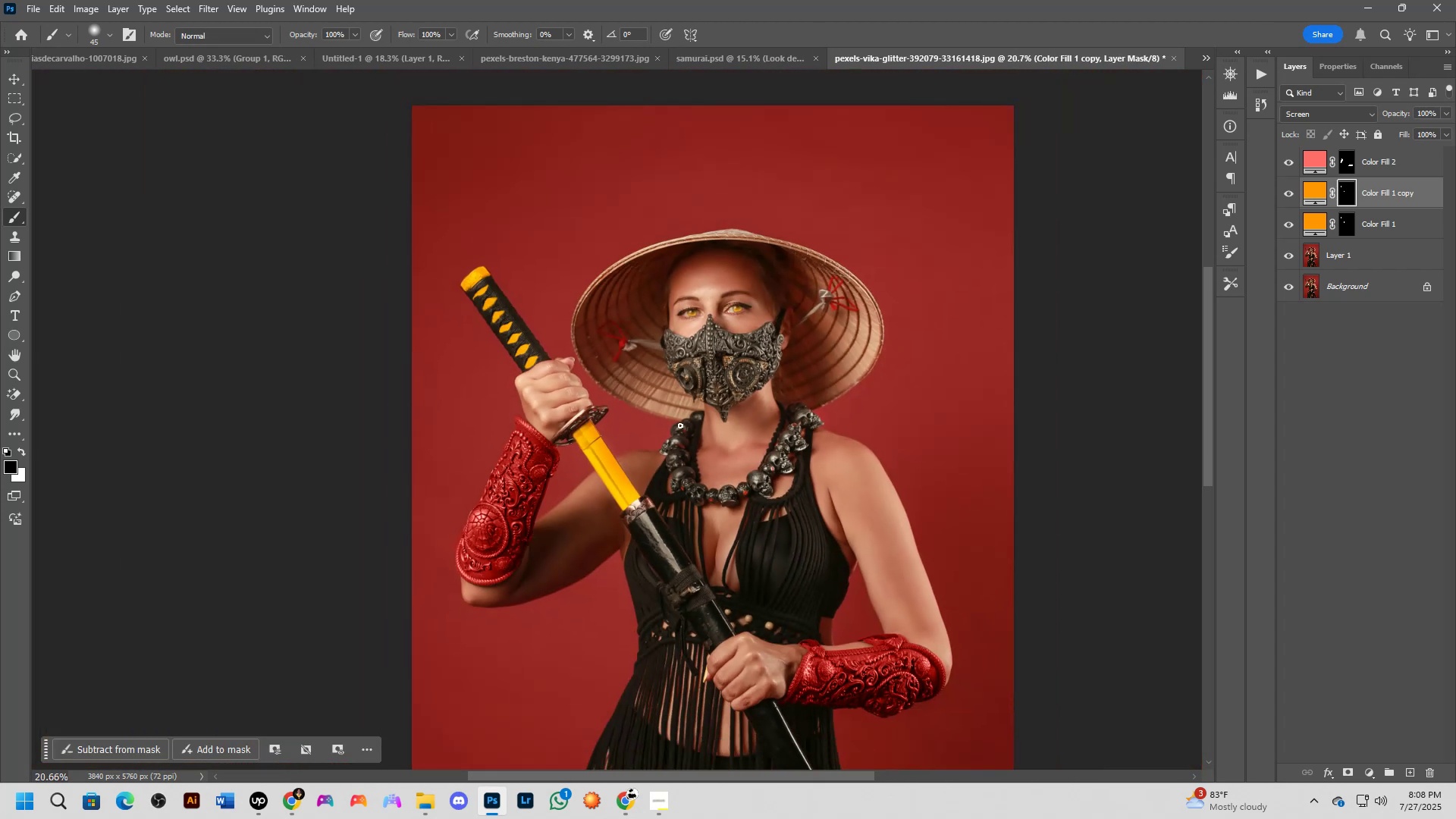 
left_click_drag(start_coordinate=[604, 318], to_coordinate=[610, 415])
 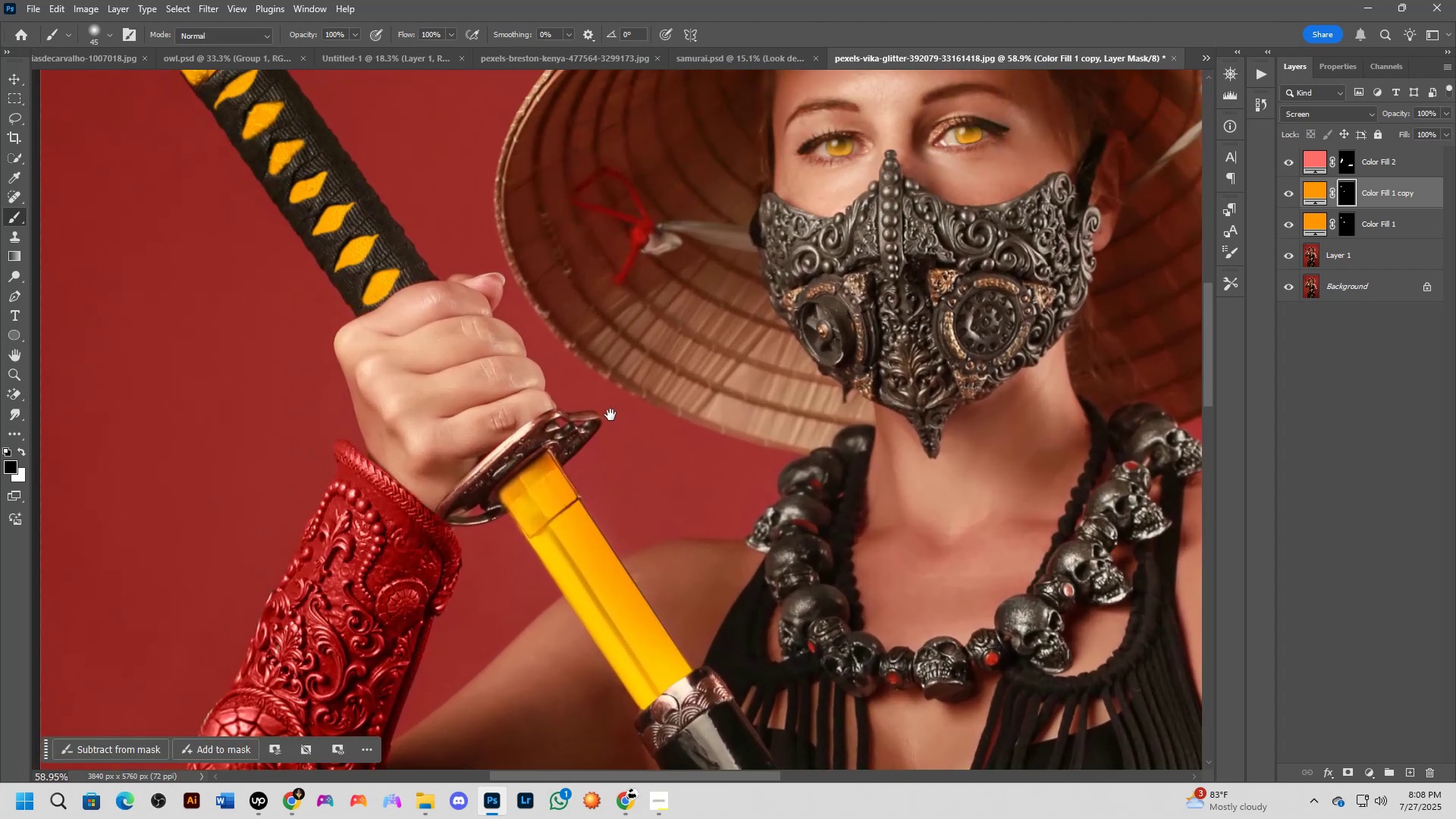 
key(Shift+ShiftLeft)
 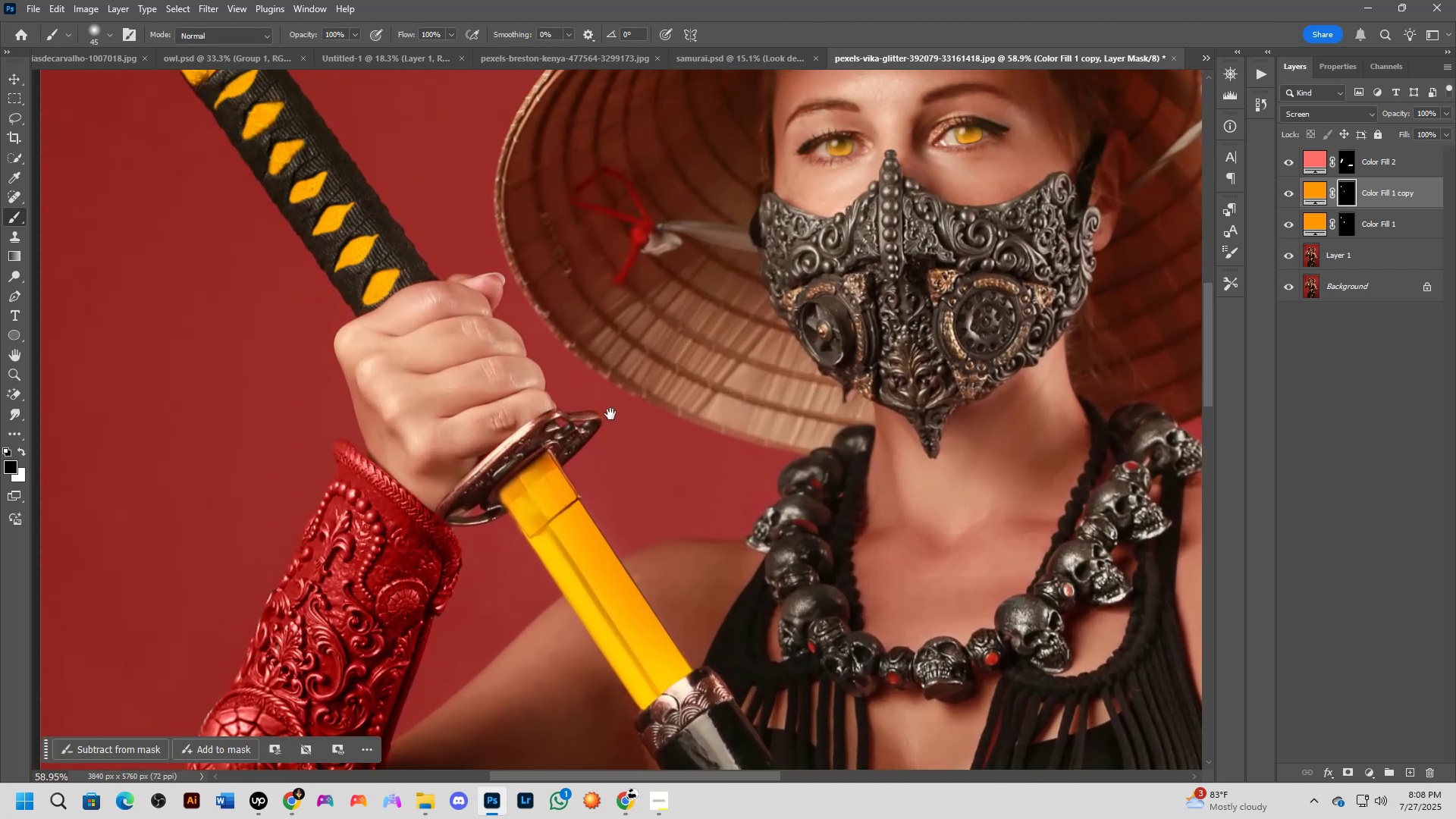 
scroll: coordinate [617, 404], scroll_direction: down, amount: 5.0
 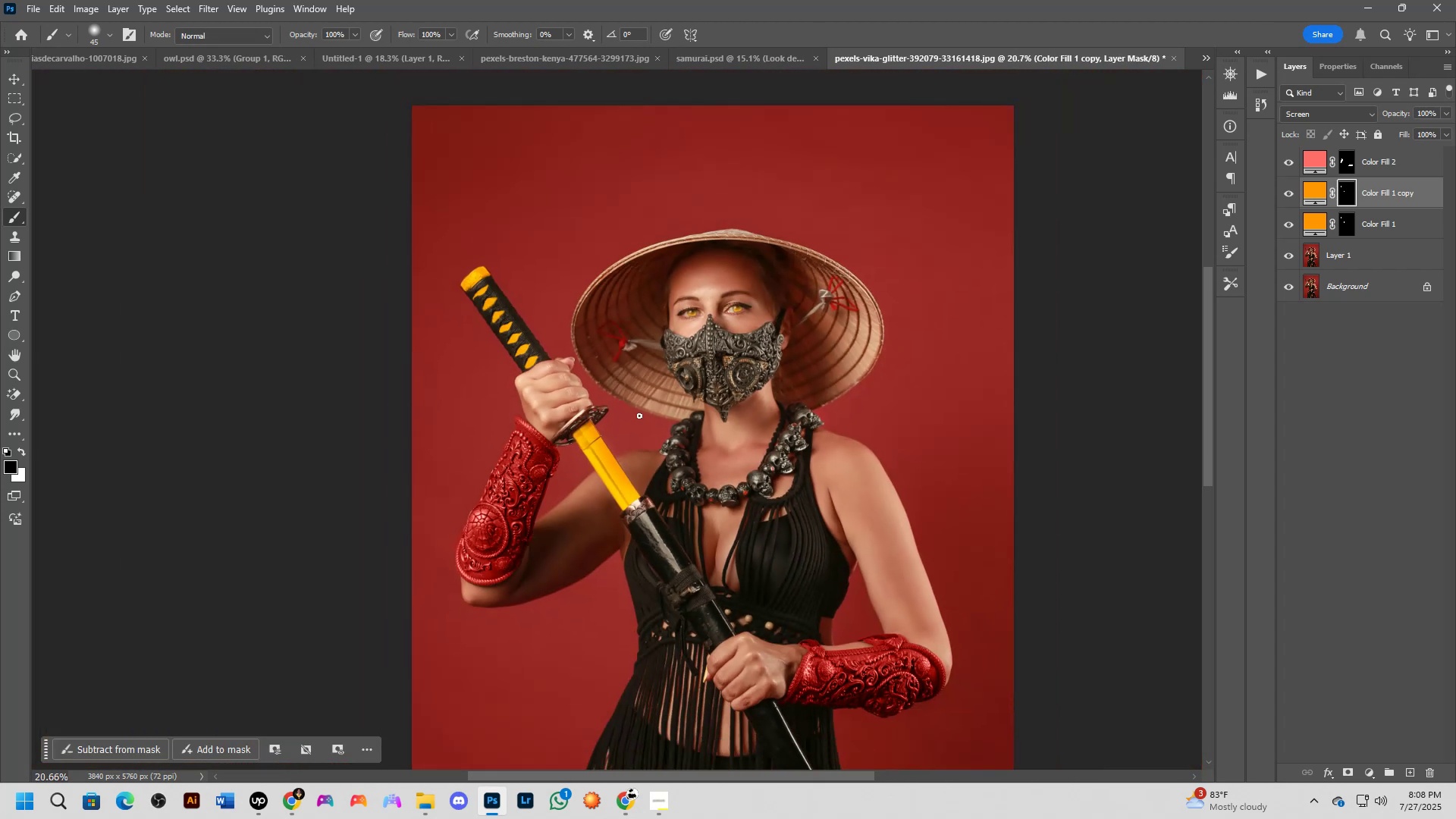 
hold_key(key=Space, duration=0.46)
 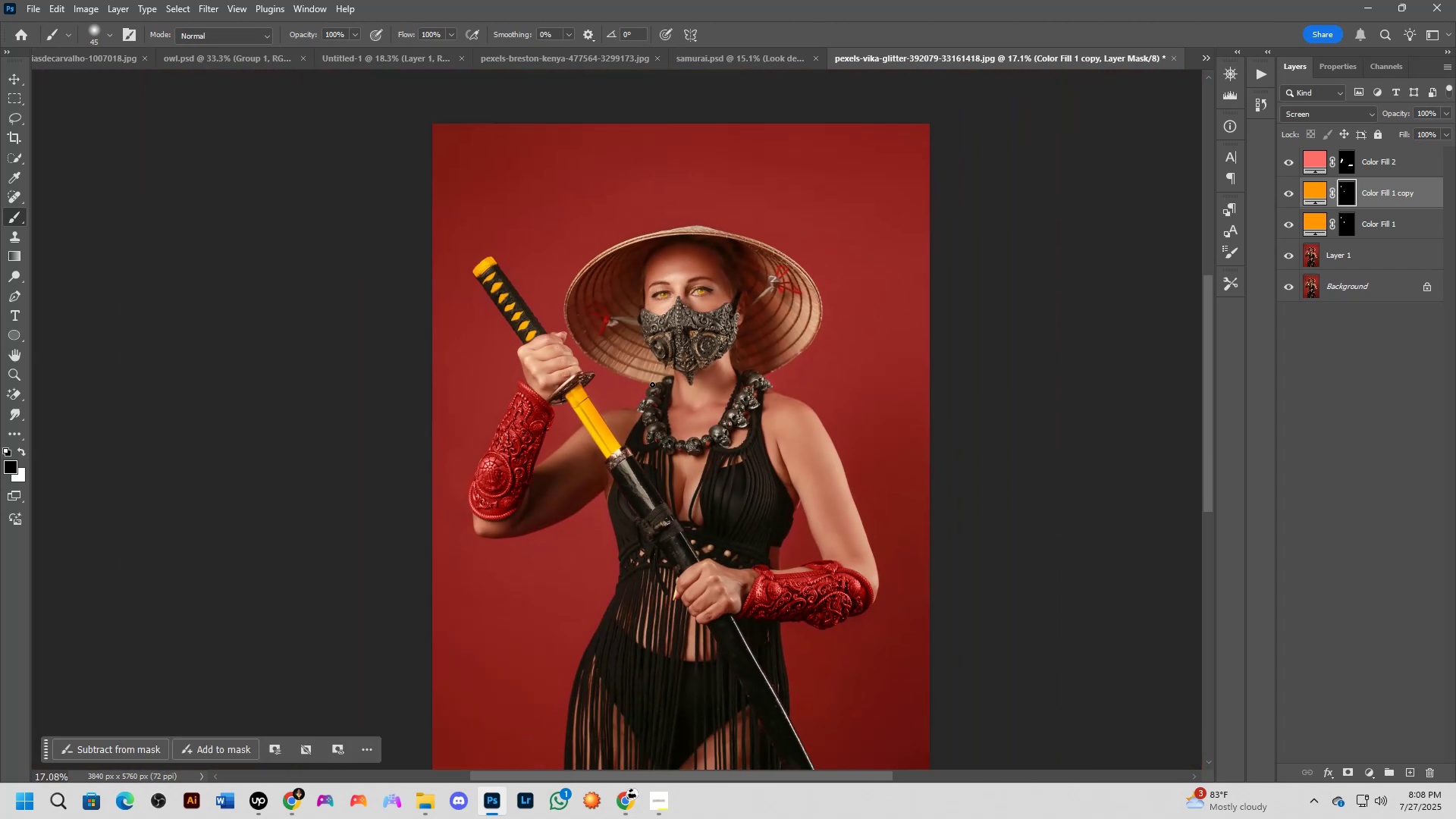 
left_click_drag(start_coordinate=[678, 421], to_coordinate=[652, 384])
 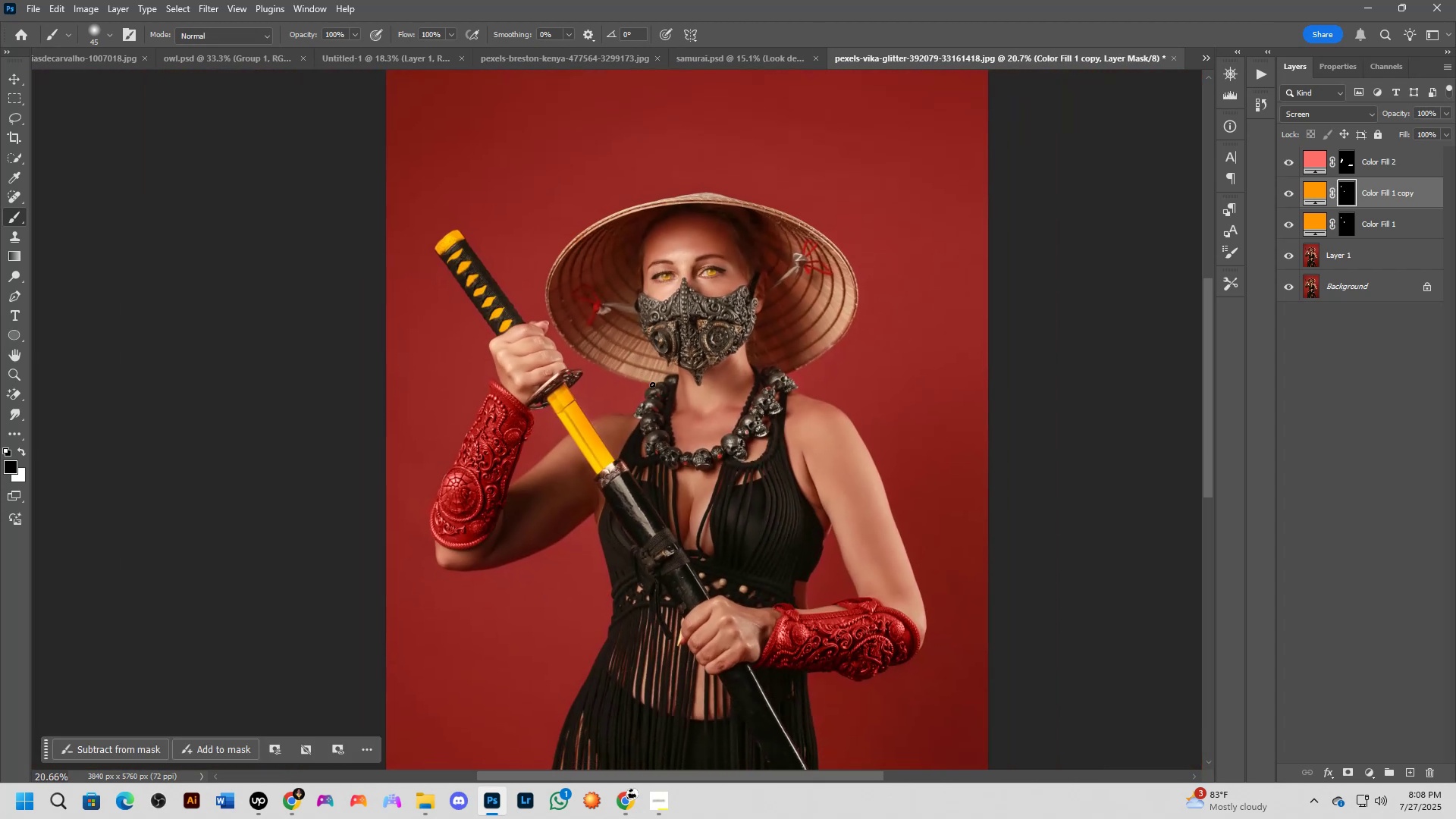 
scroll: coordinate [652, 384], scroll_direction: down, amount: 2.0
 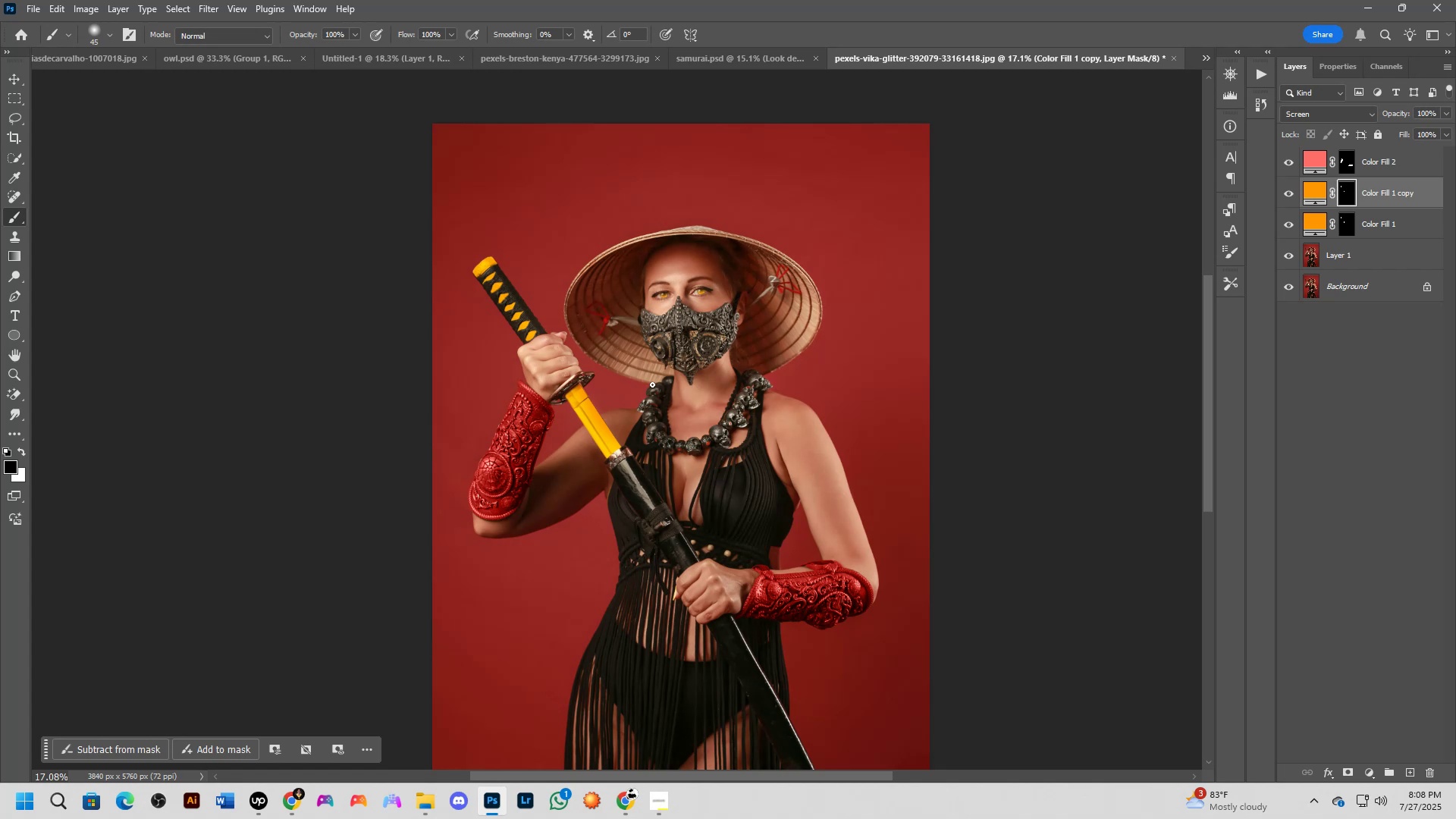 
scroll: coordinate [679, 482], scroll_direction: up, amount: 6.0
 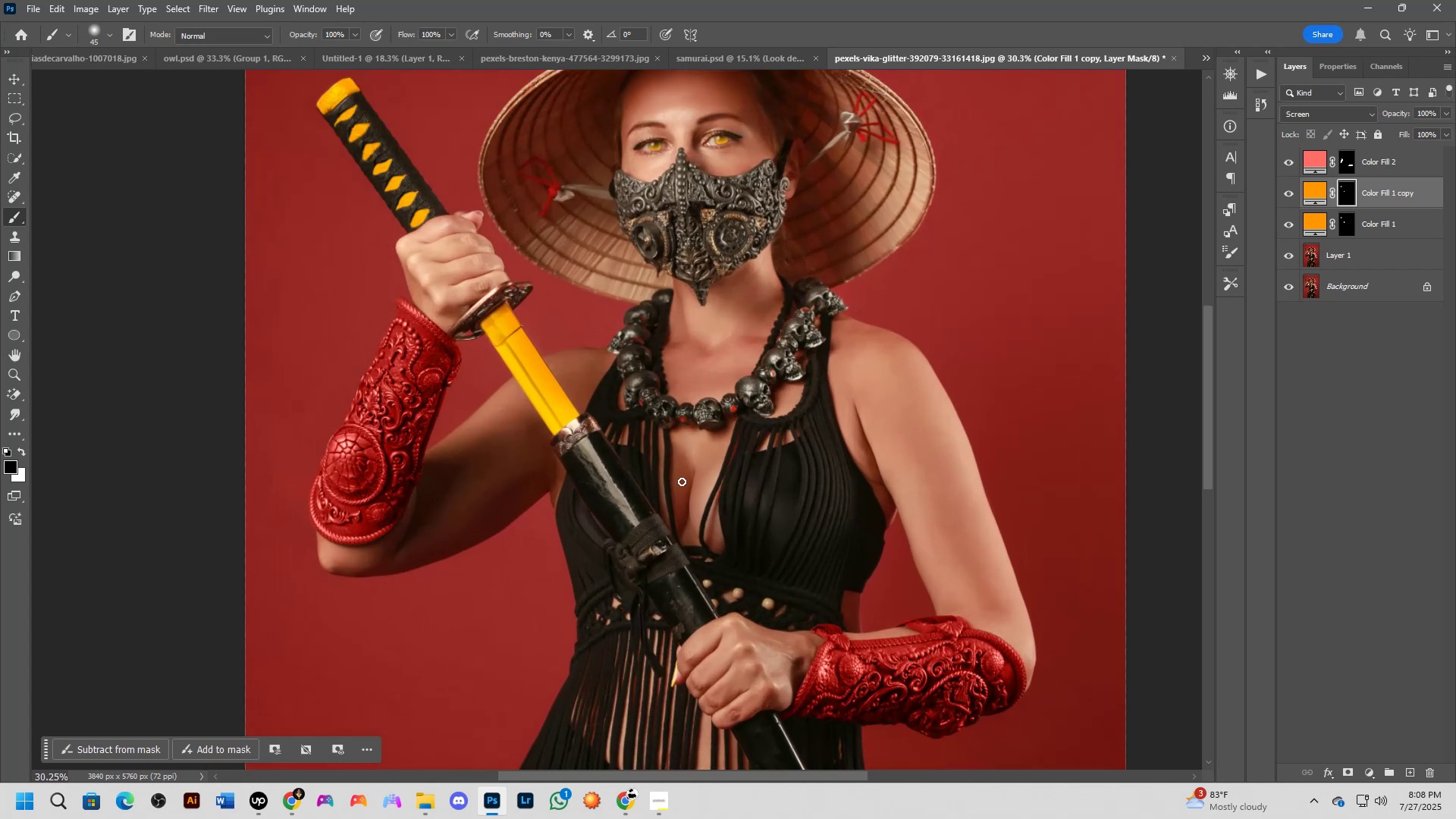 
hold_key(key=Space, duration=0.41)
 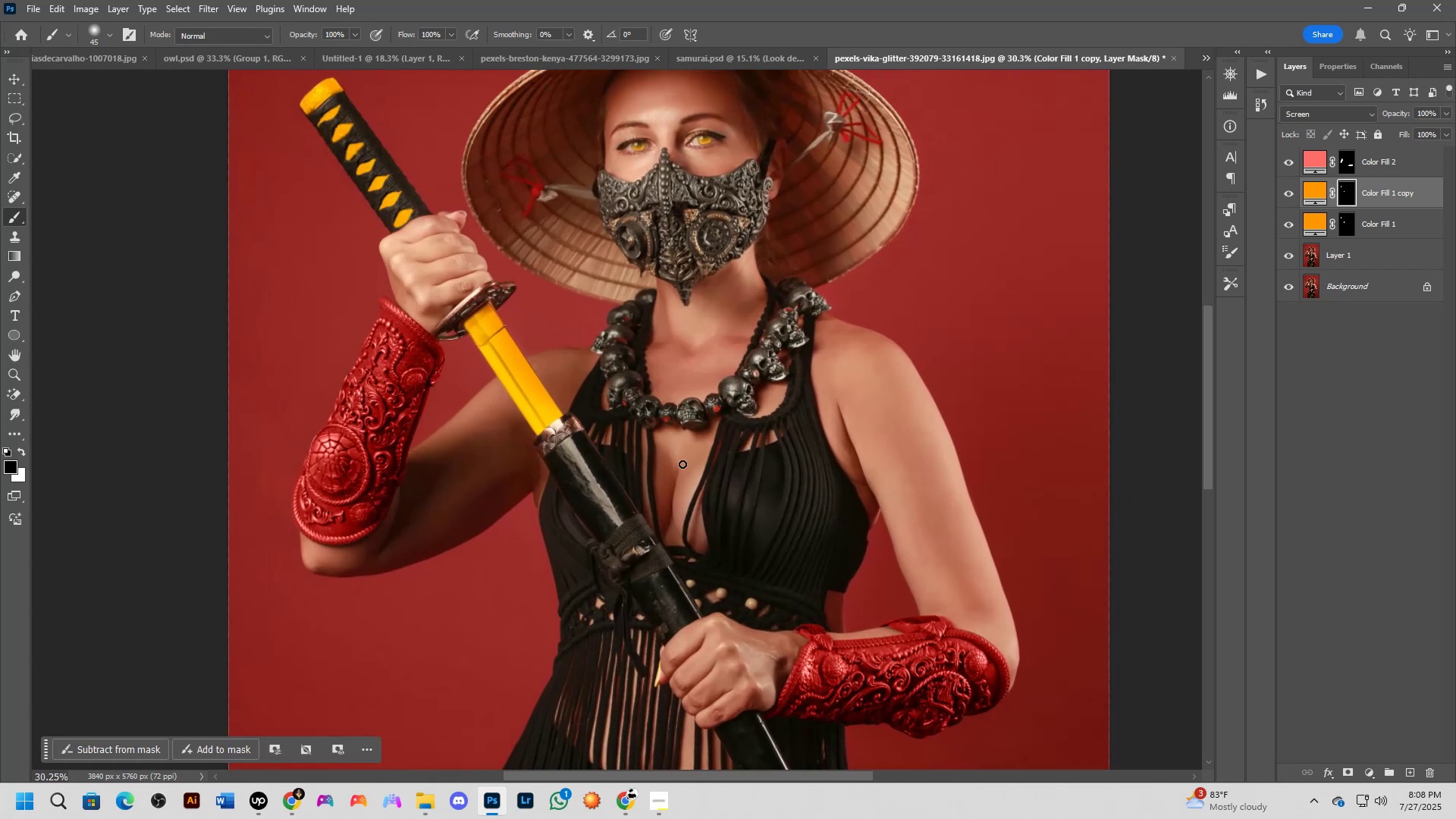 
left_click_drag(start_coordinate=[725, 463], to_coordinate=[708, 463])
 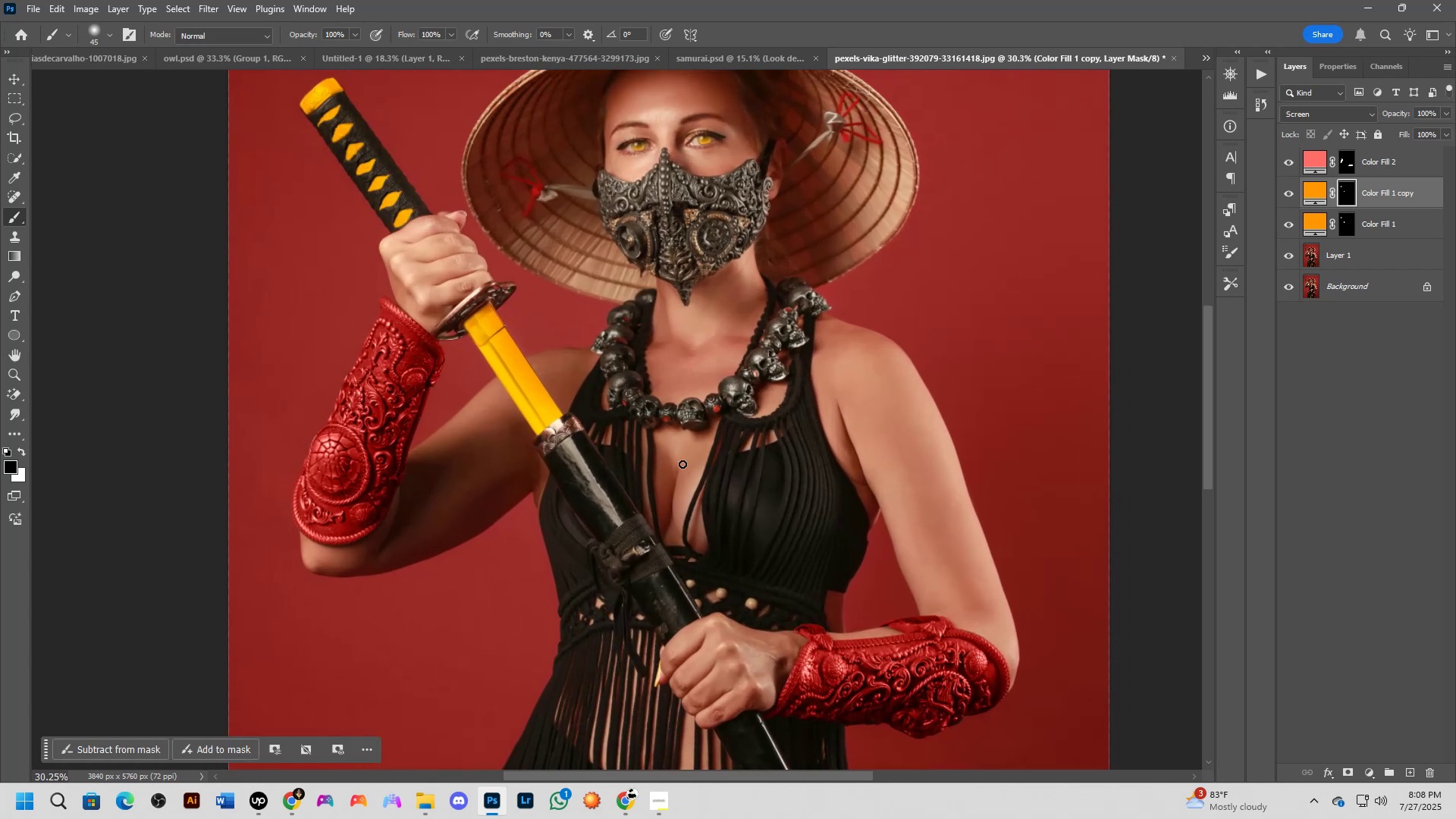 
hold_key(key=Space, duration=0.38)
 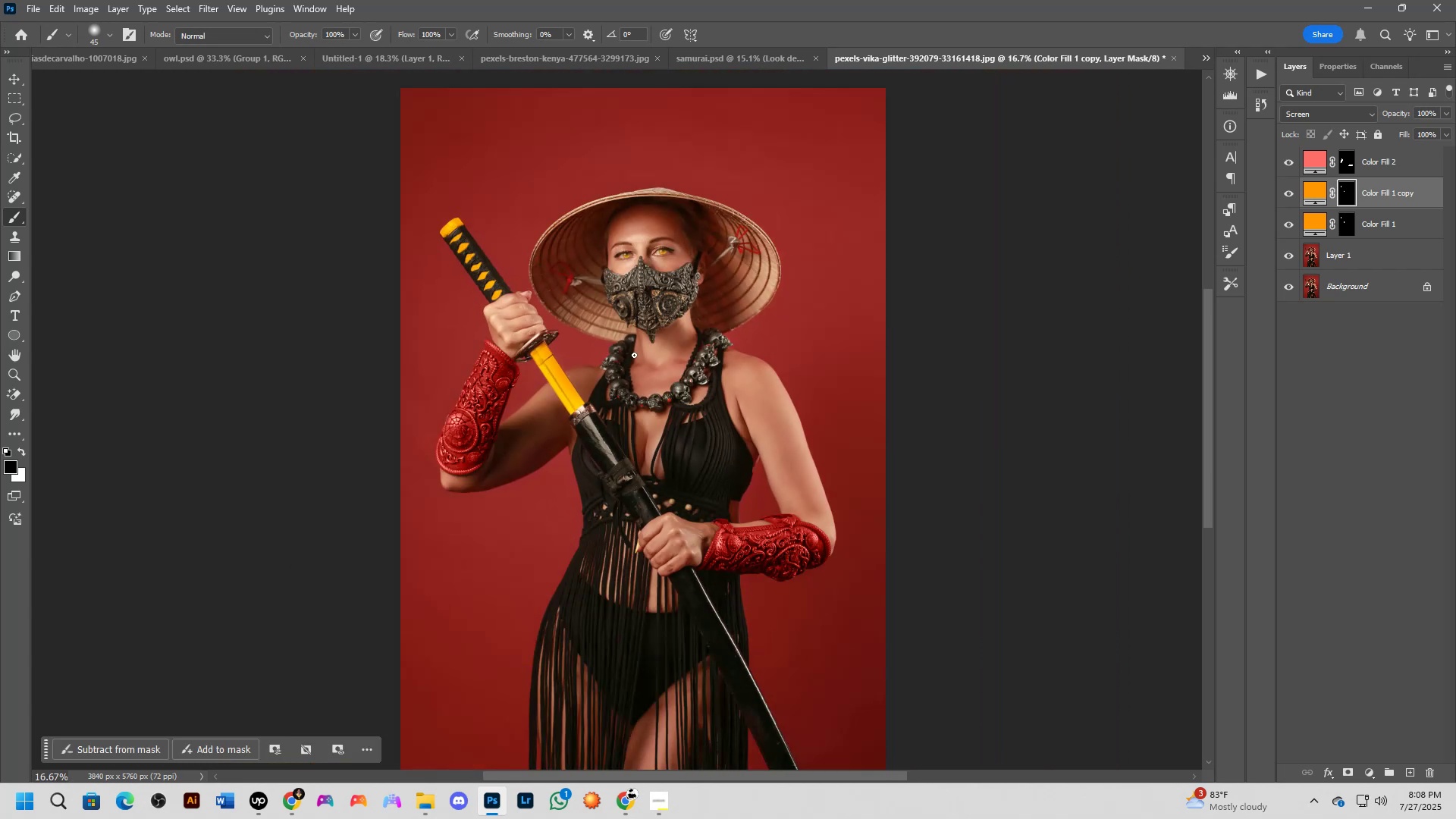 
left_click_drag(start_coordinate=[620, 337], to_coordinate=[617, 359])
 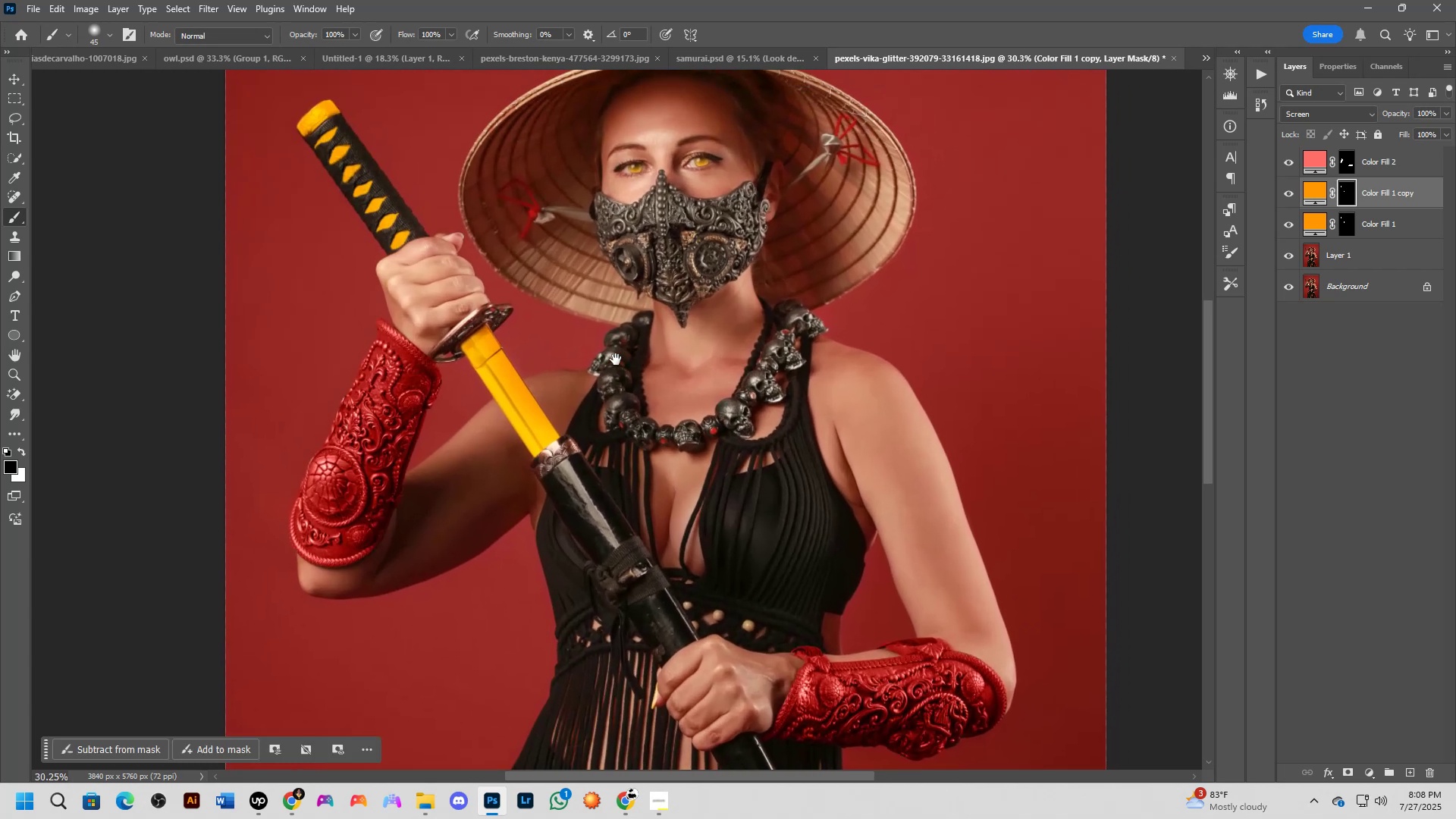 
key(Shift+ShiftLeft)
 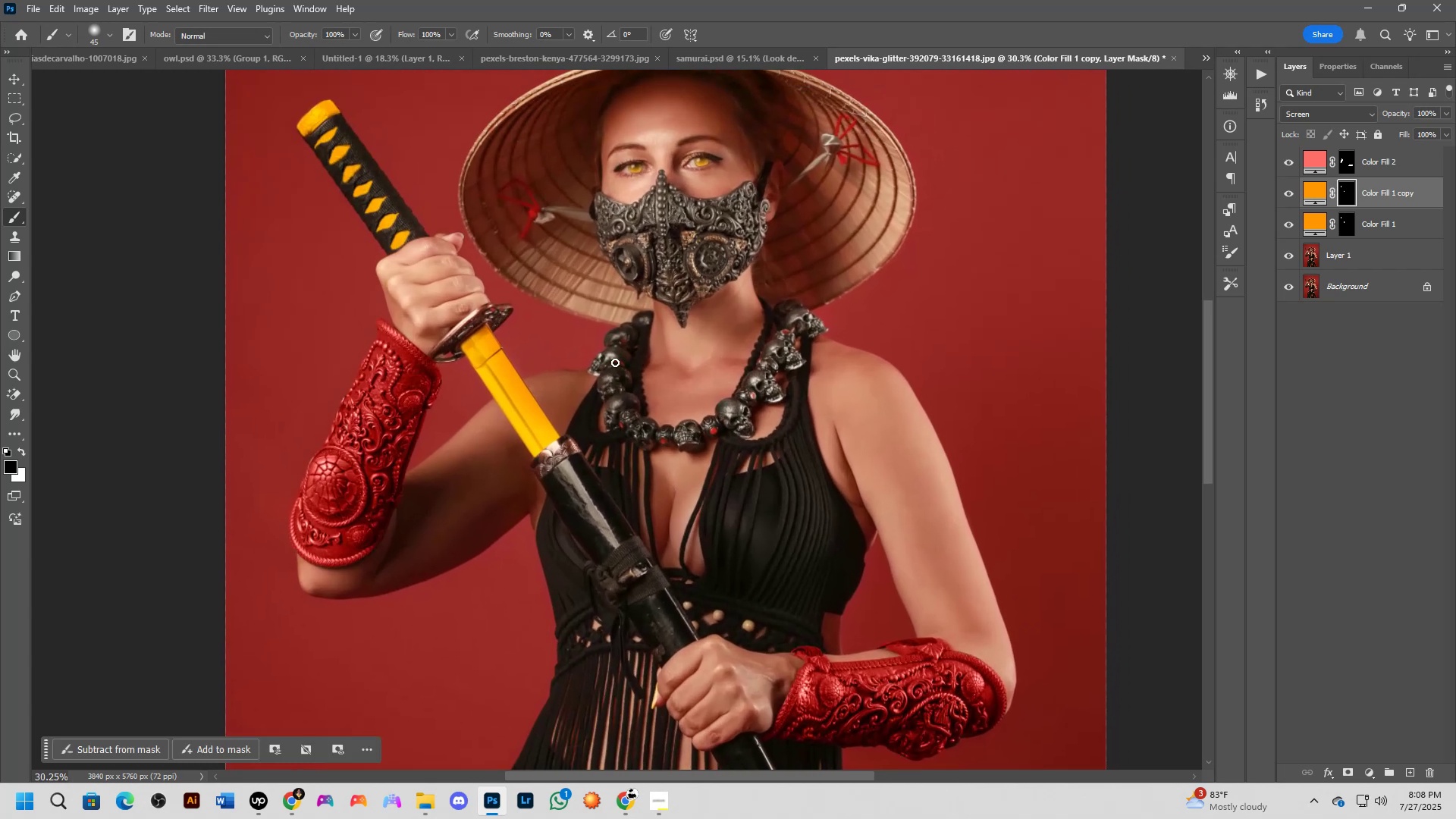 
scroll: coordinate [615, 362], scroll_direction: down, amount: 2.0
 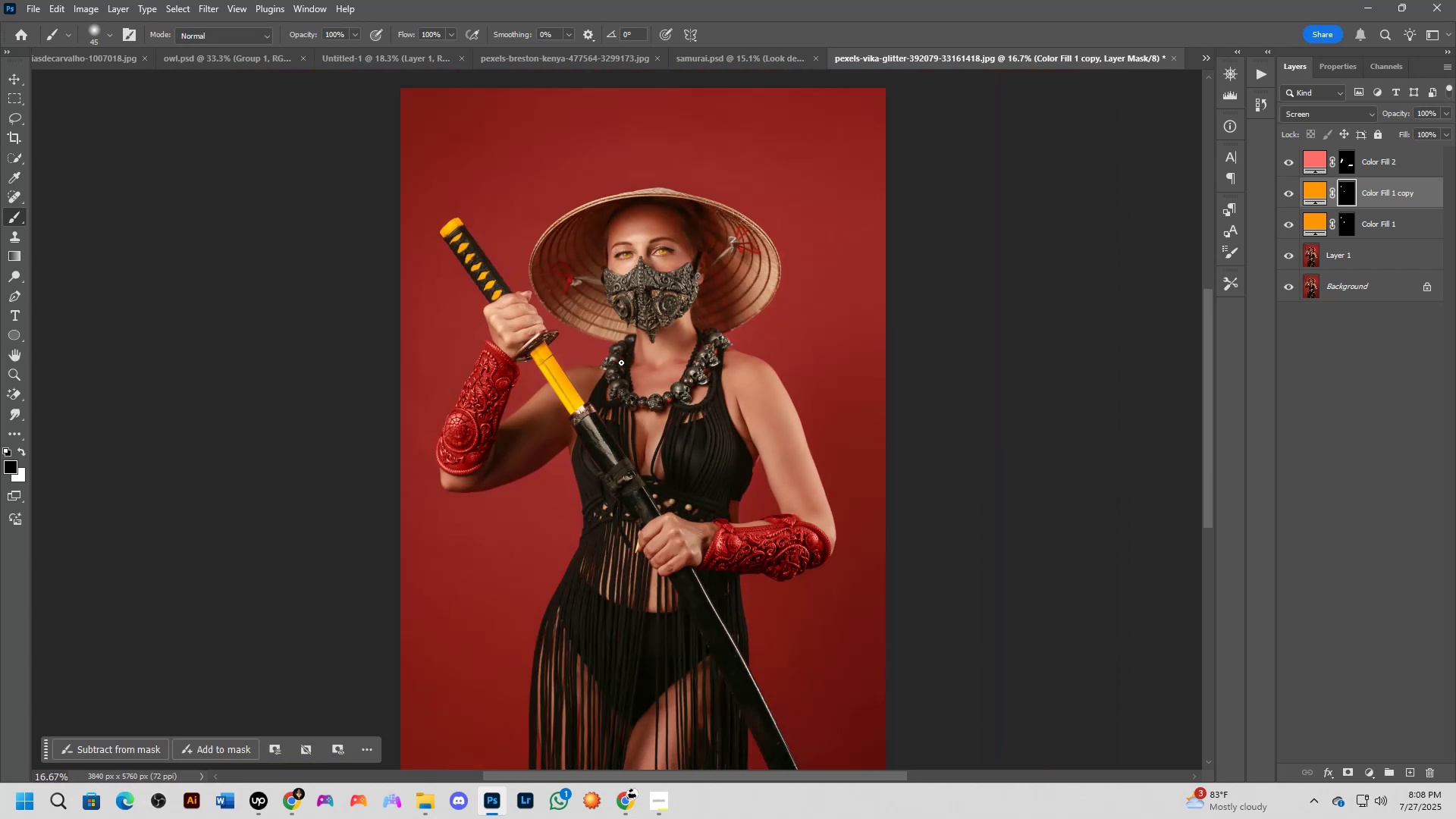 
hold_key(key=Space, duration=0.31)
 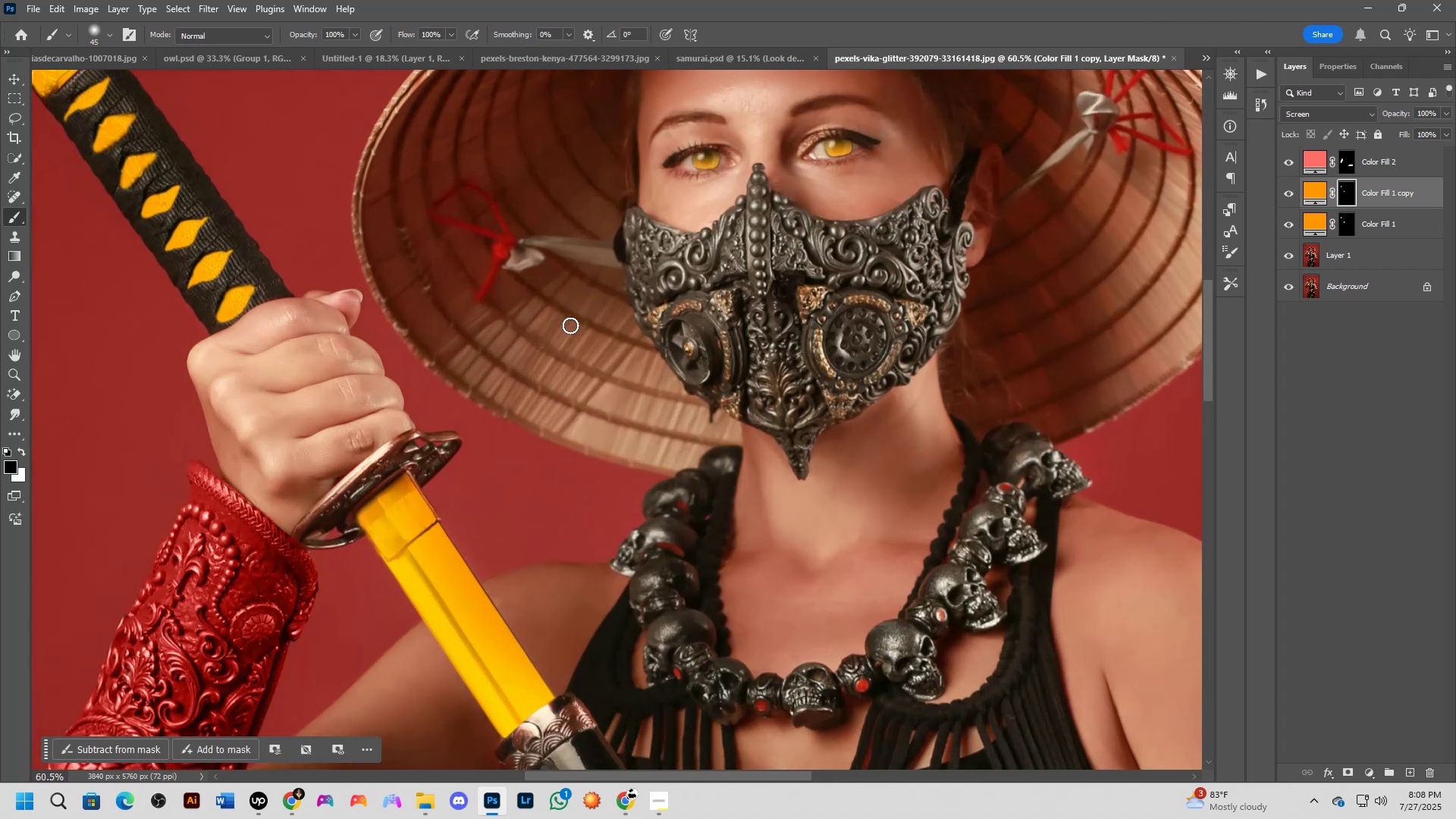 
left_click_drag(start_coordinate=[634, 354], to_coordinate=[630, 359])
 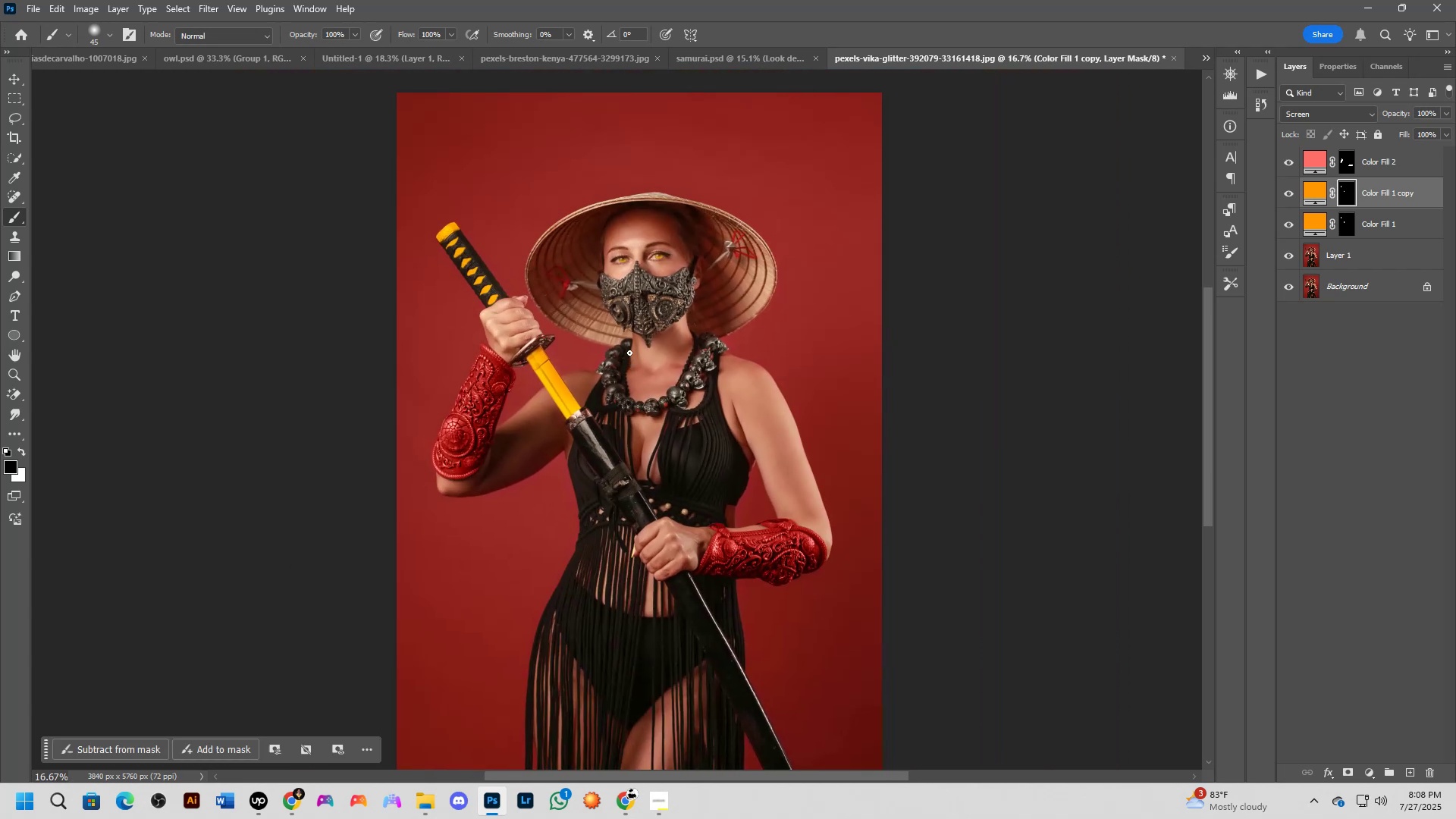 
key(Shift+ShiftLeft)
 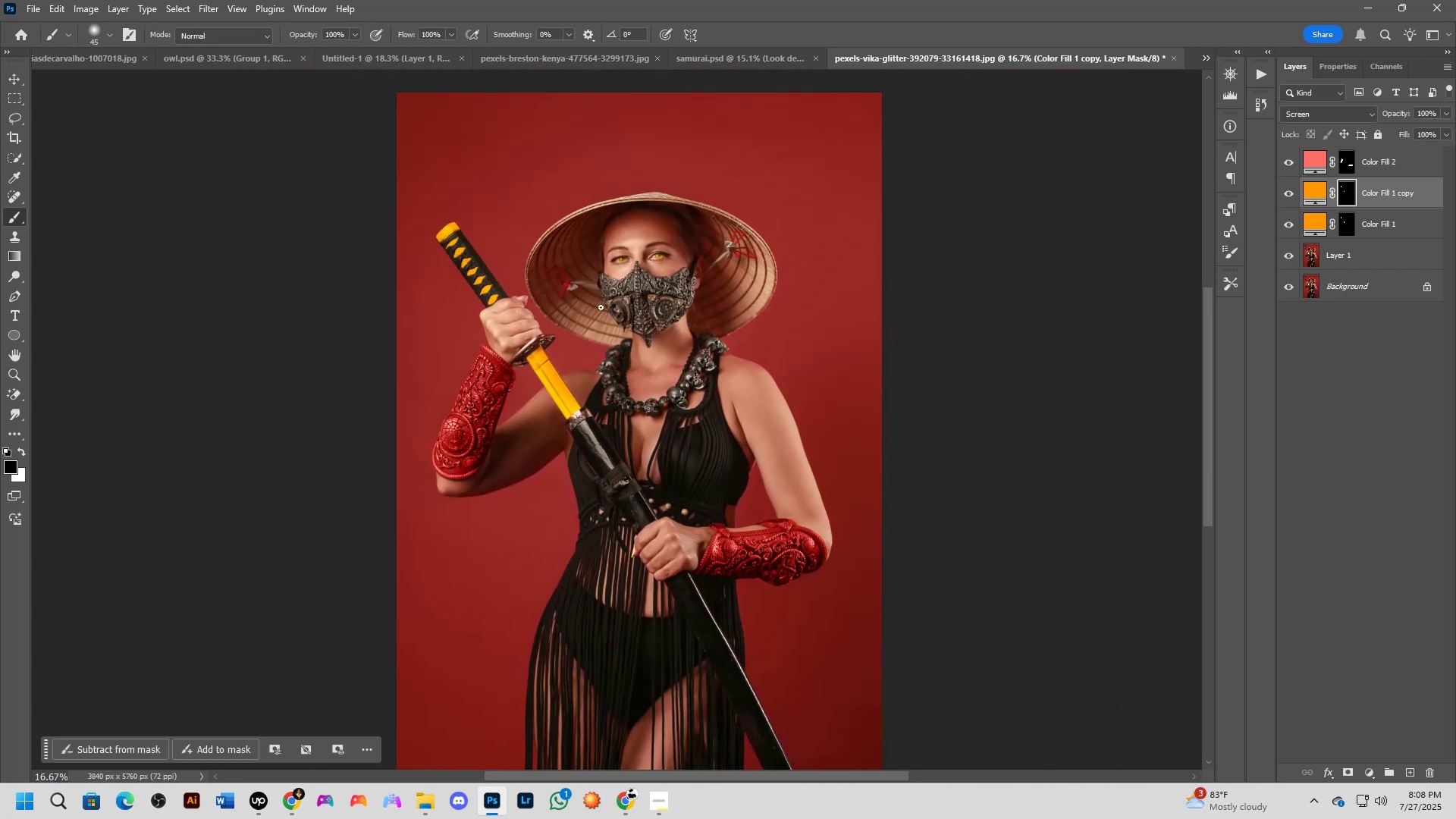 
scroll: coordinate [569, 331], scroll_direction: up, amount: 2.0
 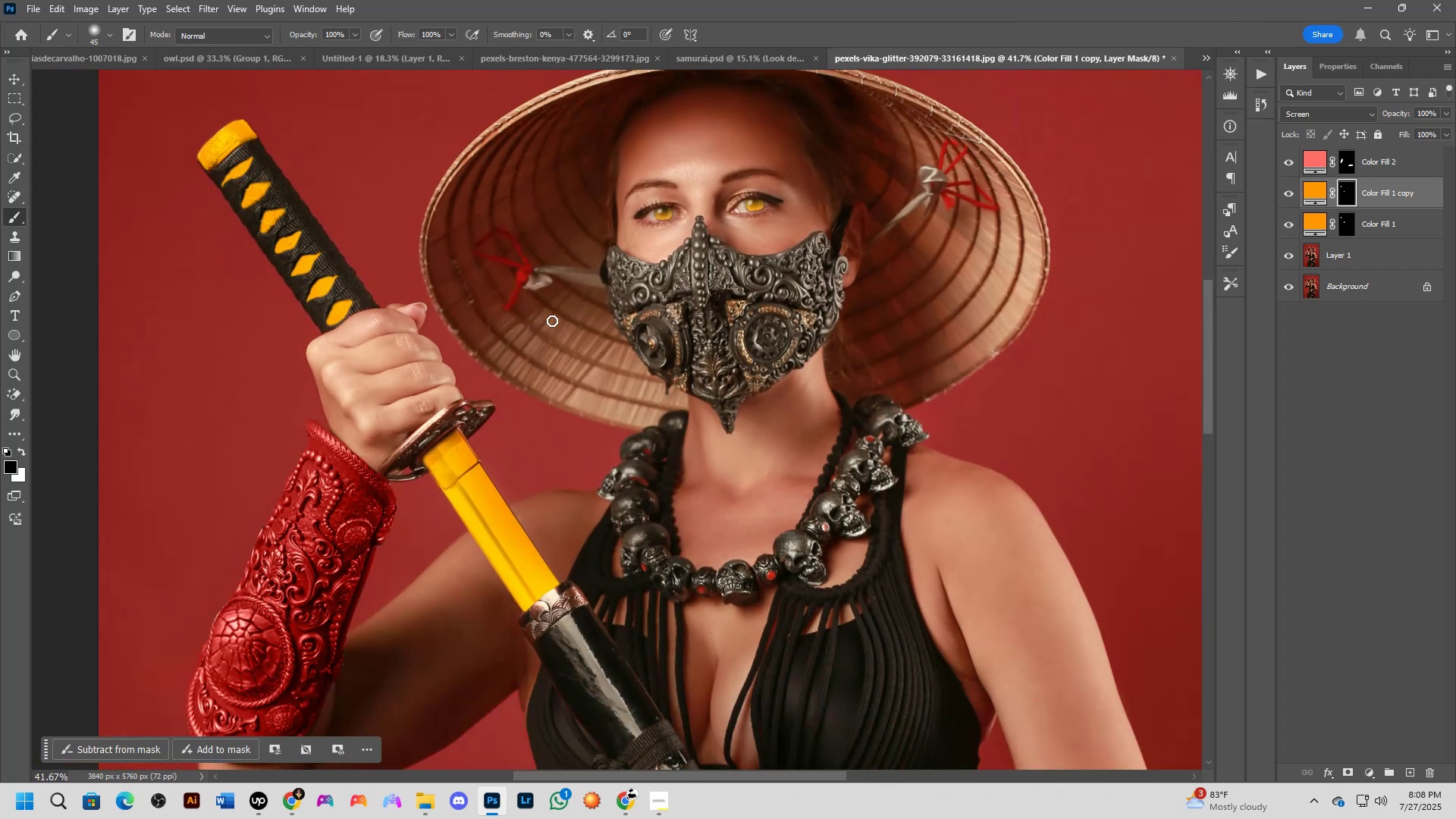 
hold_key(key=Space, duration=0.39)
 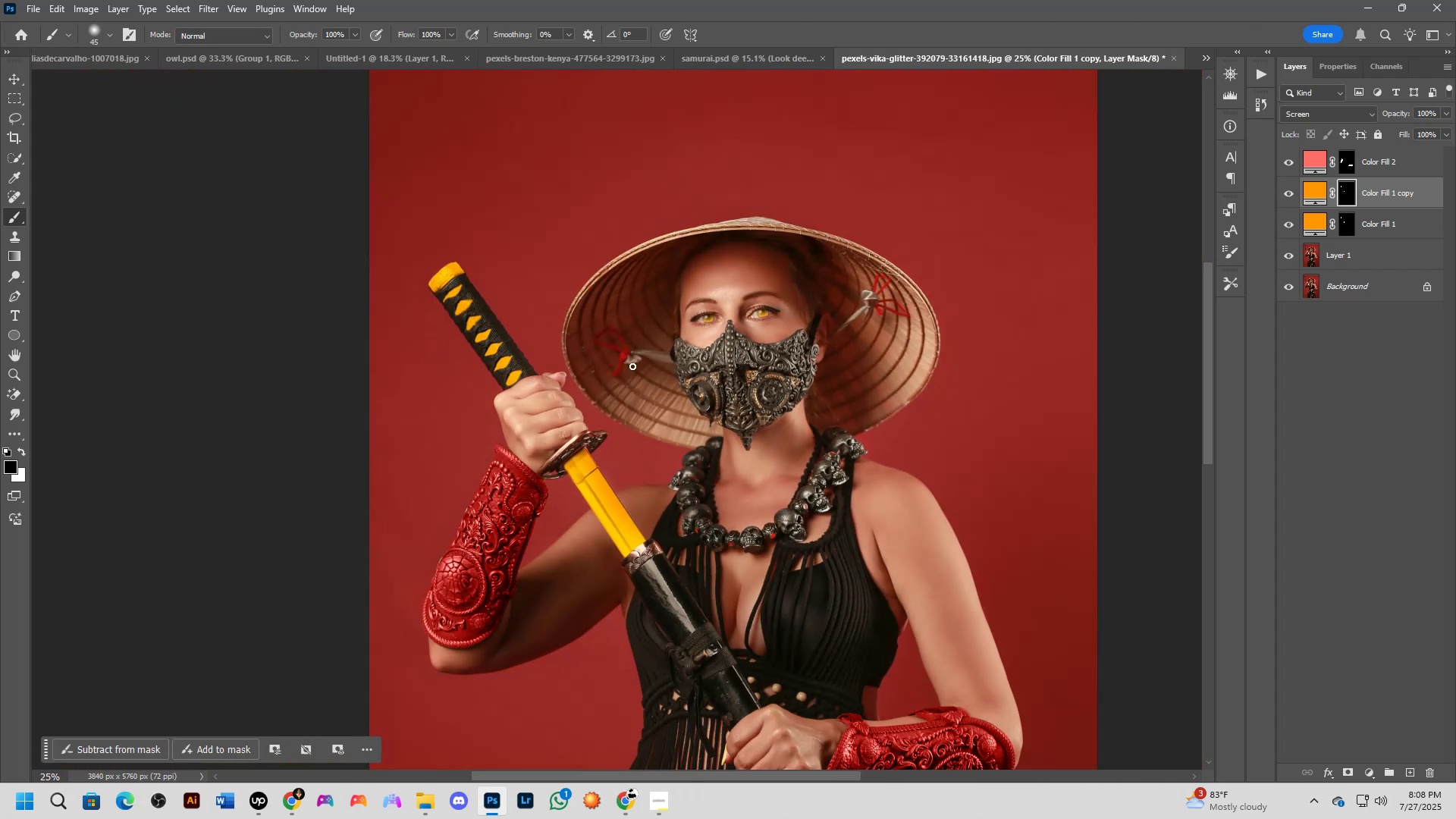 
left_click_drag(start_coordinate=[541, 297], to_coordinate=[636, 370])
 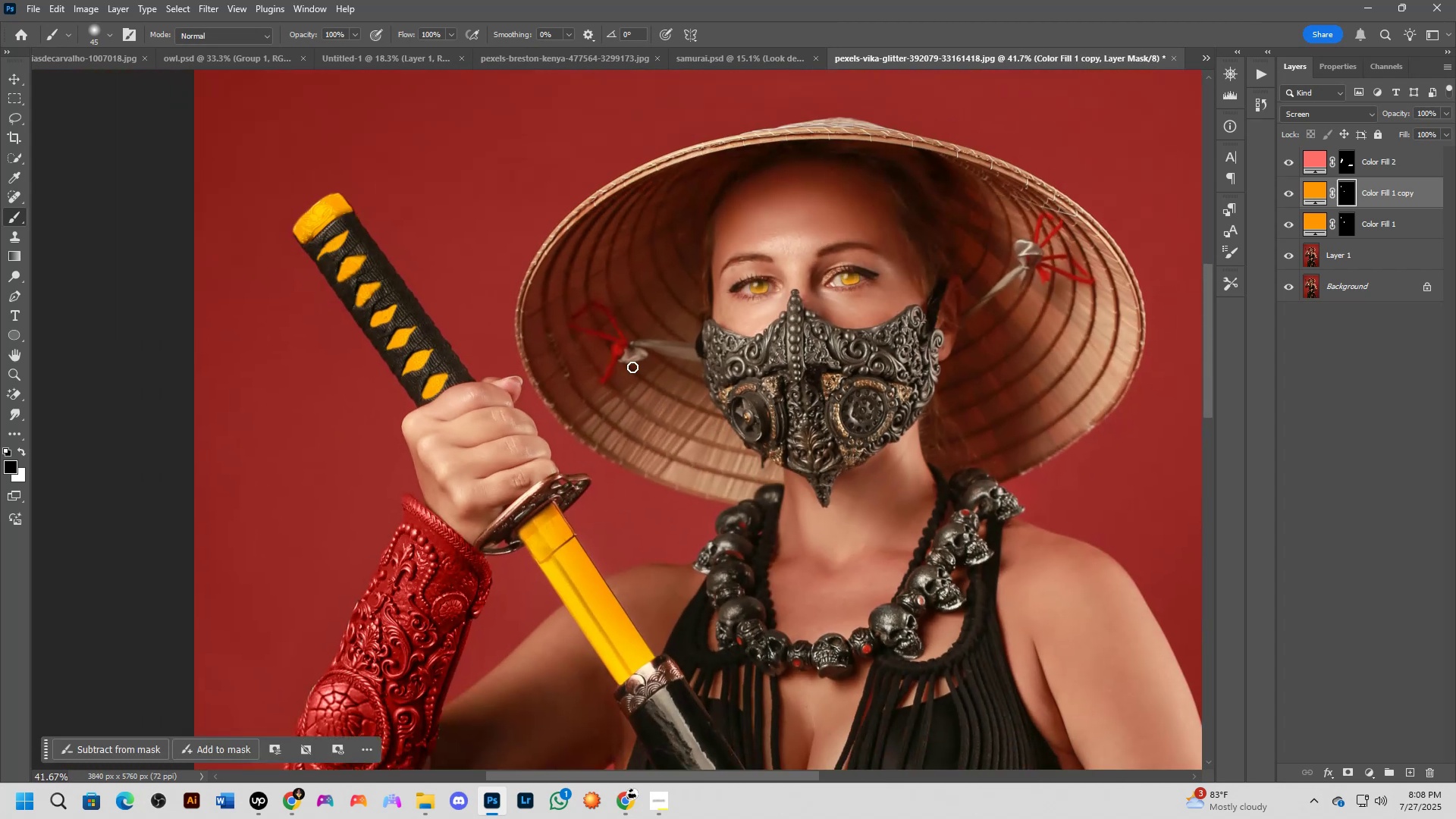 
key(Shift+ShiftLeft)
 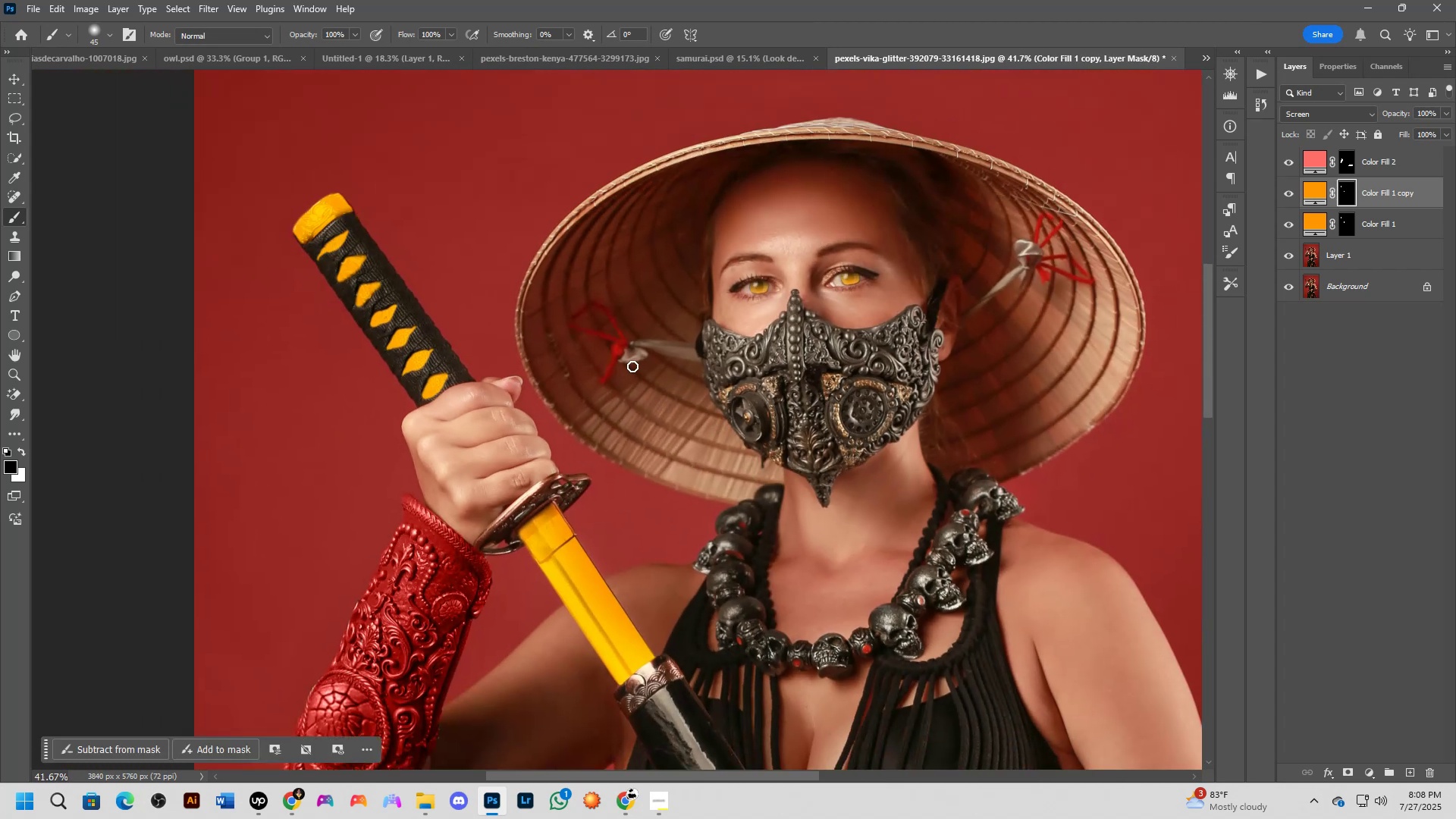 
scroll: coordinate [632, 366], scroll_direction: down, amount: 2.0
 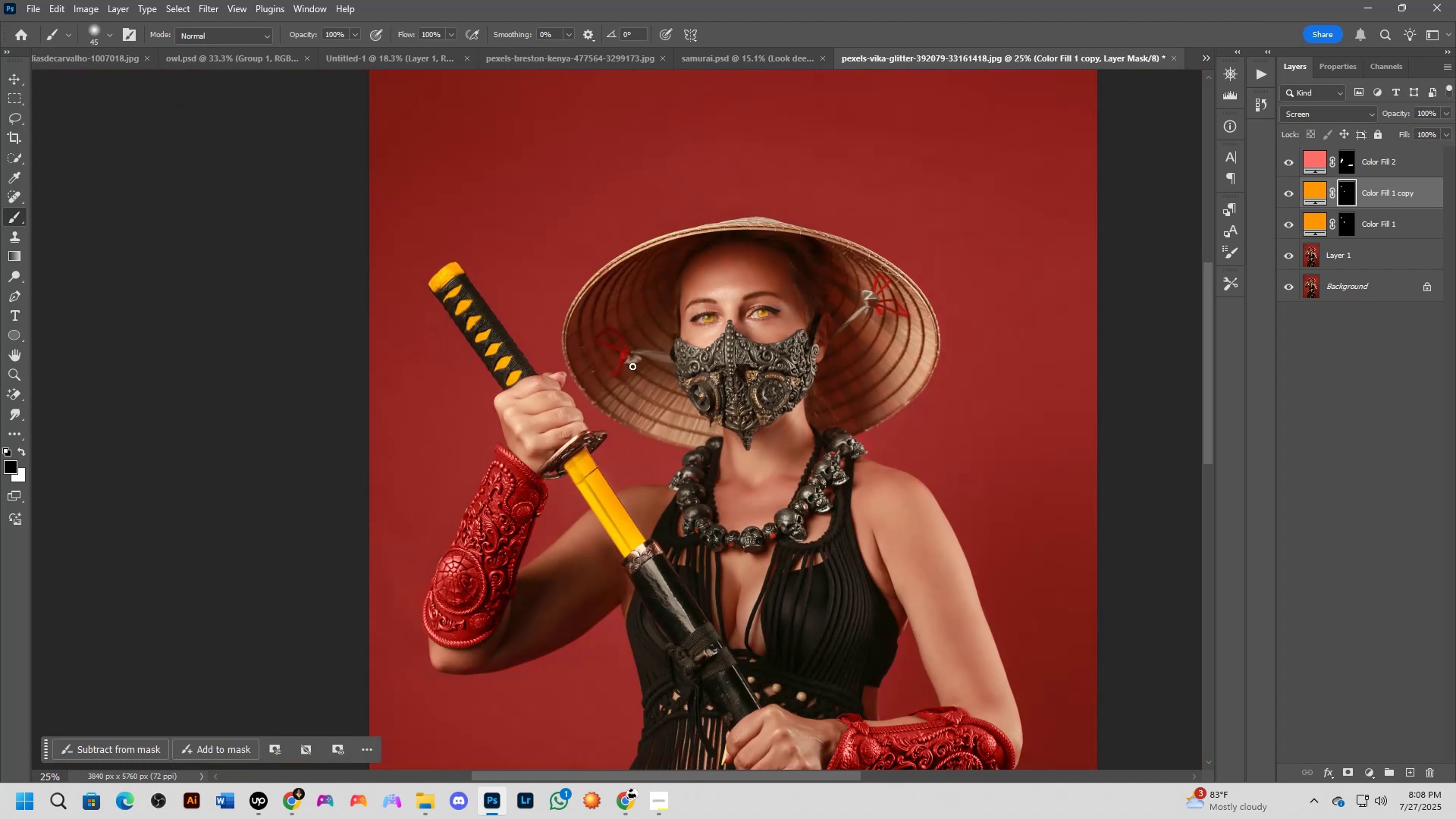 
wait(6.66)
 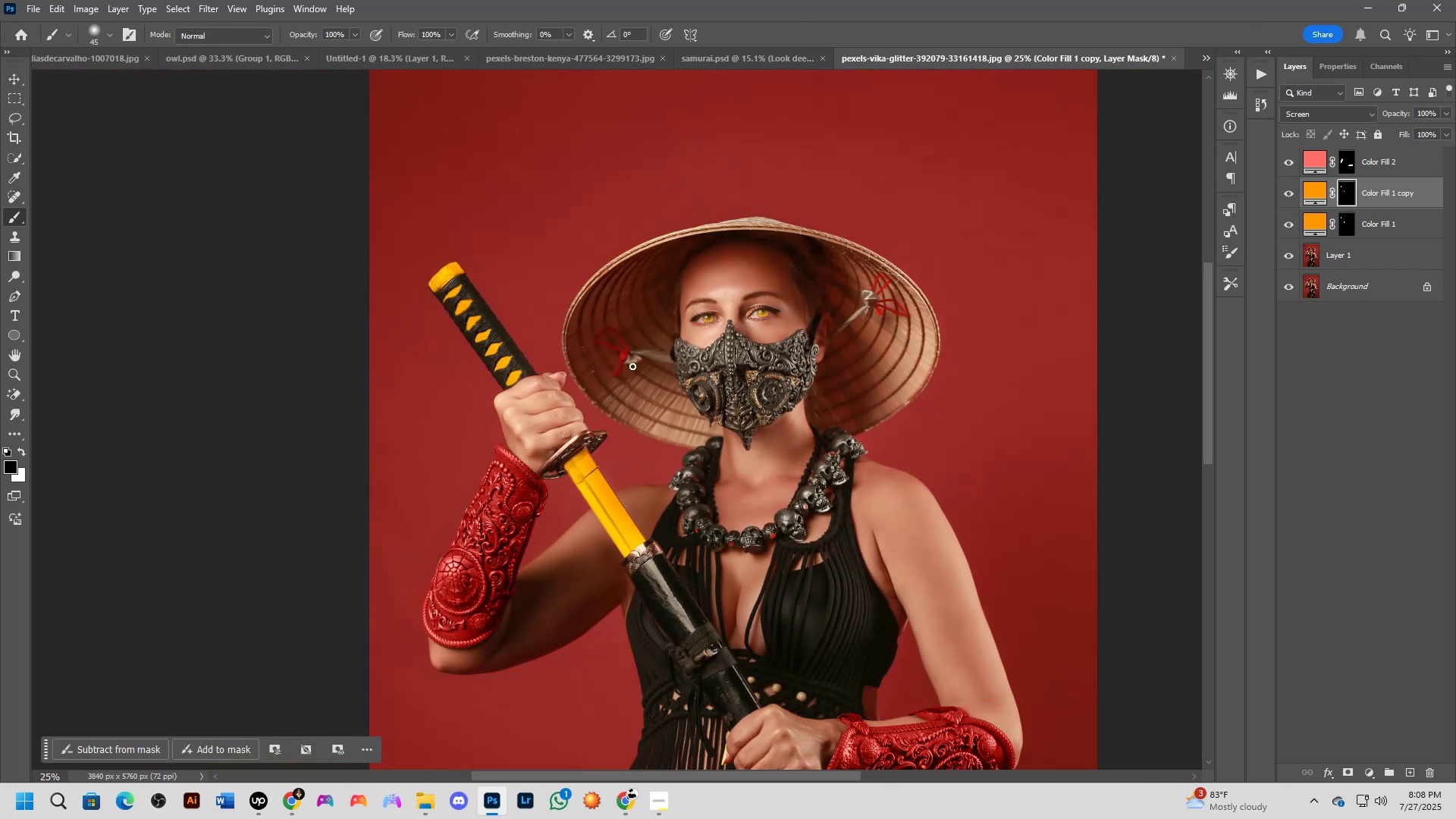 
scroll: coordinate [609, 457], scroll_direction: up, amount: 5.0
 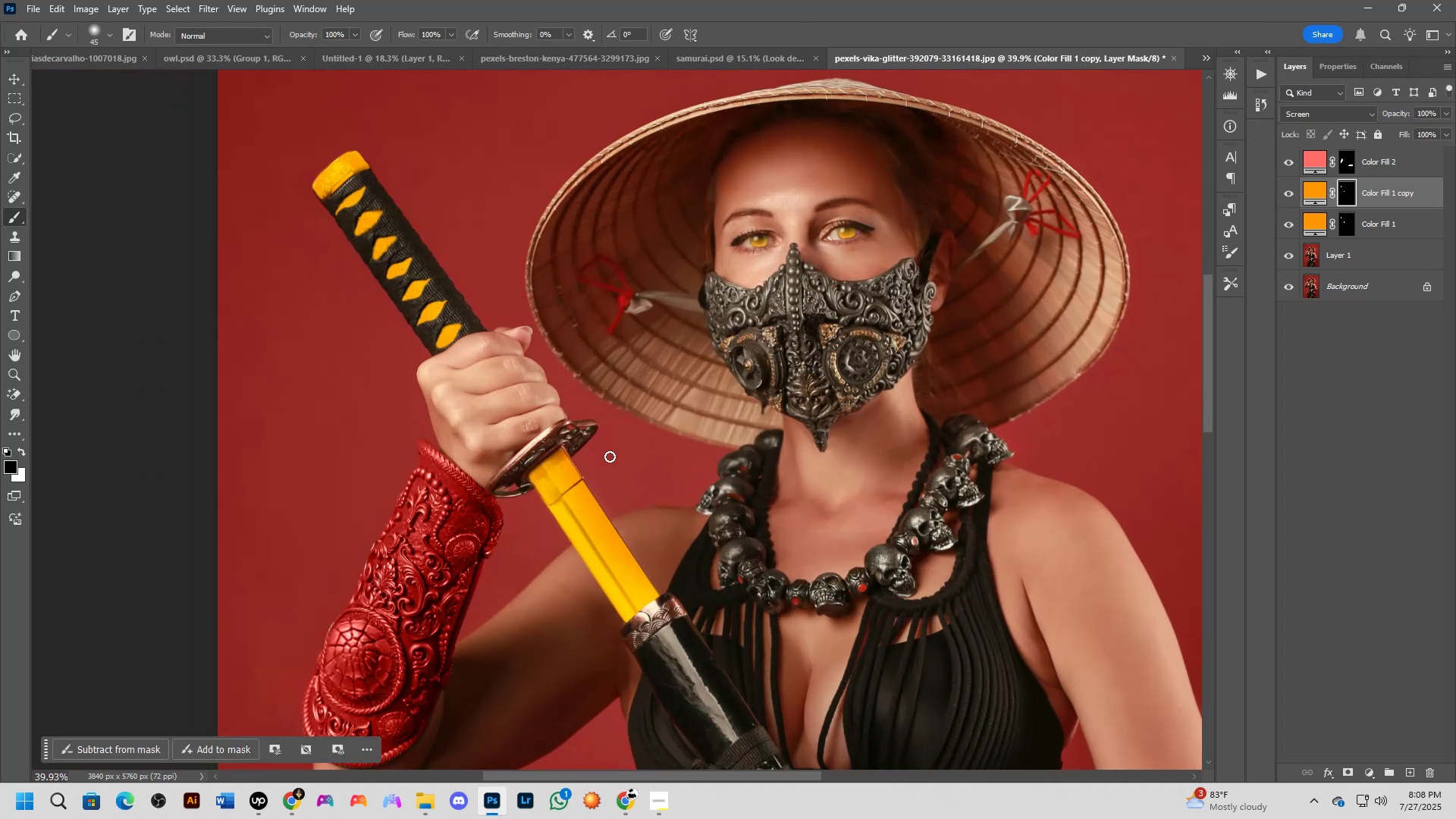 
hold_key(key=Space, duration=0.44)
 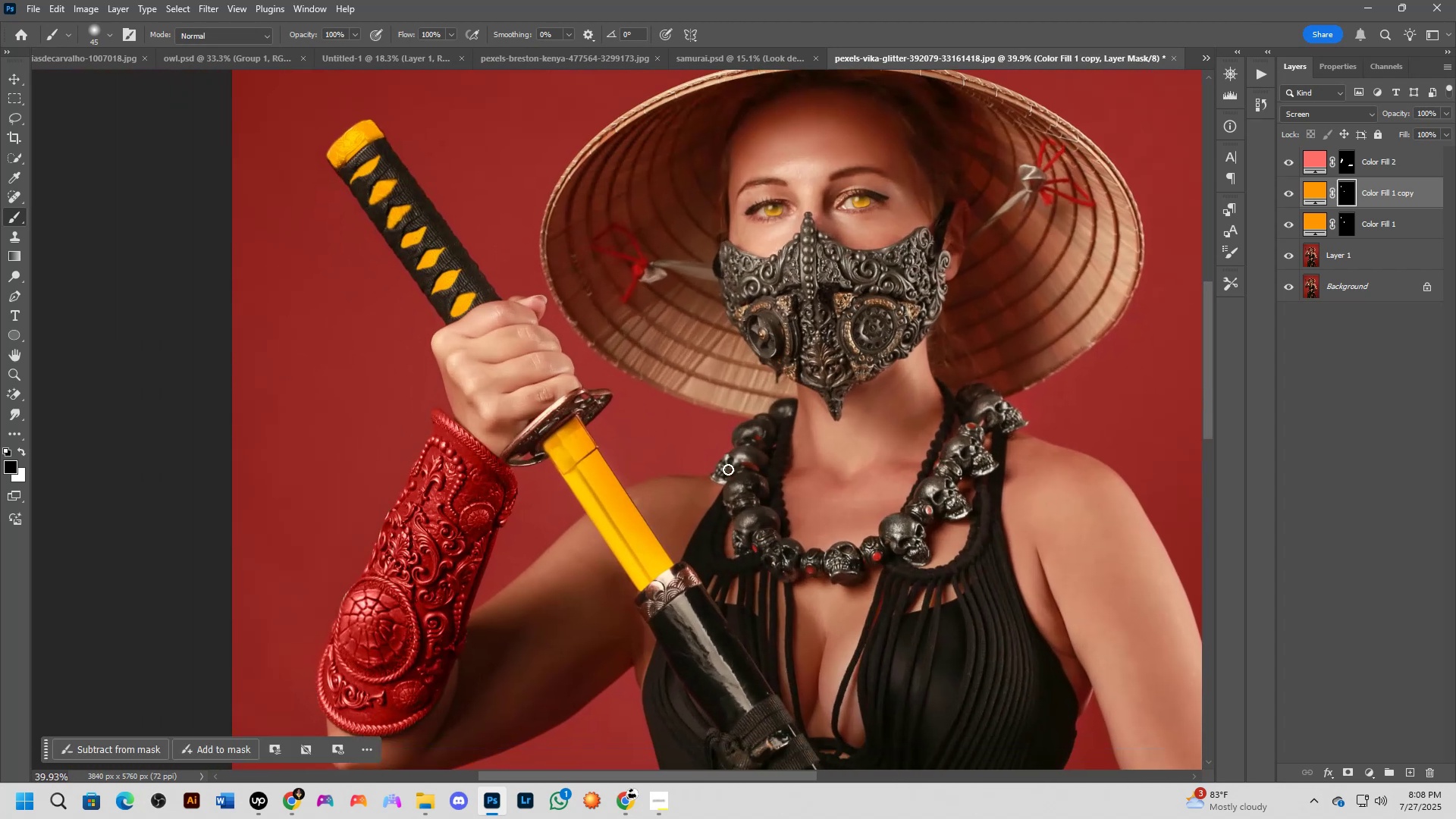 
left_click_drag(start_coordinate=[610, 457], to_coordinate=[625, 425])
 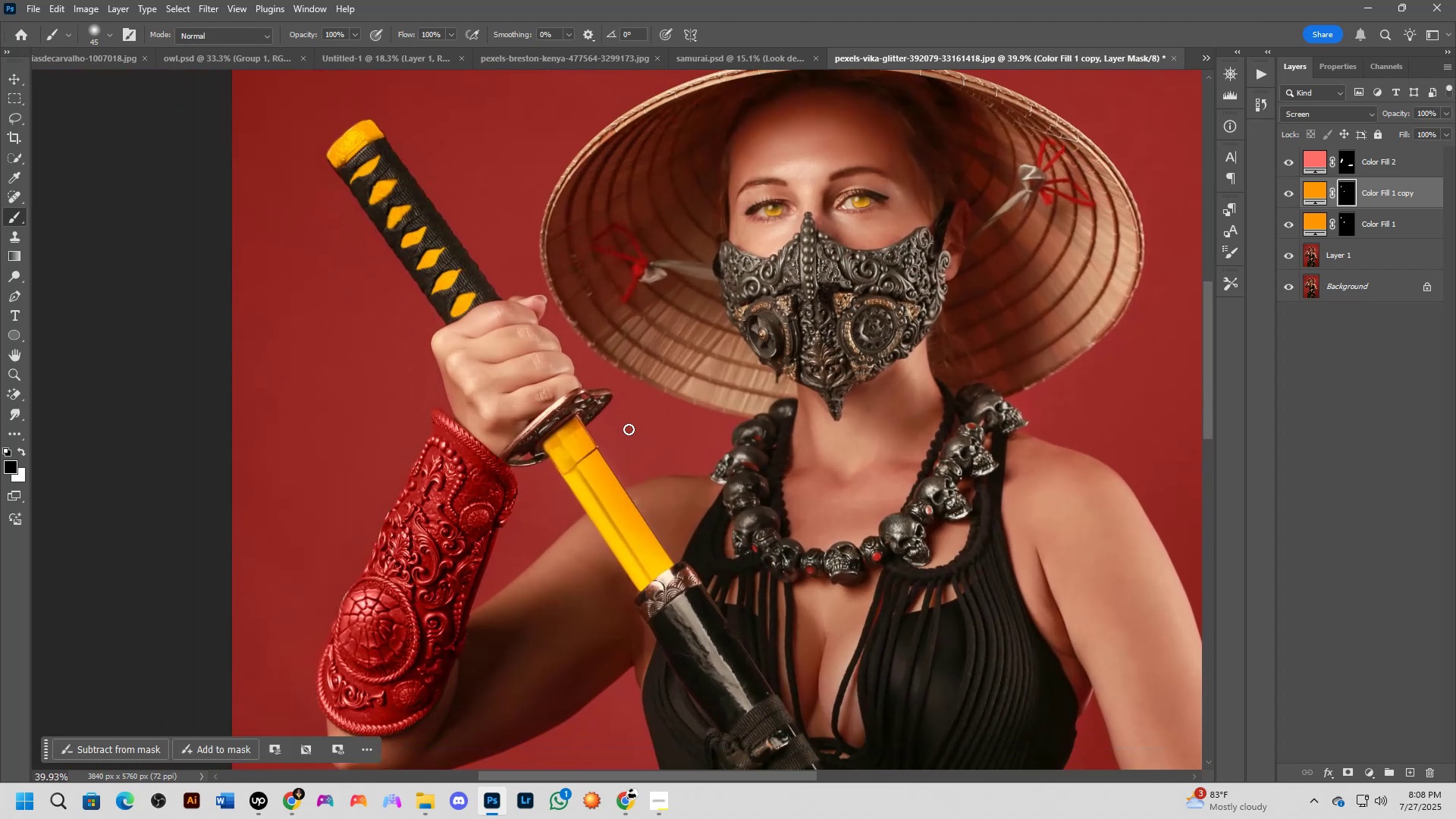 
hold_key(key=Space, duration=0.51)
 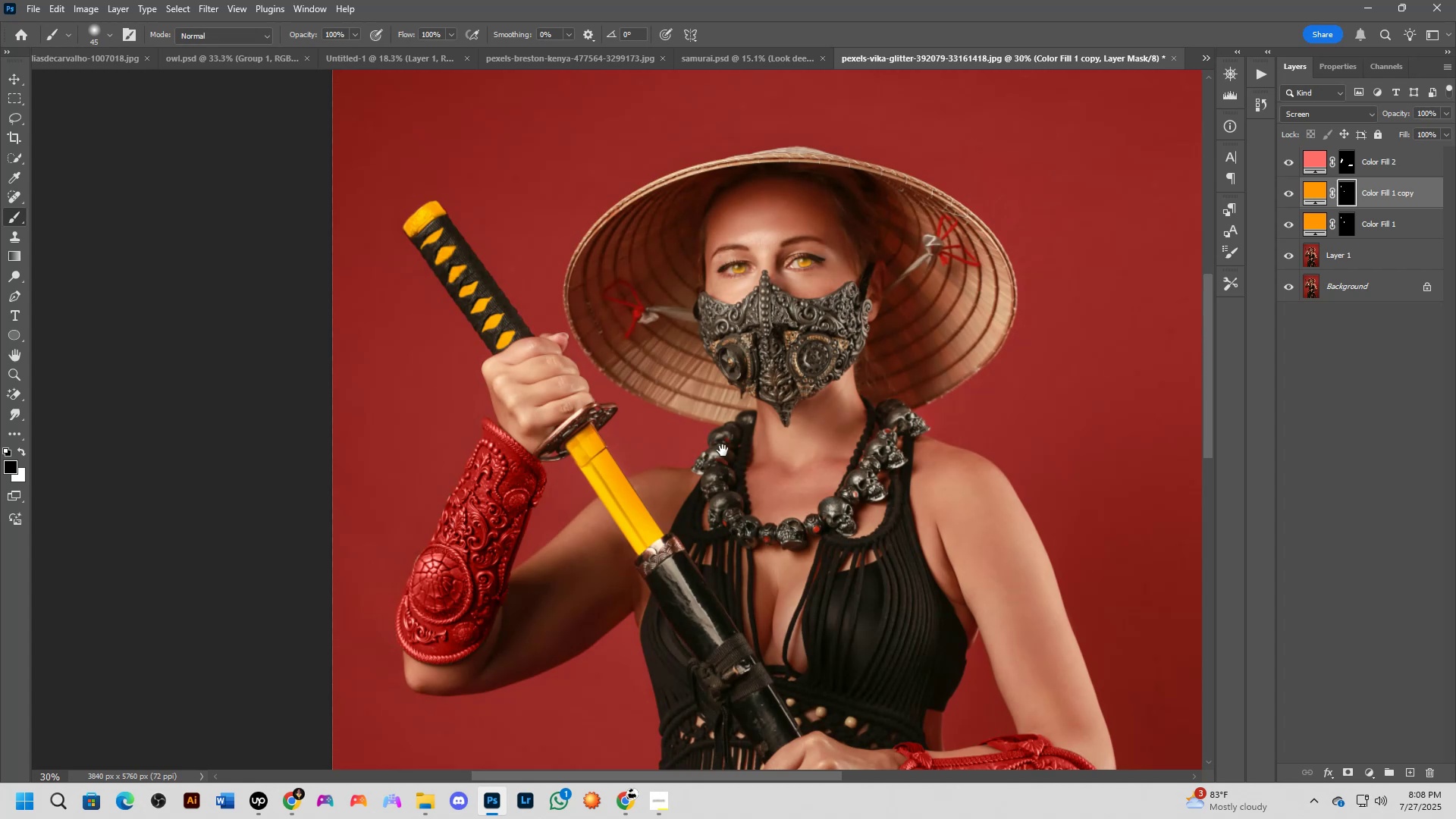 
left_click_drag(start_coordinate=[728, 469], to_coordinate=[708, 463])
 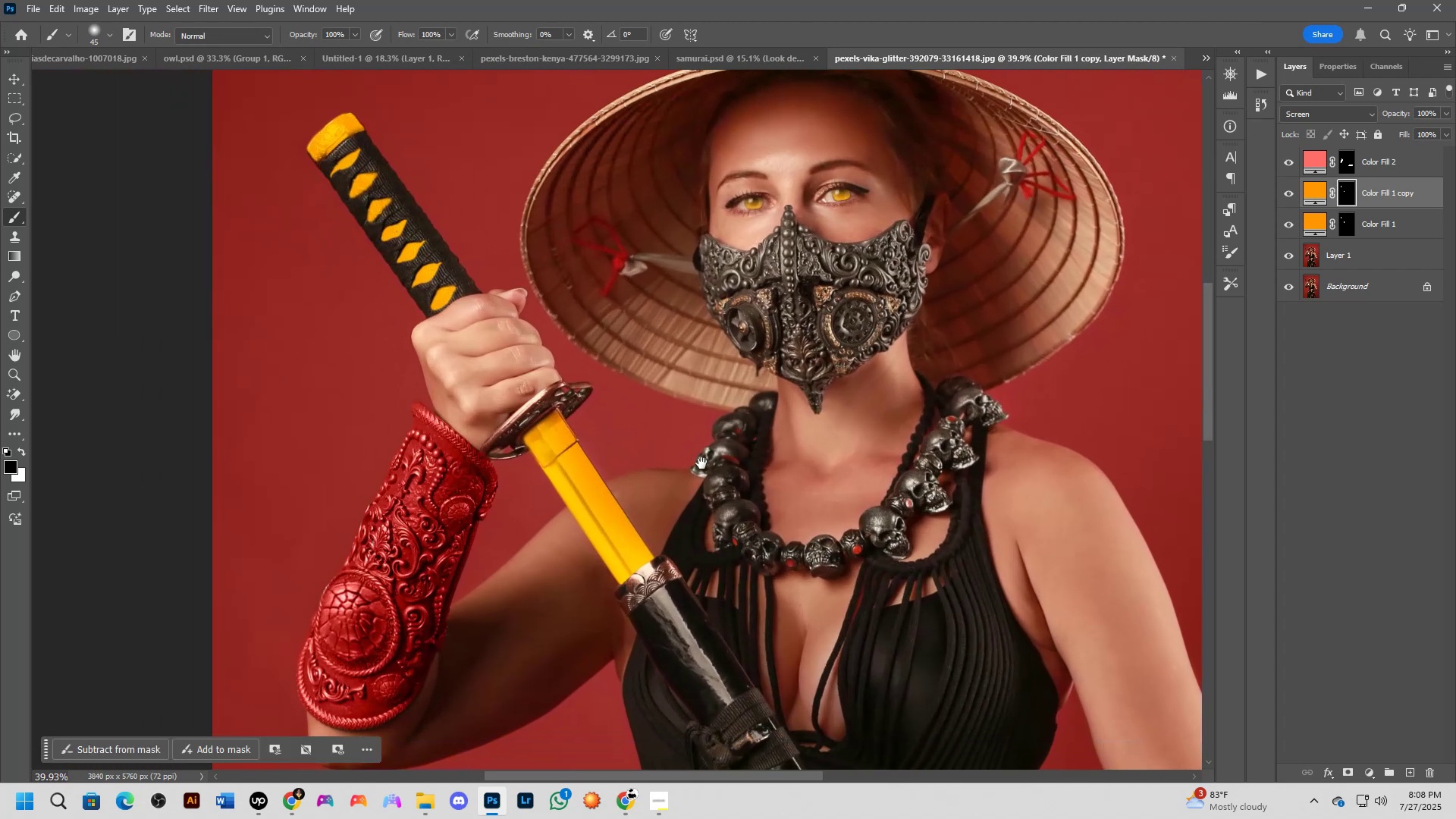 
scroll: coordinate [692, 465], scroll_direction: down, amount: 3.0
 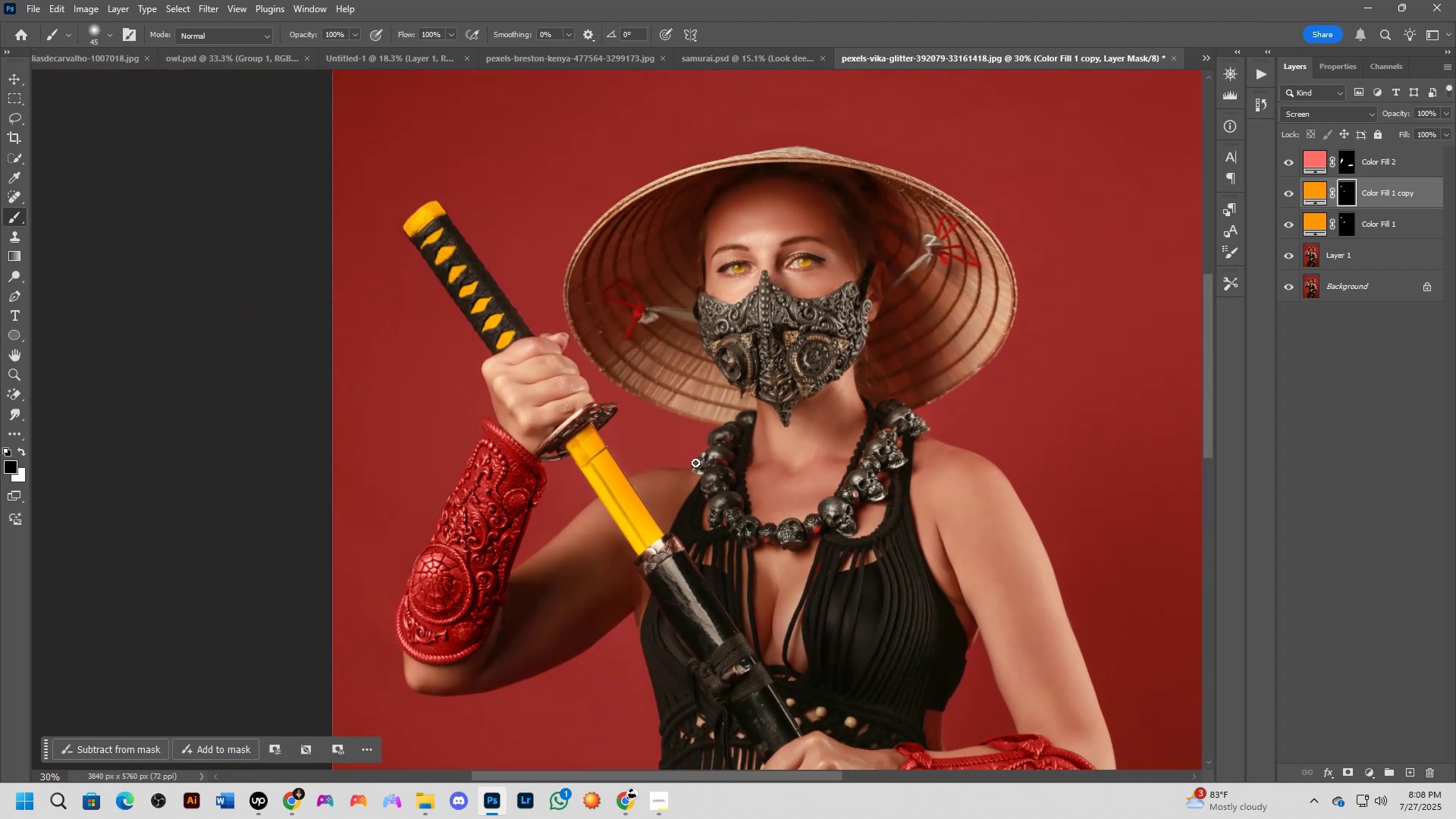 
hold_key(key=Space, duration=0.38)
 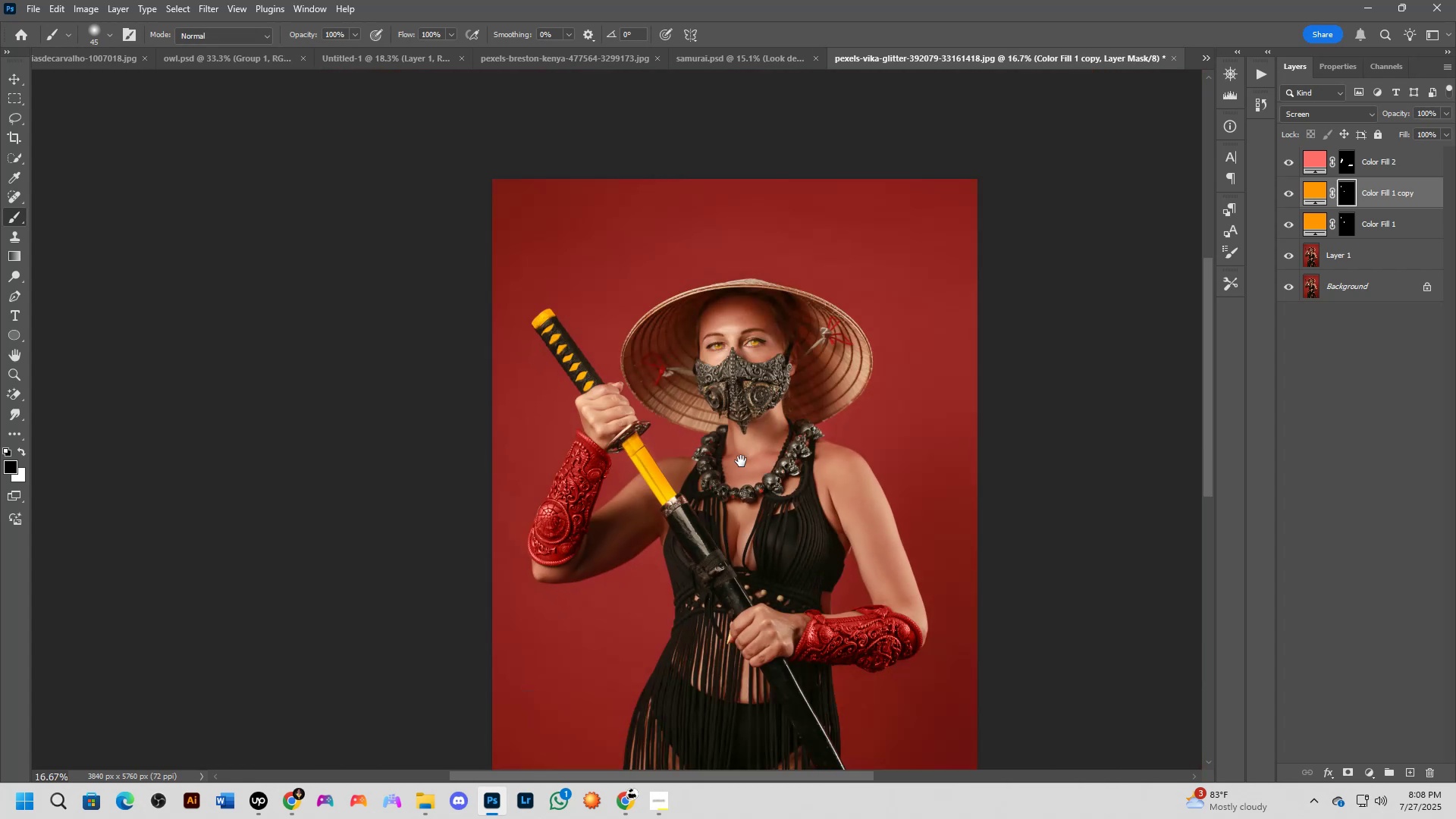 
left_click_drag(start_coordinate=[723, 451], to_coordinate=[712, 449])
 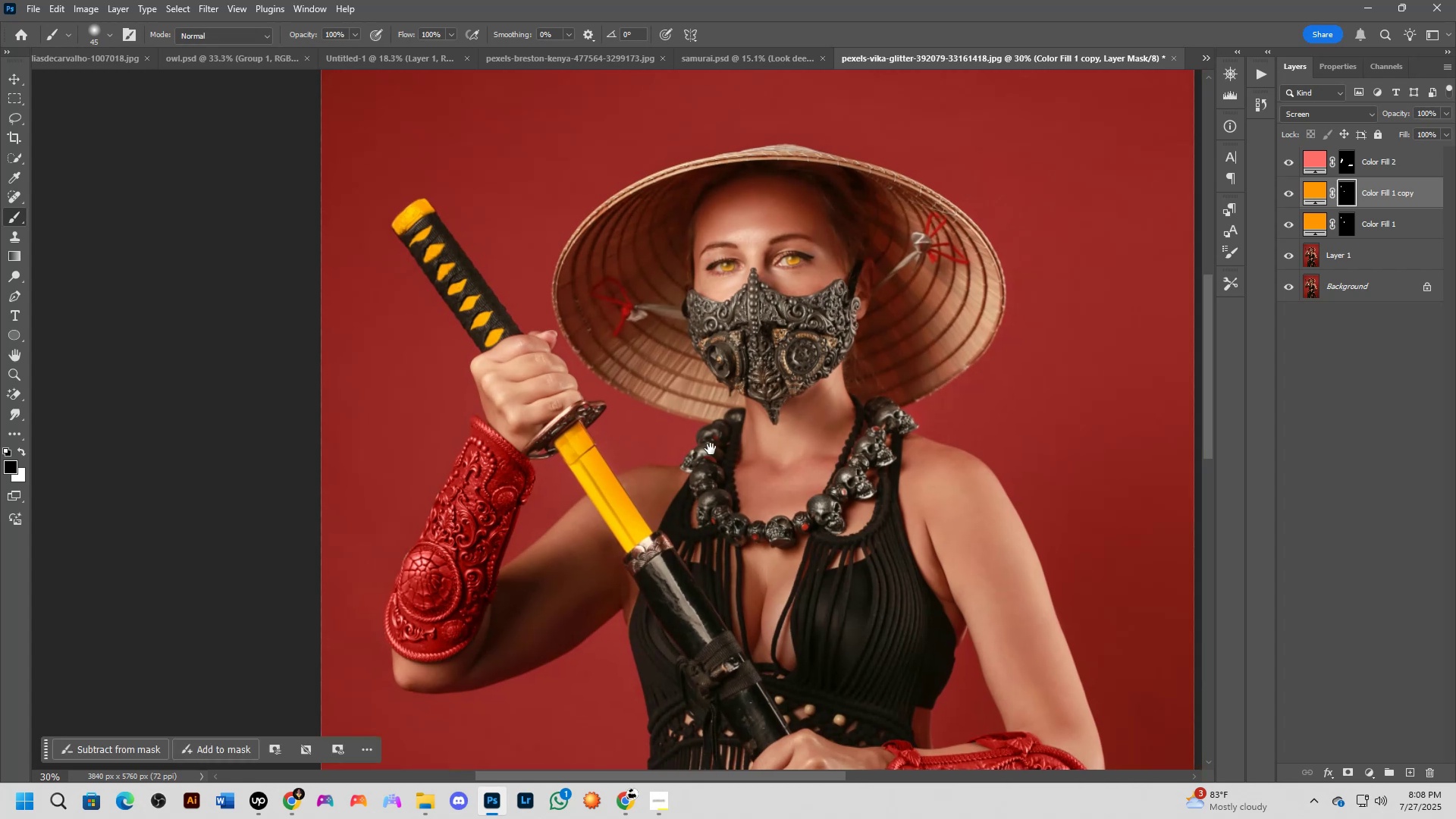 
key(Shift+ShiftLeft)
 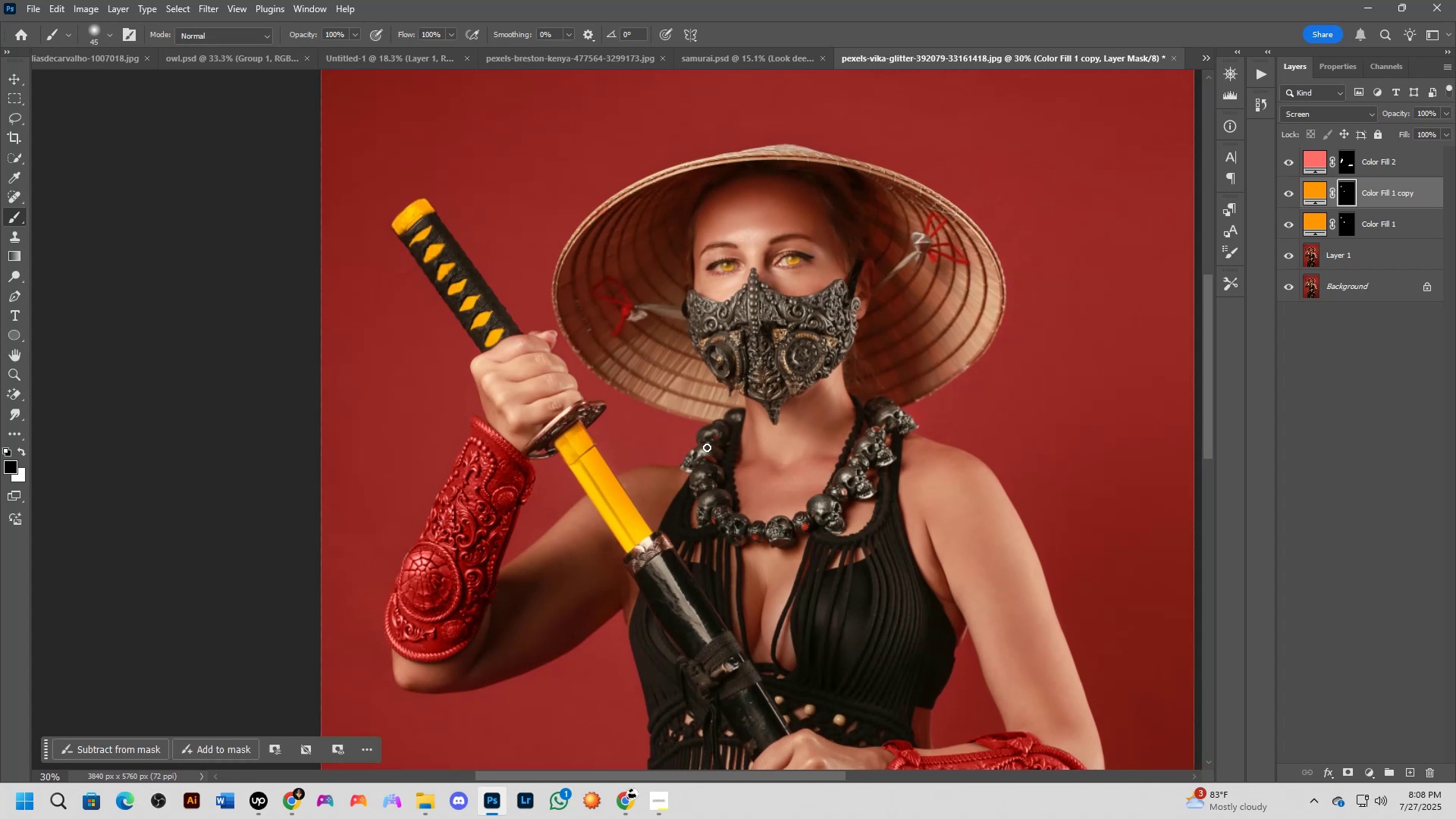 
scroll: coordinate [707, 447], scroll_direction: down, amount: 2.0
 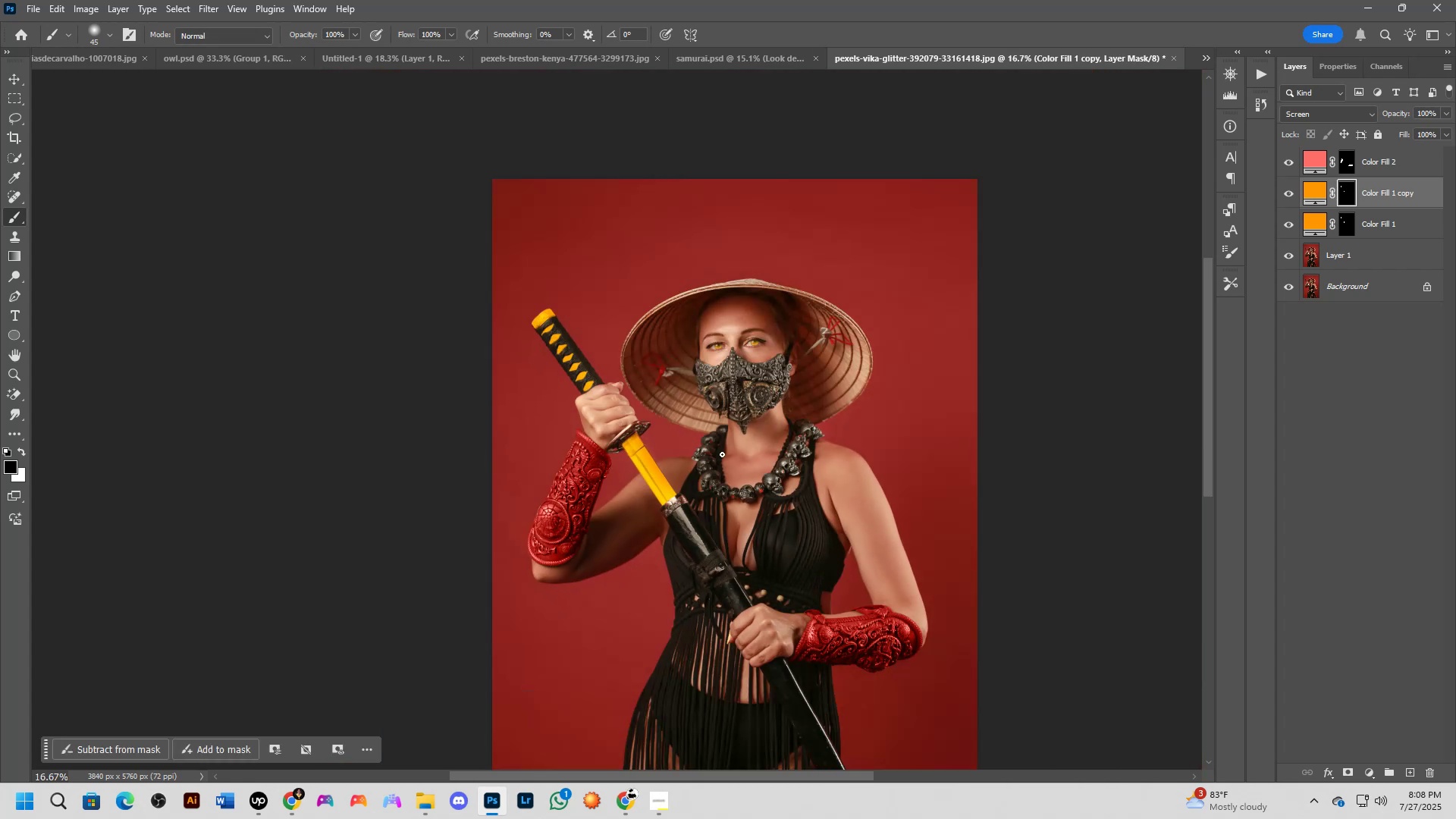 
hold_key(key=Space, duration=0.36)
 